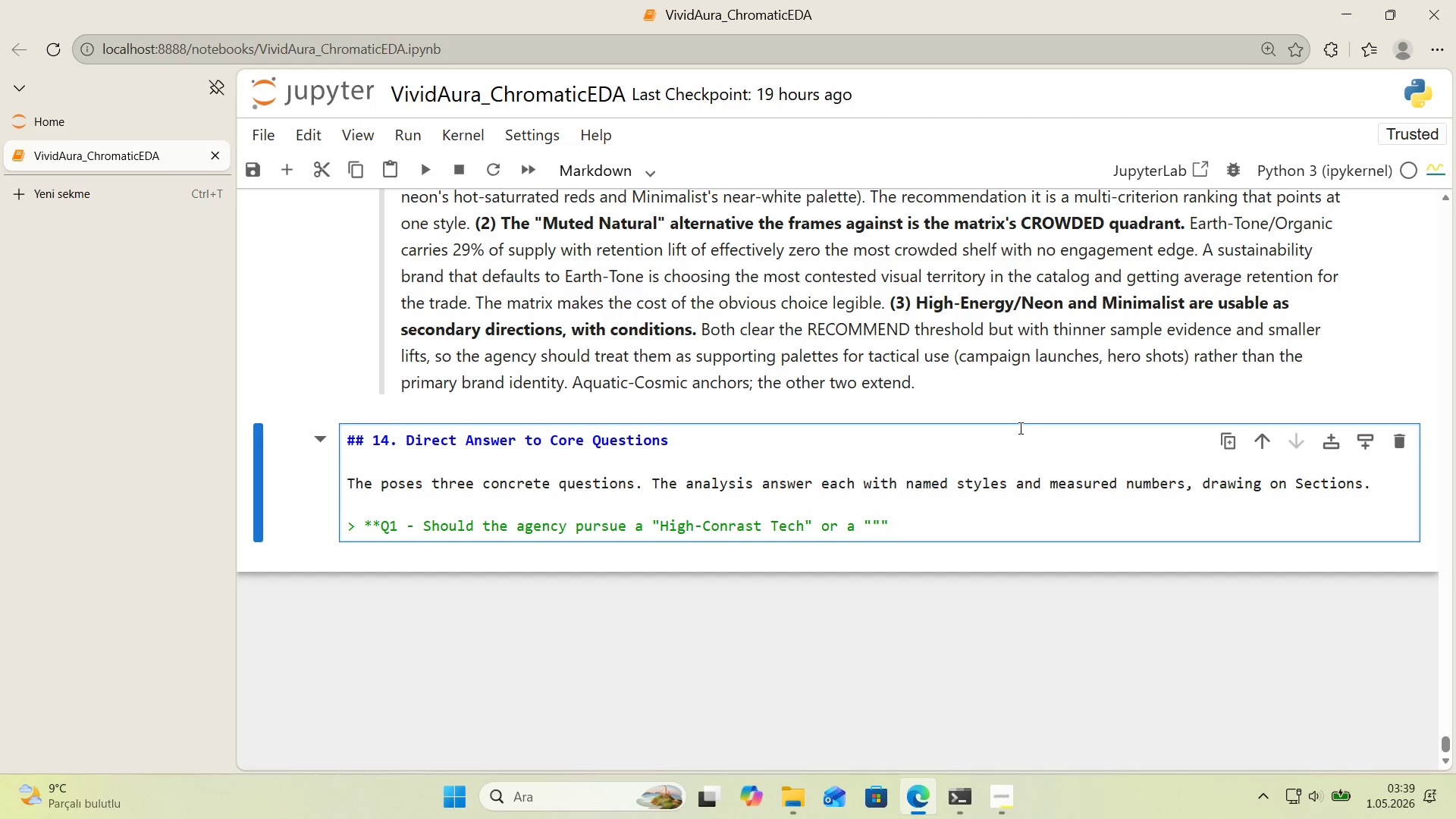 
key(ArrowLeft)
 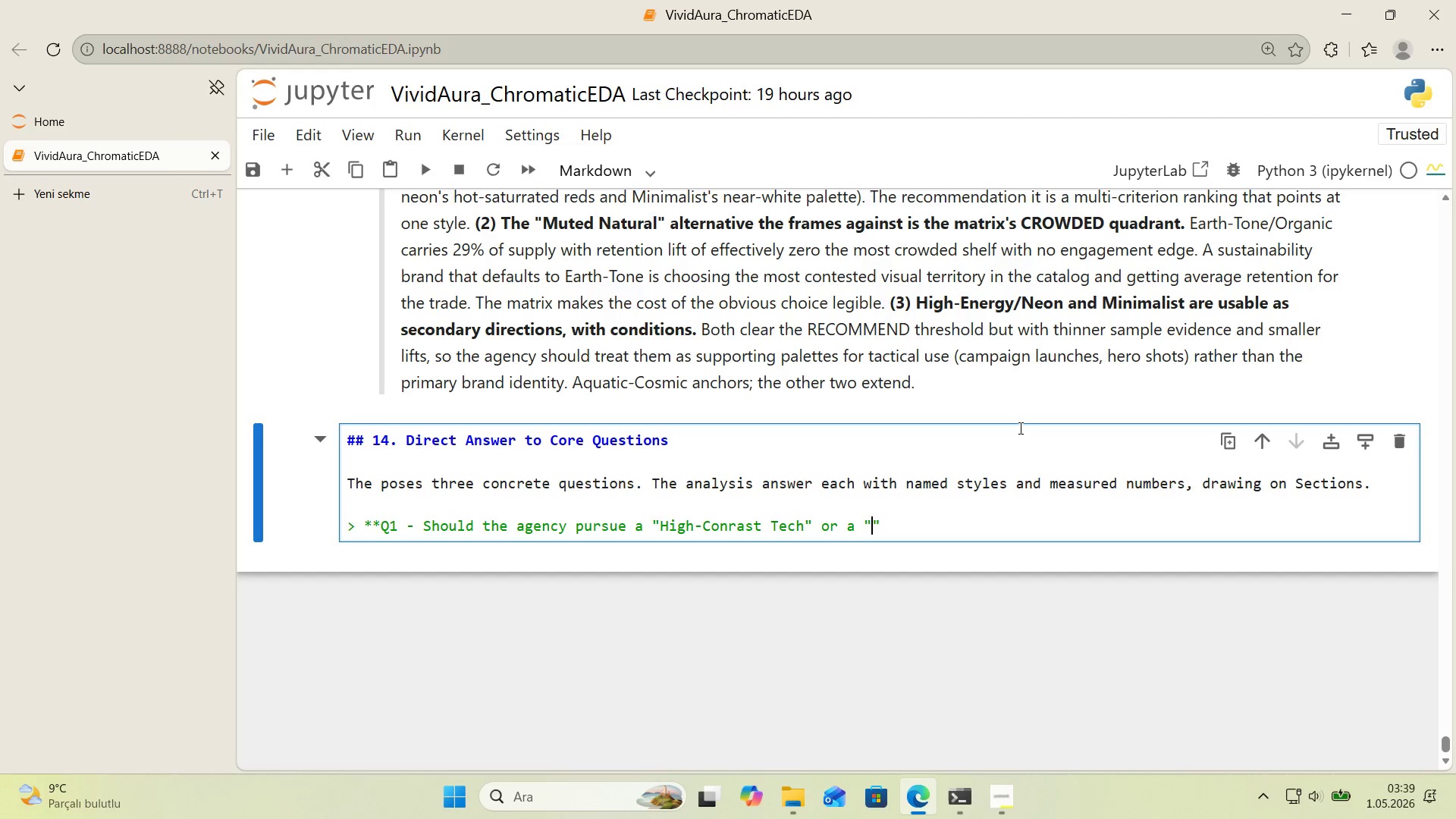 
key(Backspace)
type(Muted Natural )
key(Backspace)
 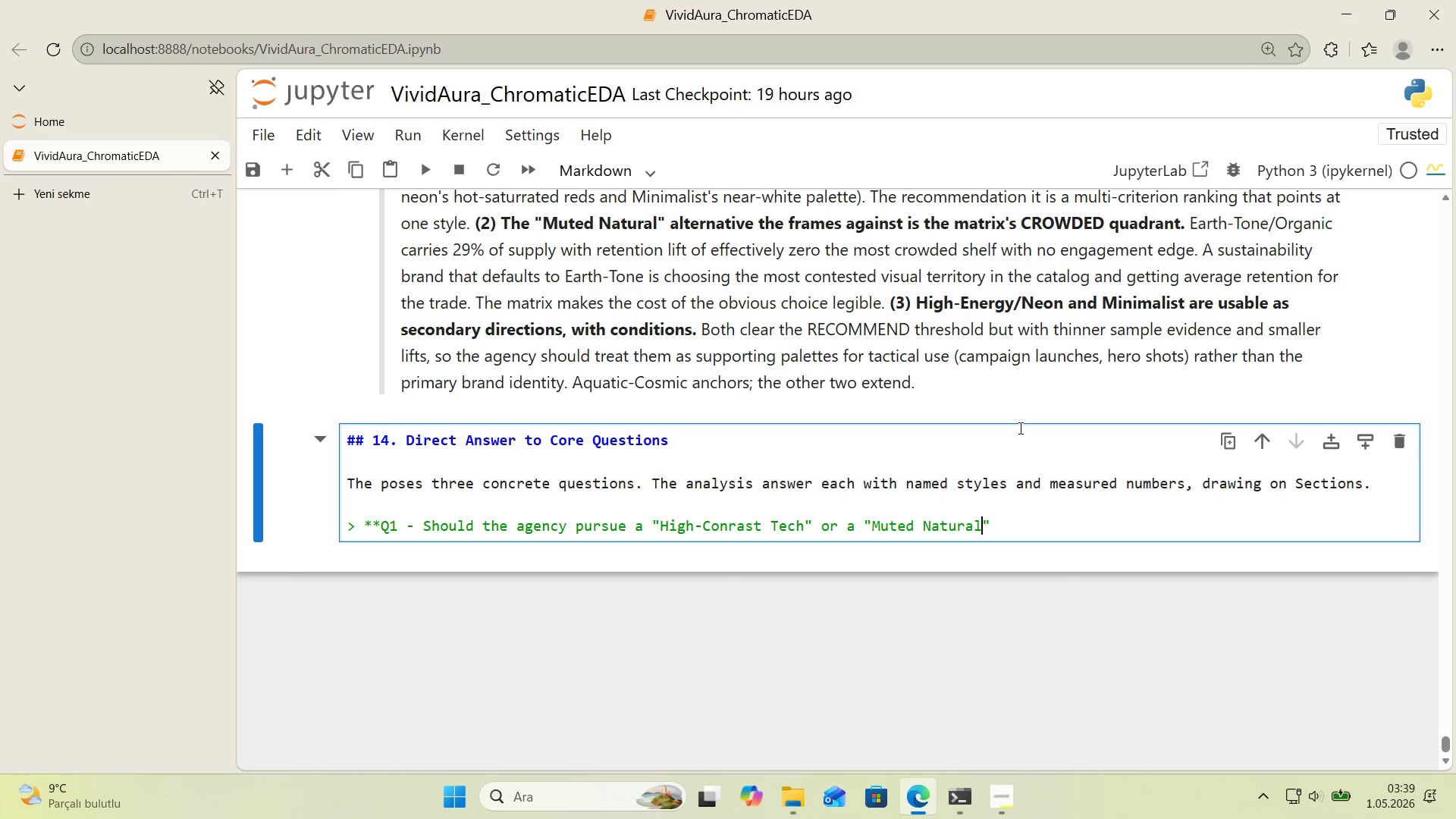 
key(ArrowRight)
 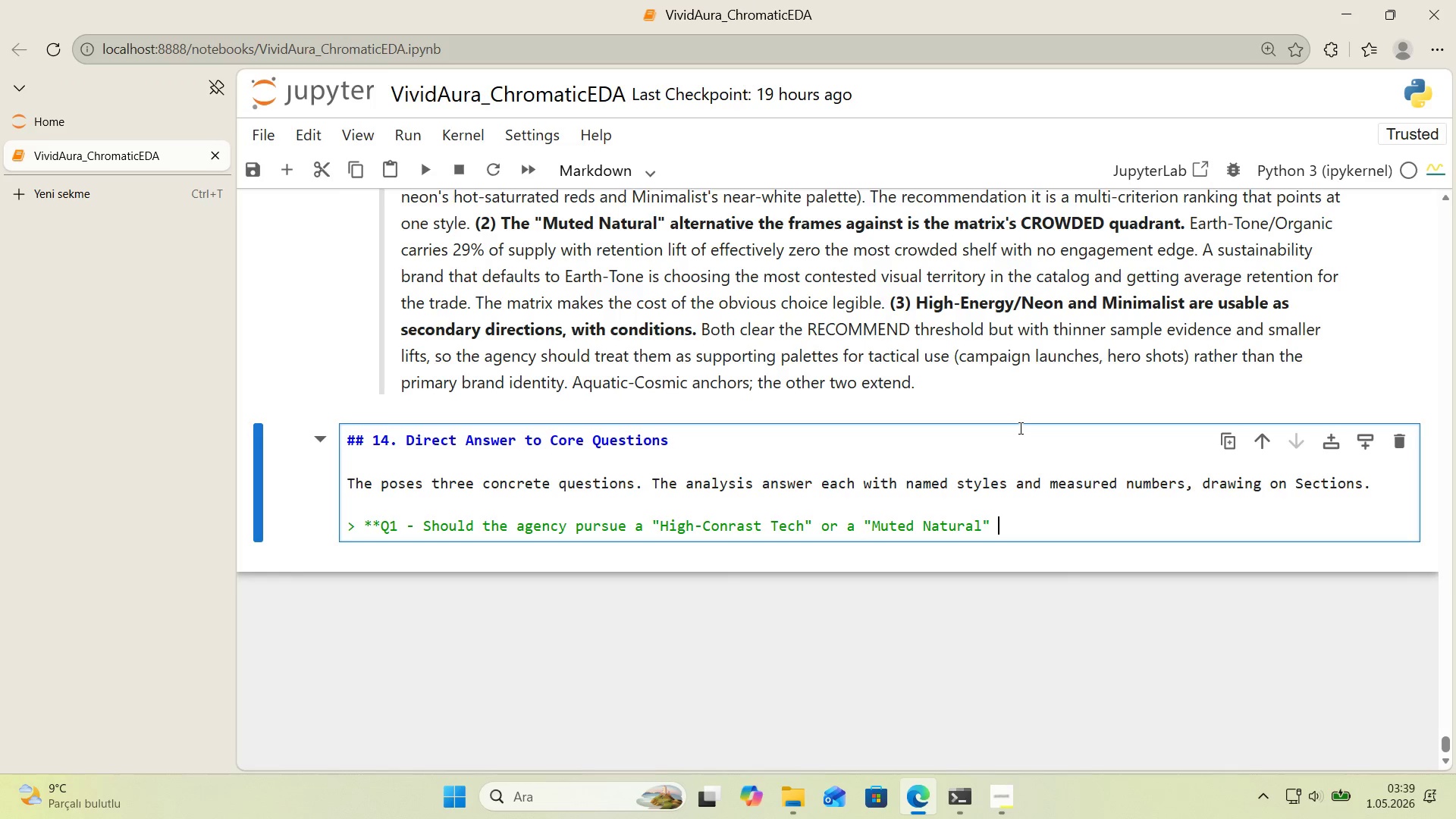 
type( aesthet'c o)
key(Backspace)
type(for the Susta'nable Comsu)
key(Backspace)
key(Backspace)
key(Backspace)
type(nsumer Tech C)
key(Backspace)
type(cl'ent[IntlYen]**)
 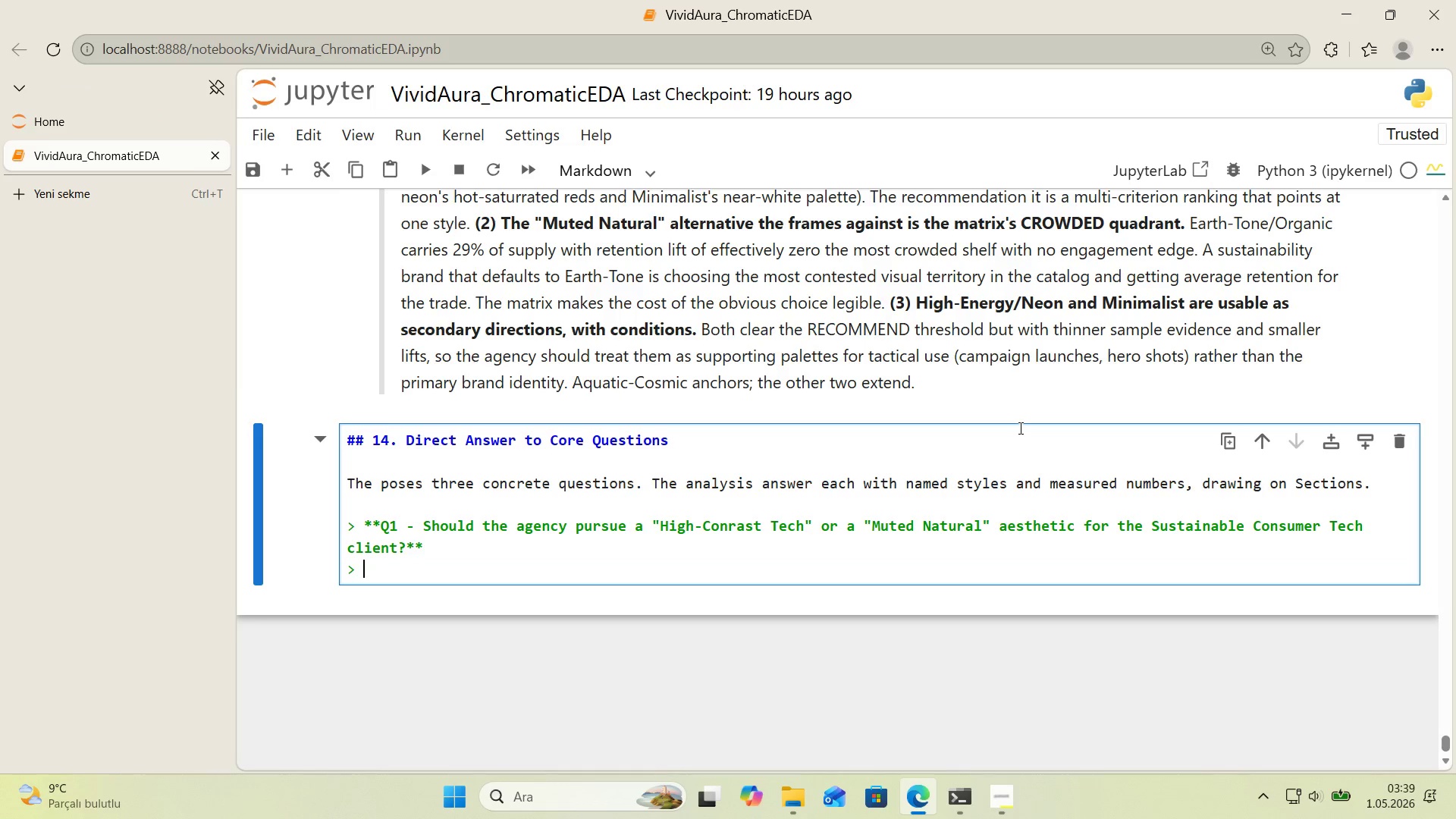 
 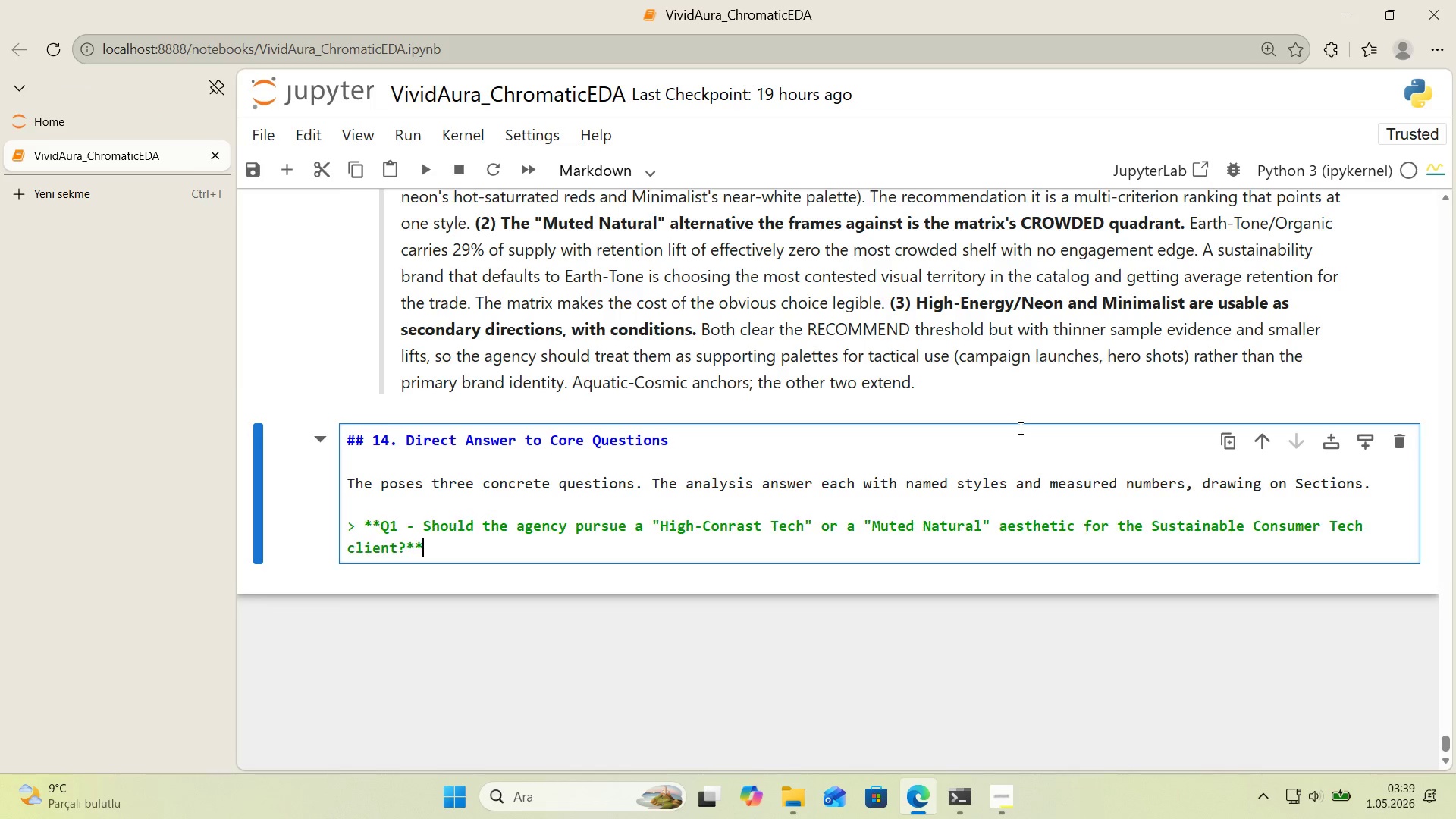 
key(Enter)
 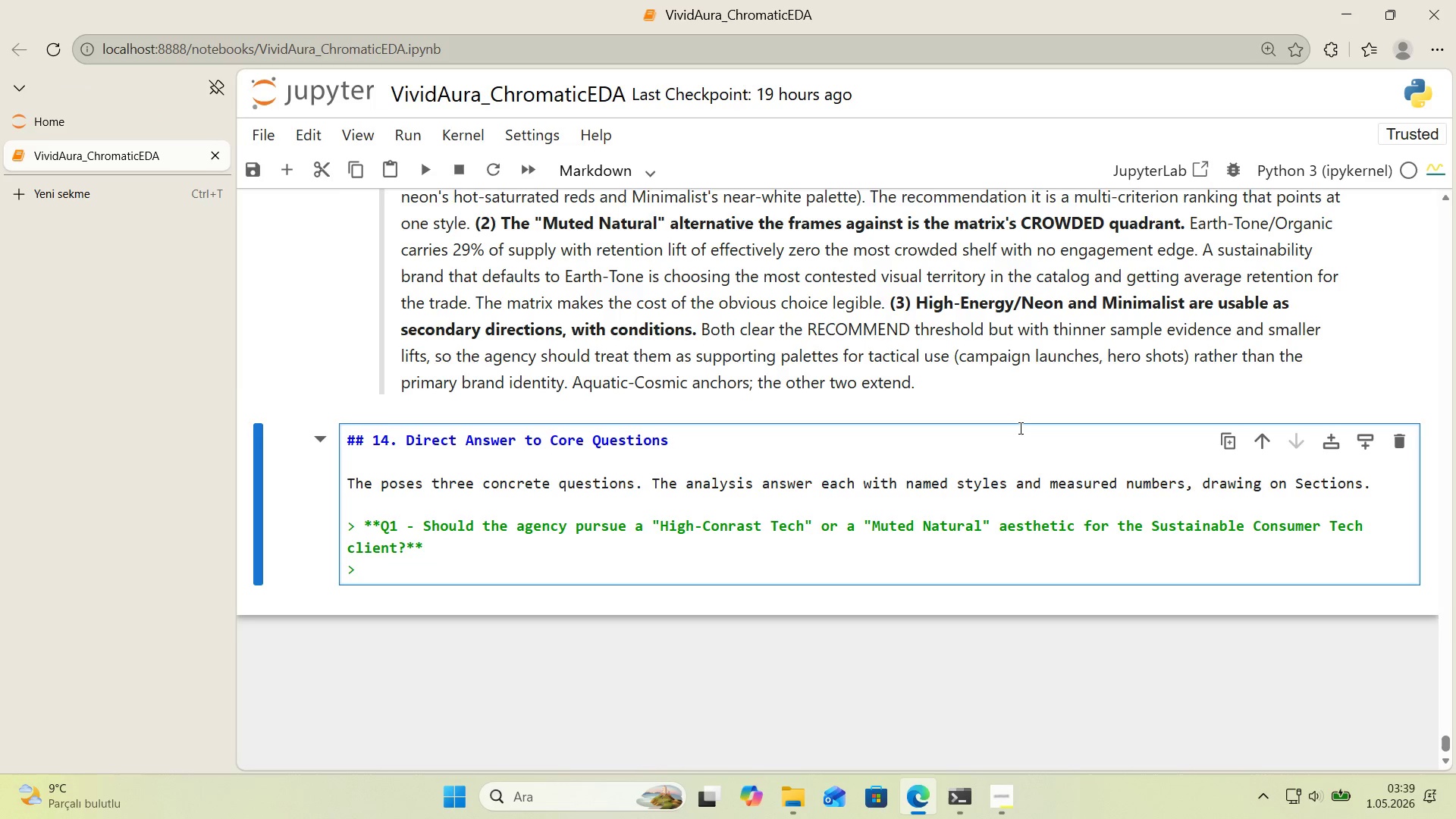 
type(**a)
key(Backspace)
type(Asn)
key(Backspace)
key(Backspace)
type(nswer> H'ggh)
key(Backspace)
key(Backspace)
type(h-Contrast Tce)
key(Backspace)
key(Backspace)
type(ech, operat'onal'zed as Aquat'c-Cosm'c)
 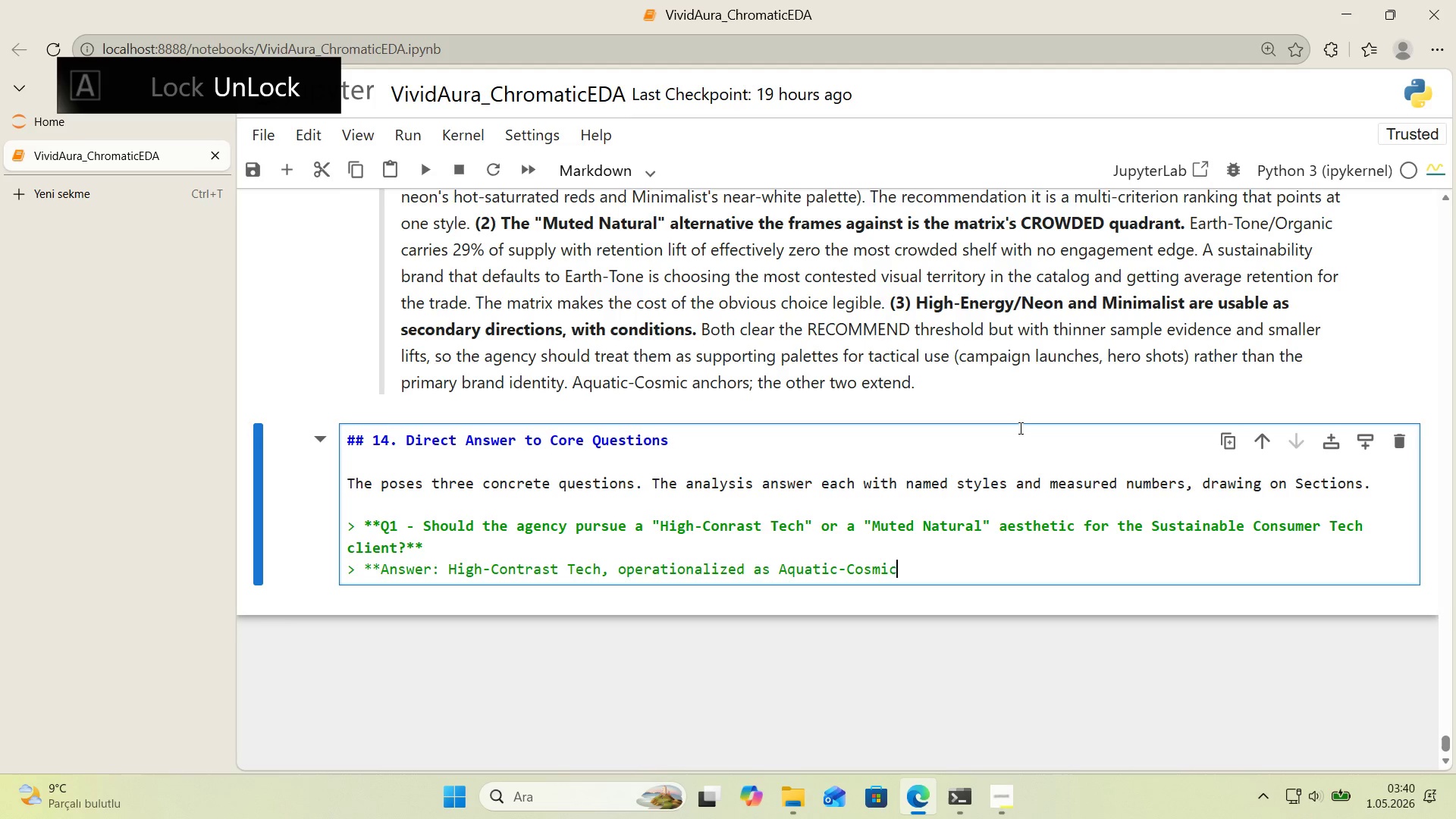 
type(.** The data po'nts away)
key(Backspace)
type(y from the )
 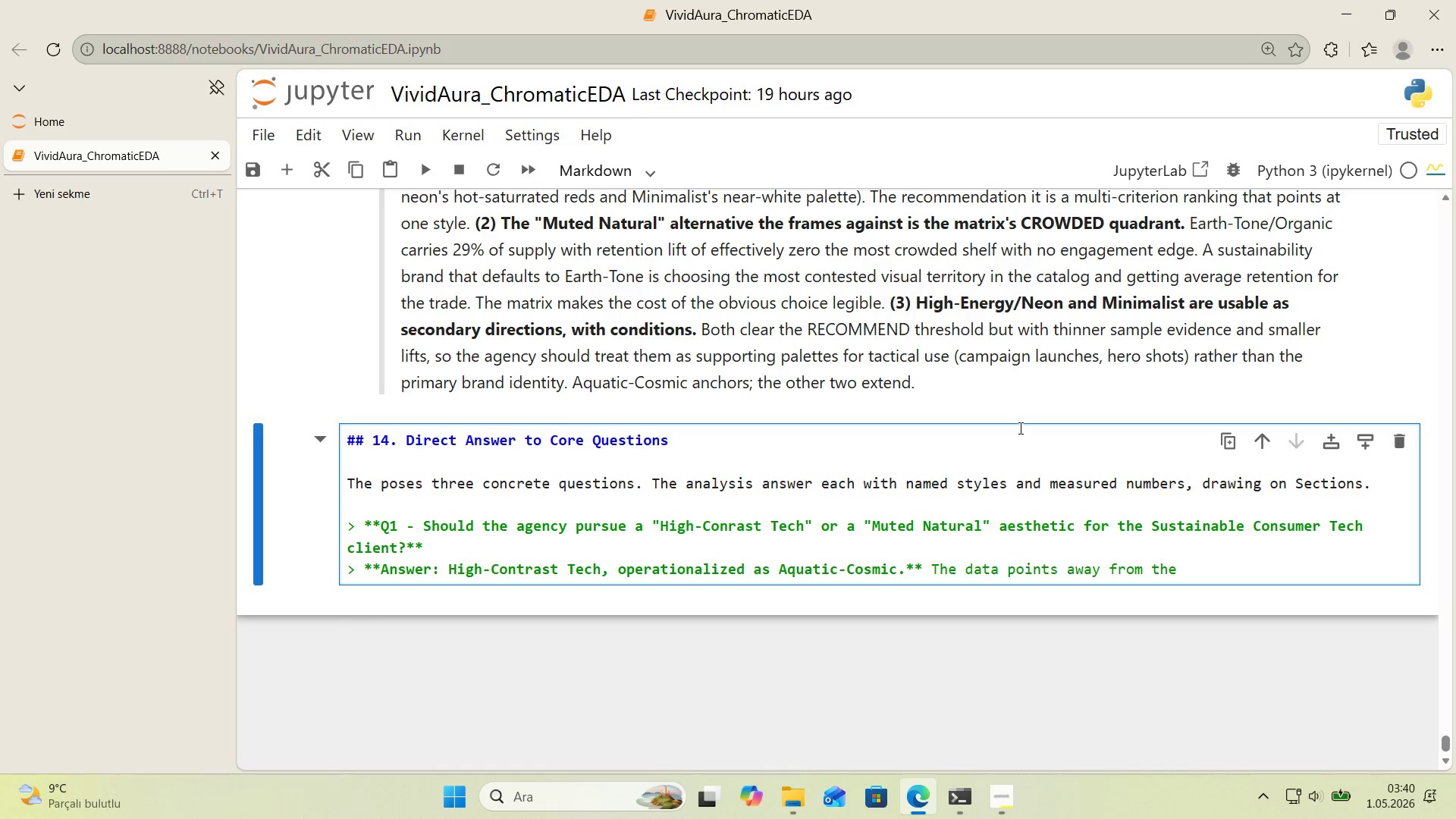 
type(susta'nab'l'ty-brand defaut)
key(Backspace)
type(lt )
 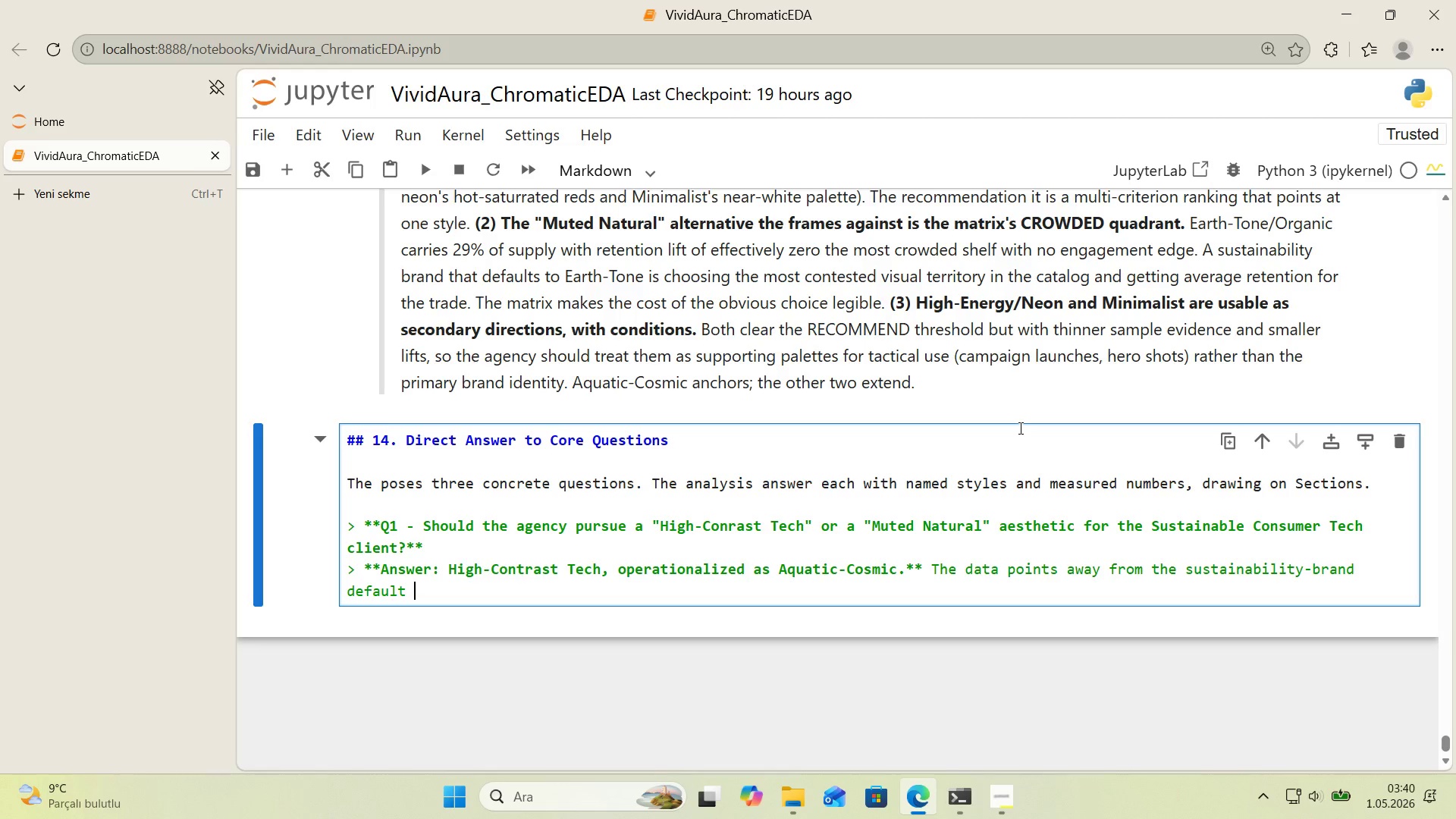 
type(on every ax's the analys's measures.)
 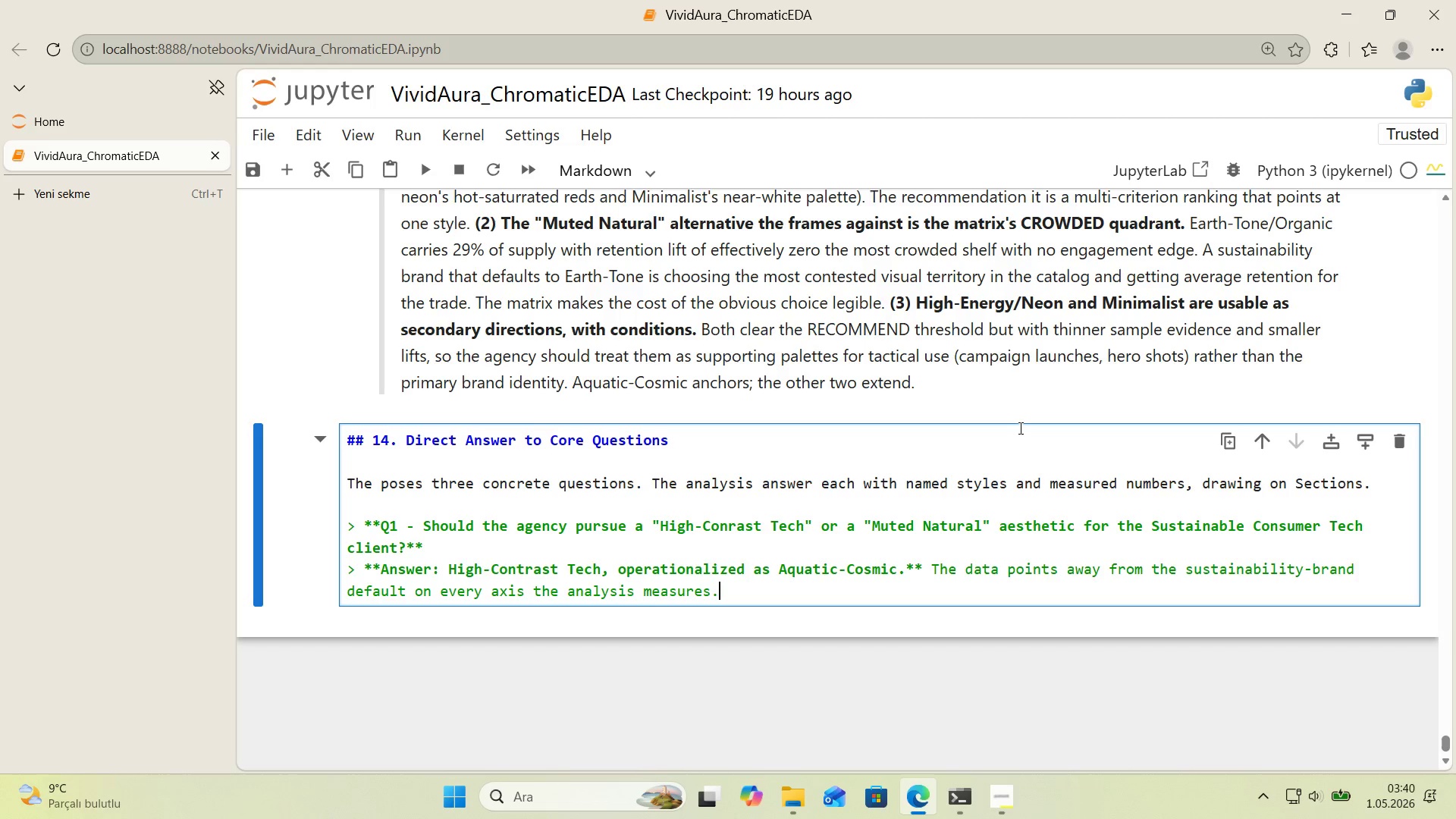 
wait(12.34)
 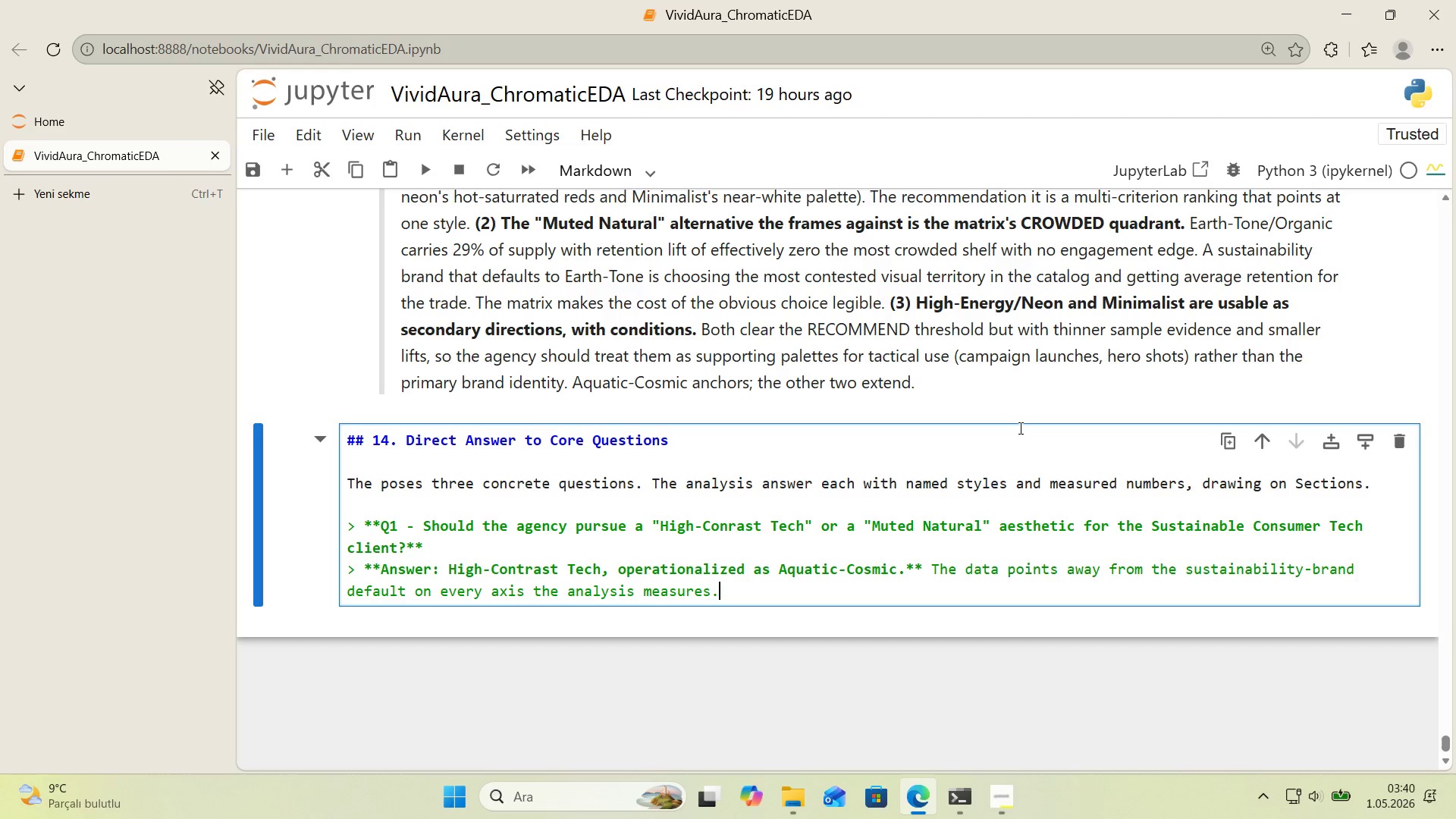 
key(Enter)
 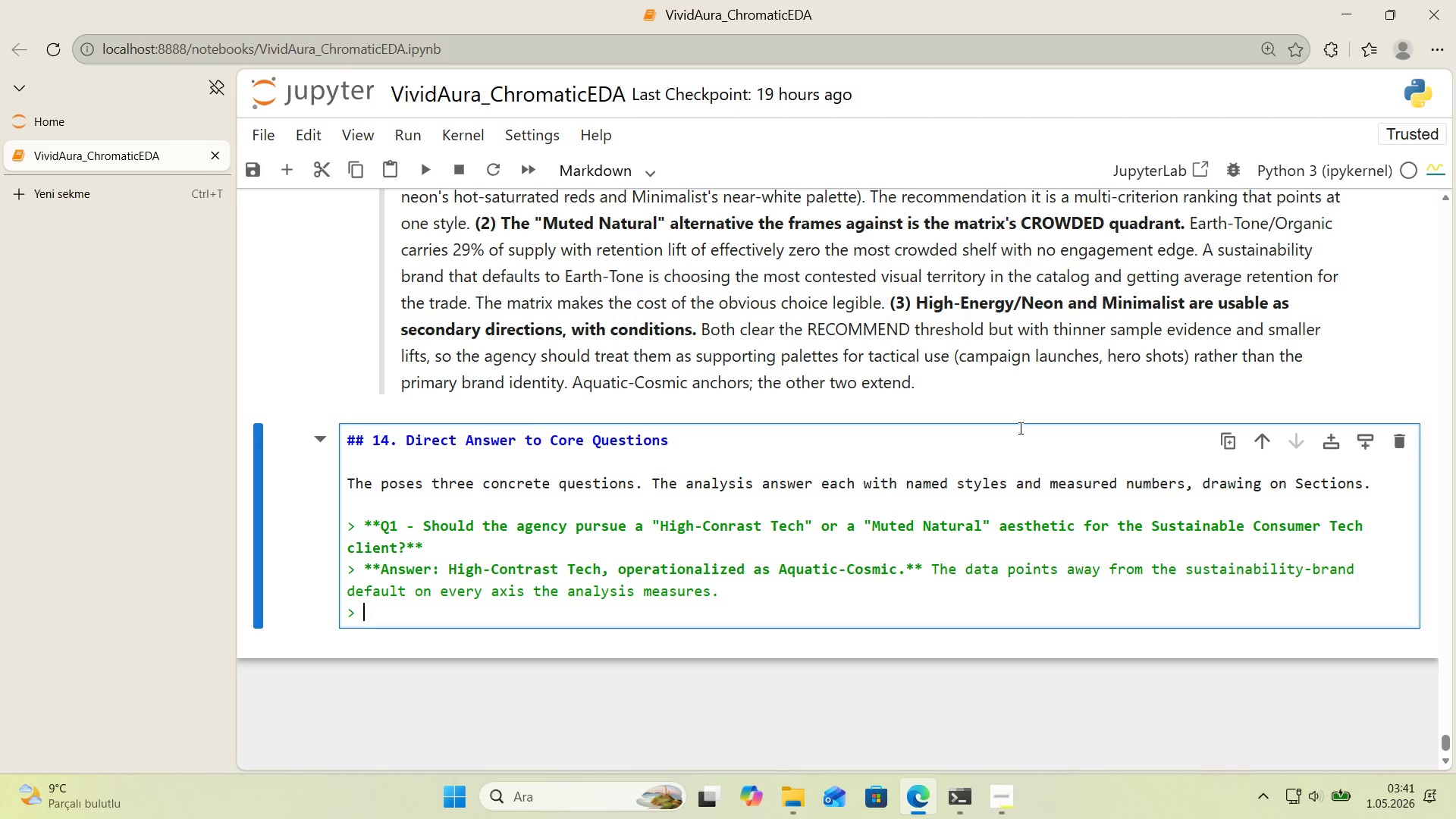 
key(Enter)
 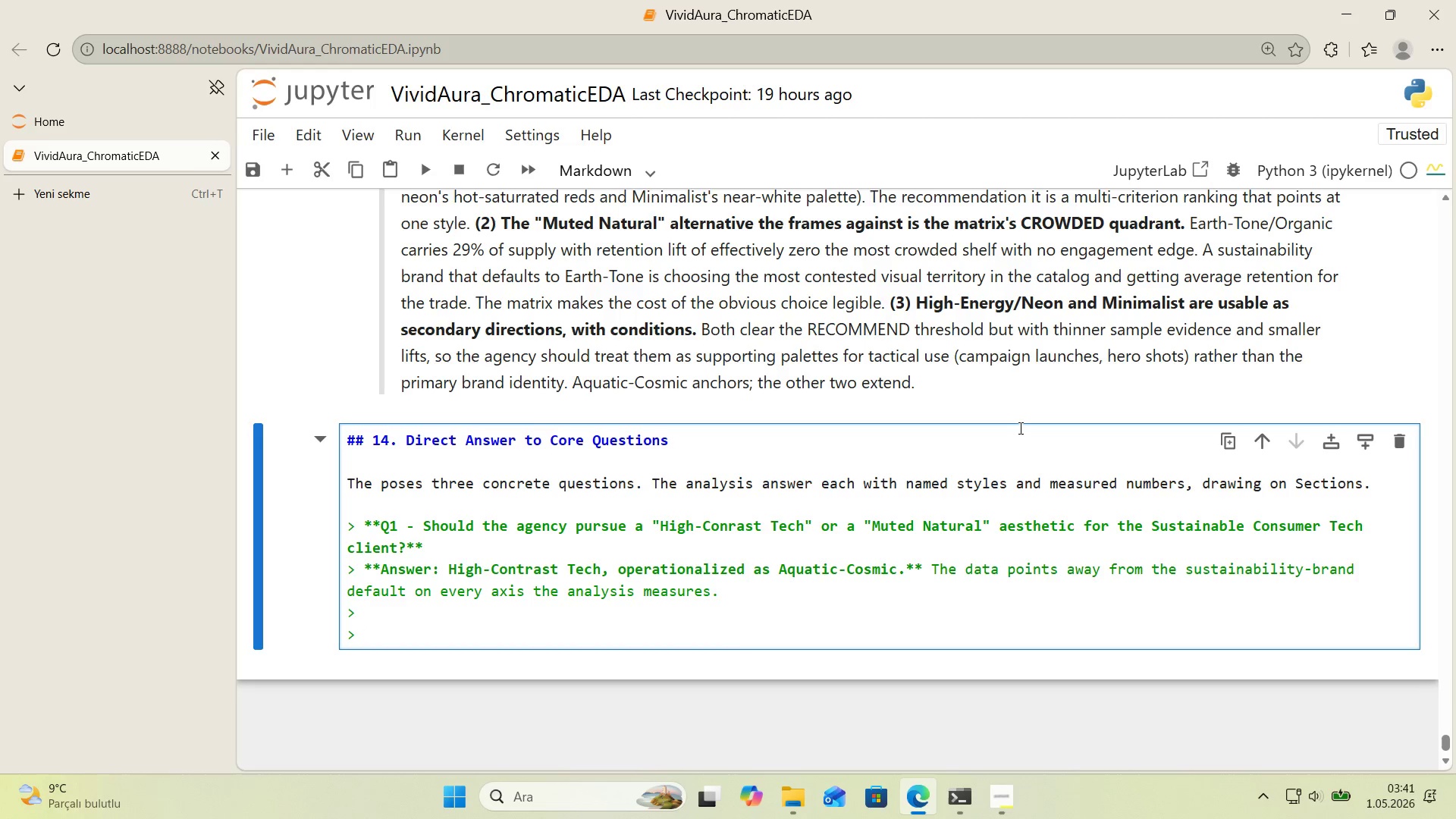 
type(- **Retent'on)
 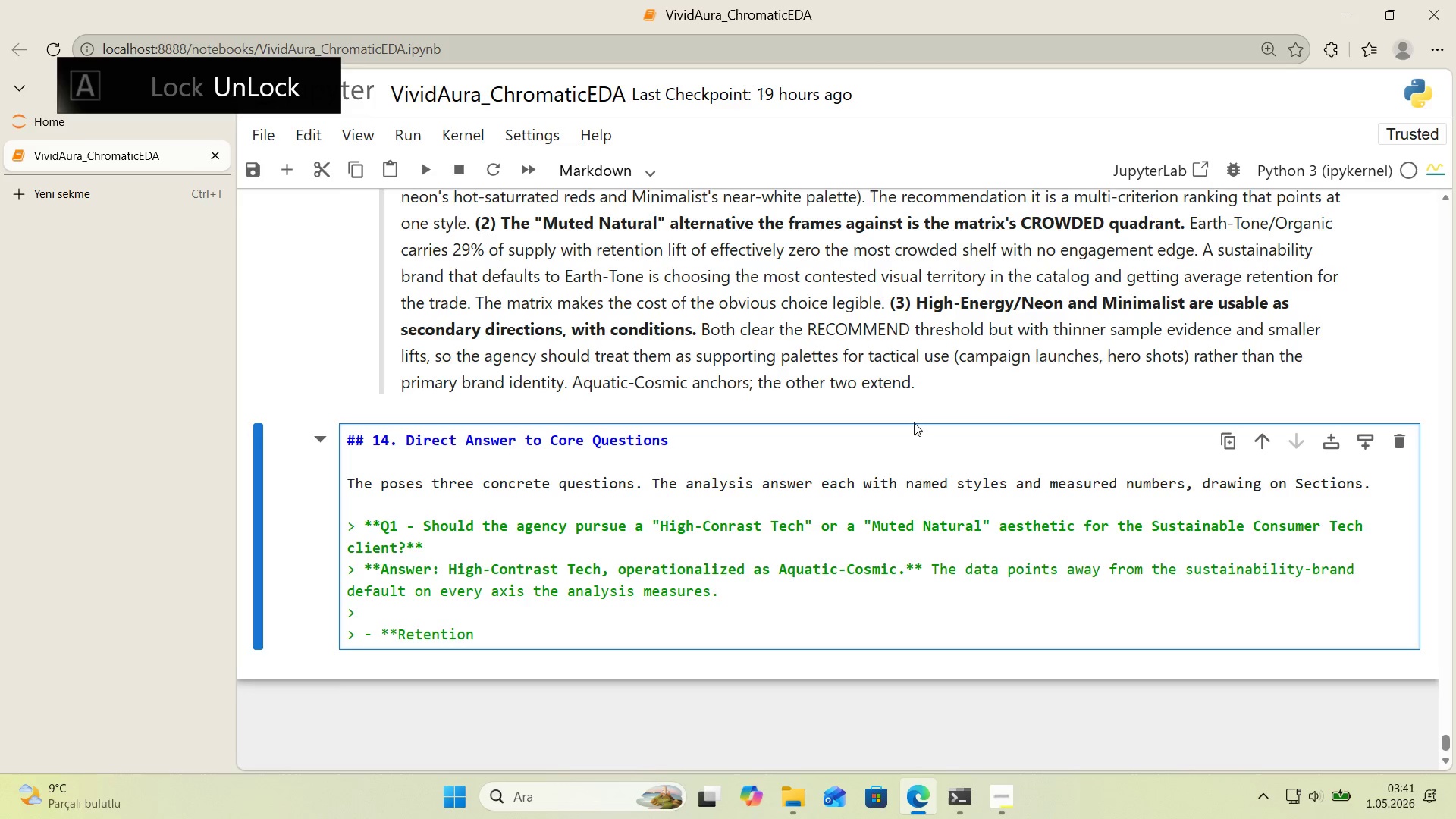 
scroll: coordinate [911, 424], scroll_direction: down, amount: 1.0
 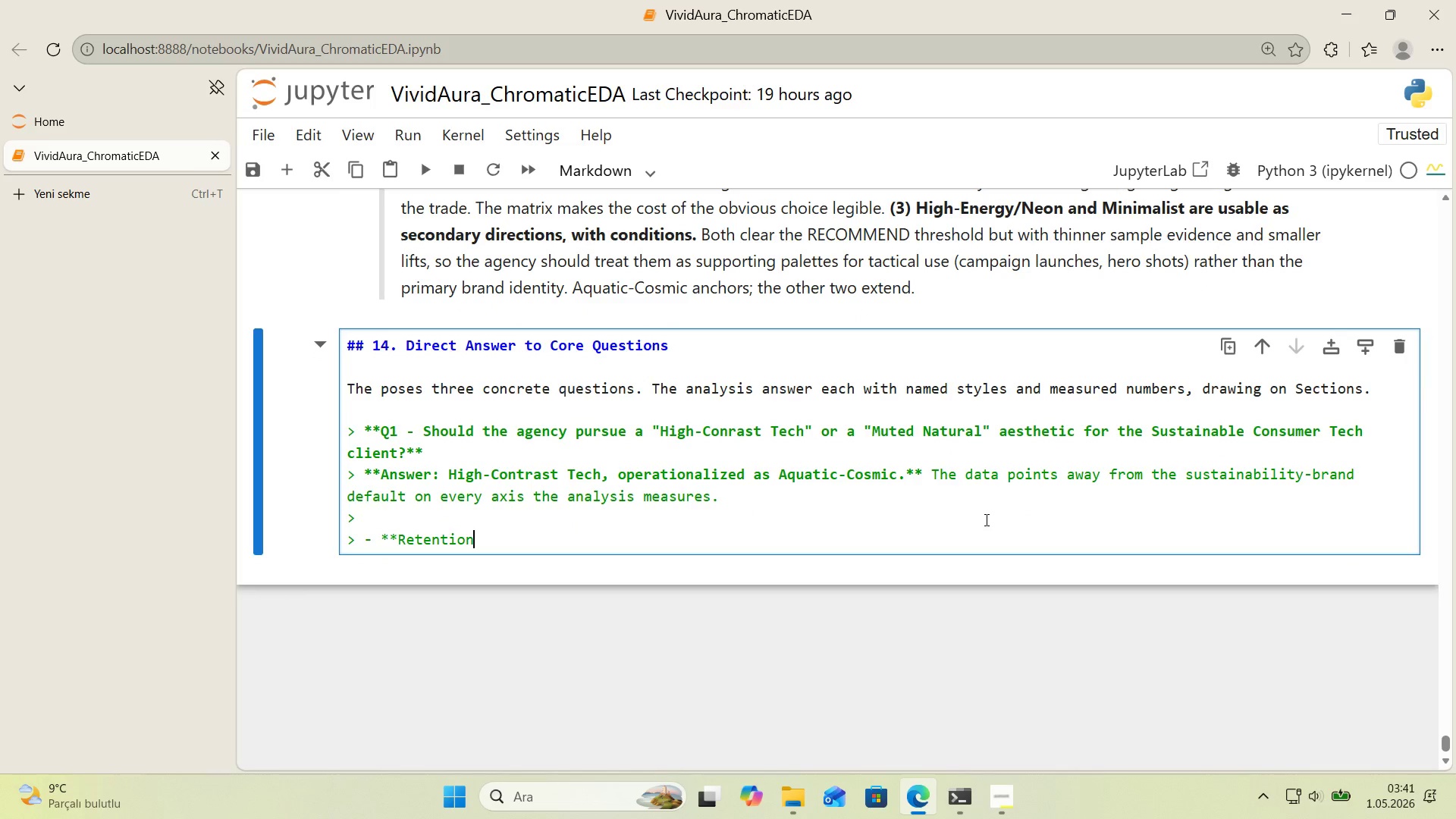 
type(.** Aquat'c-Cosm'c tops the download_rate a)
key(Backspace)
key(Backspace)
type( rank'ng at)
 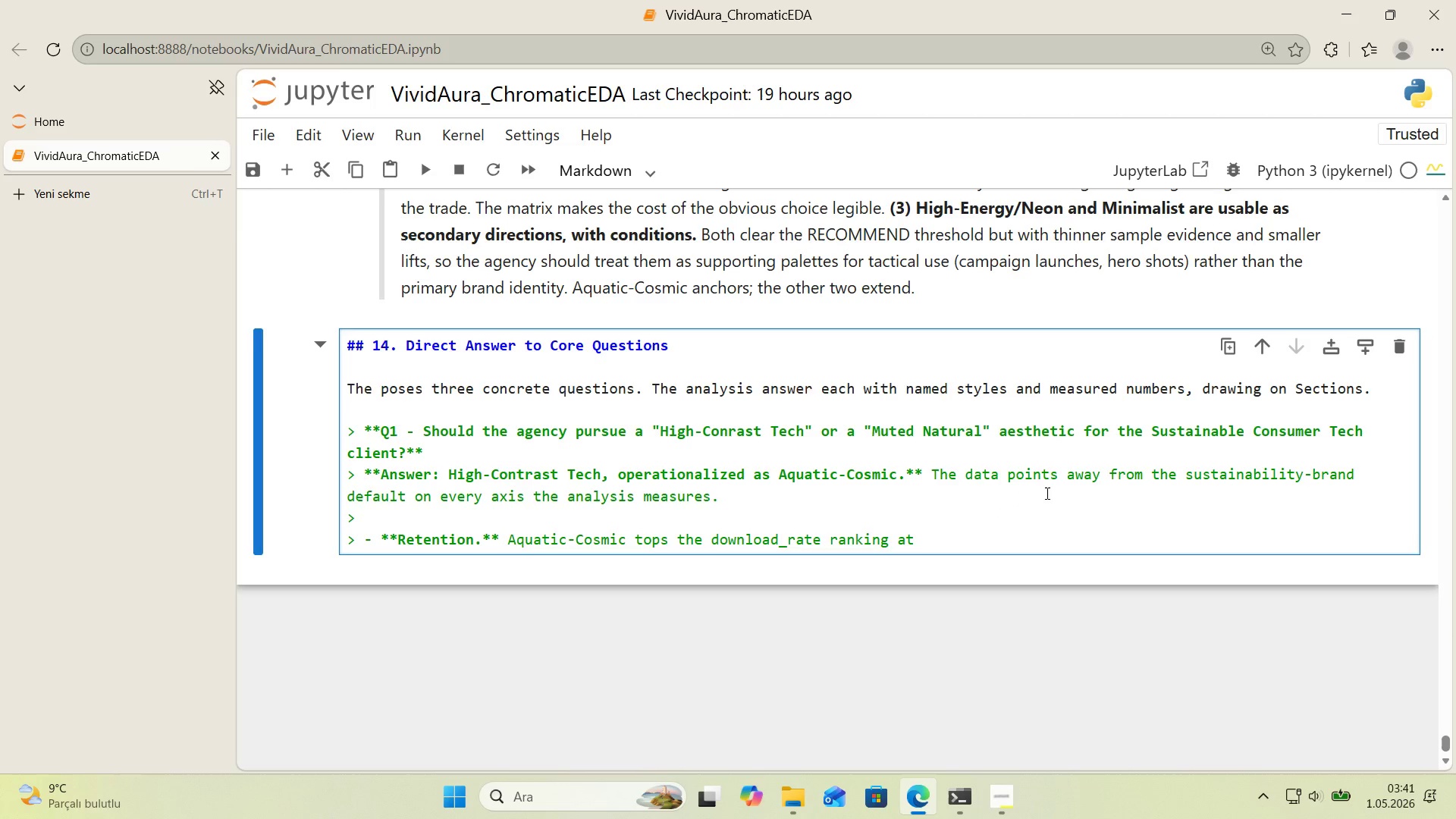 
key(NumpadMultiply)
 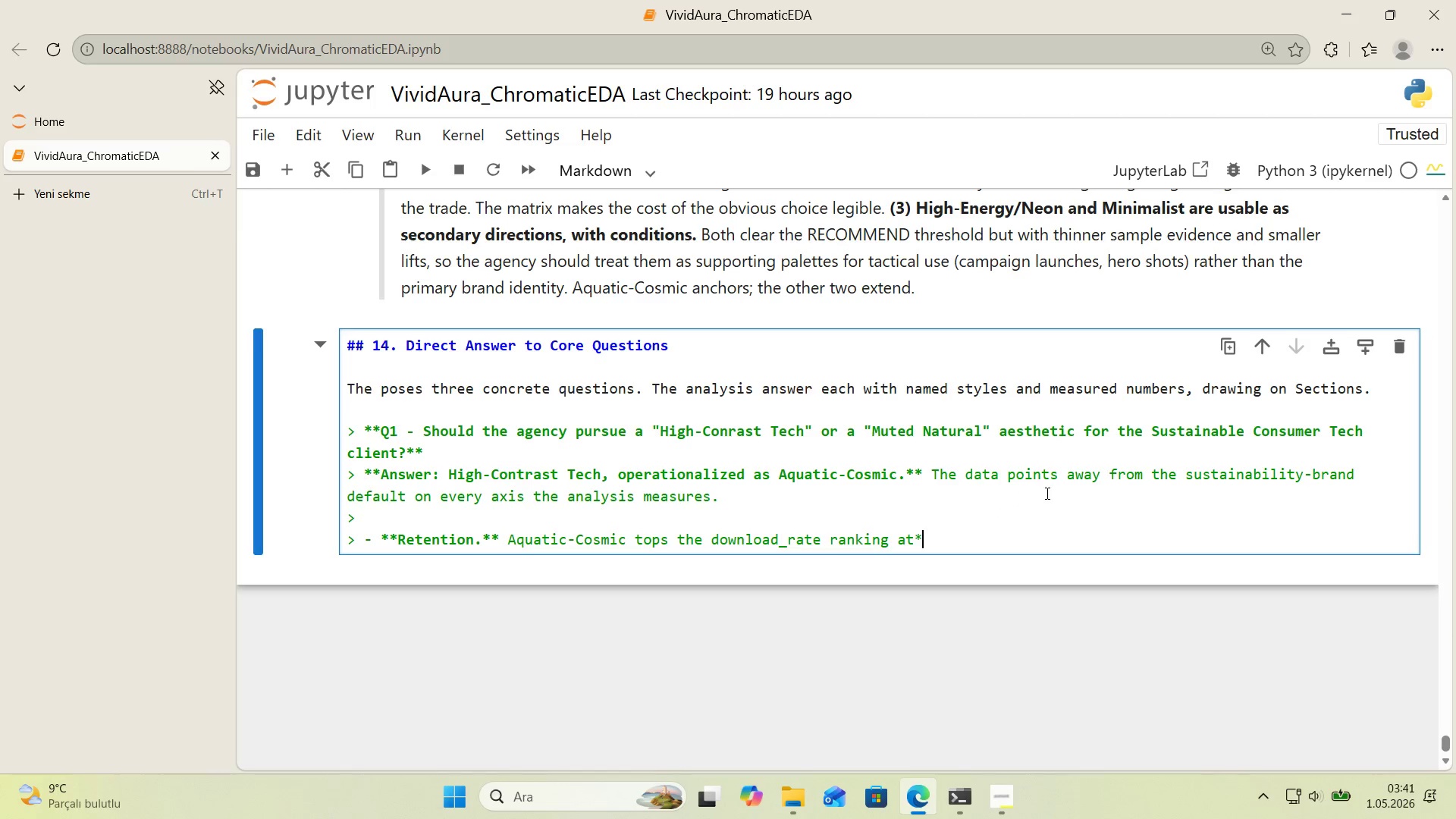 
key(NumpadMultiply)
 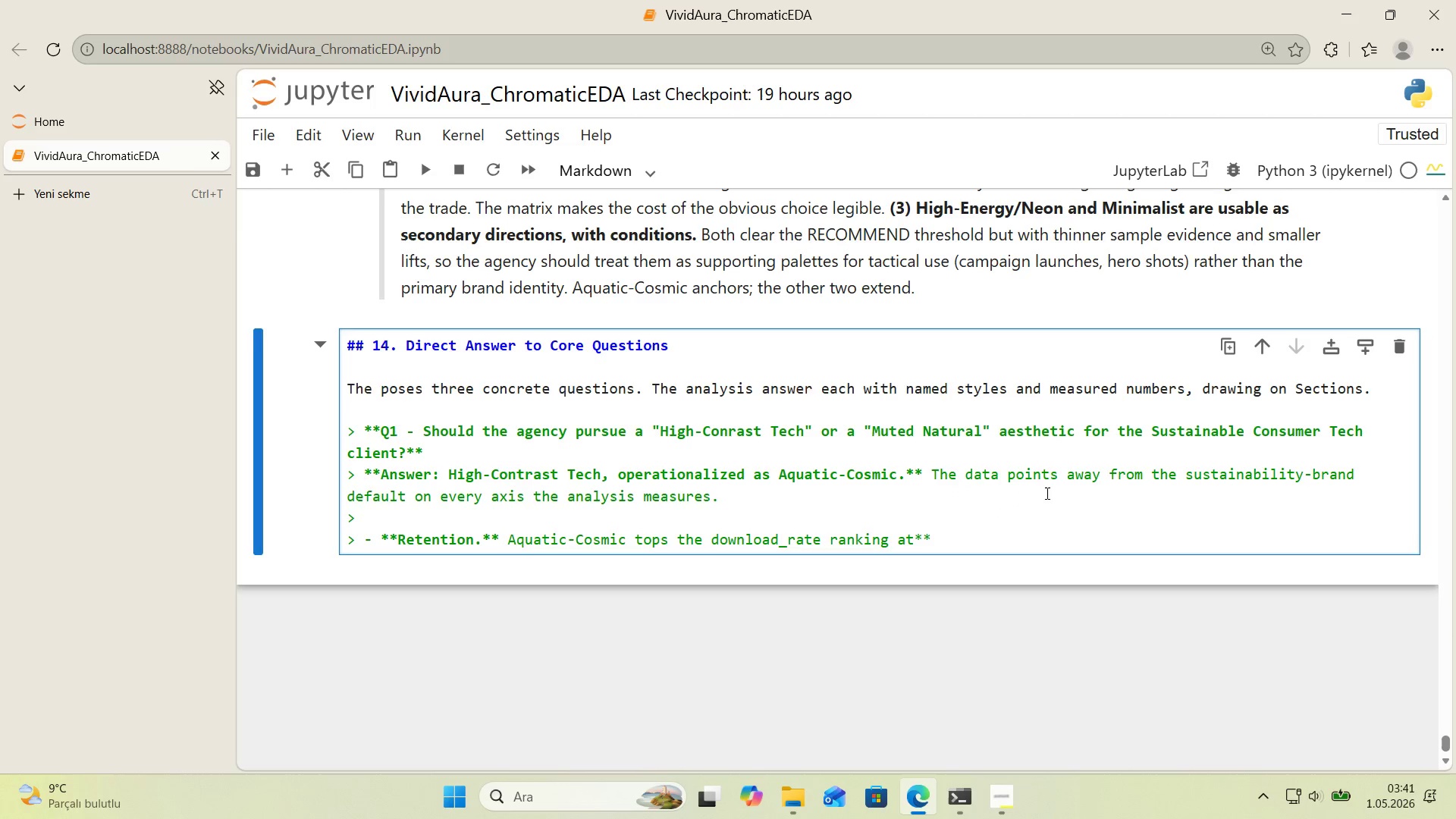 
key(ArrowLeft)
 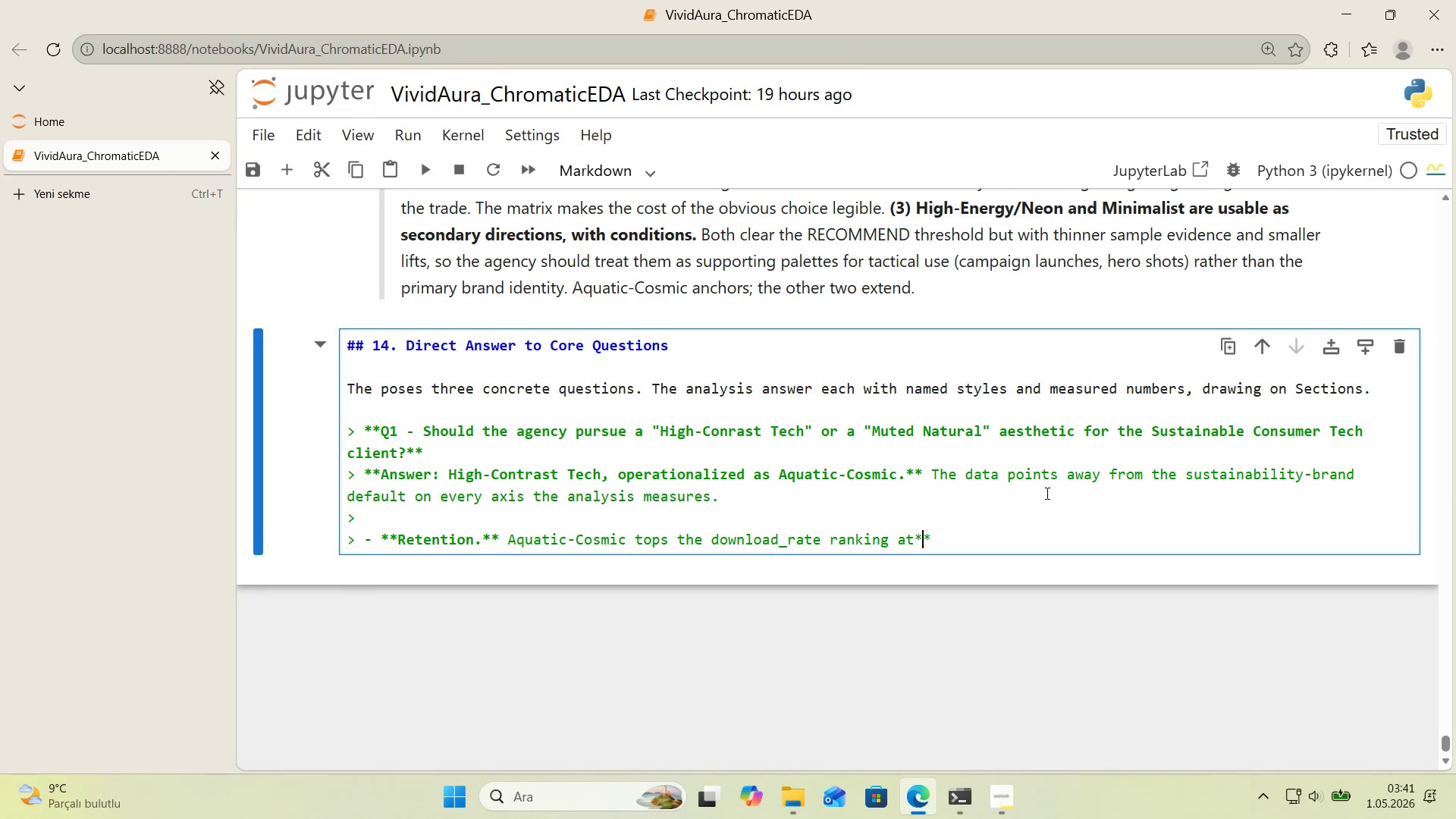 
key(ArrowLeft)
 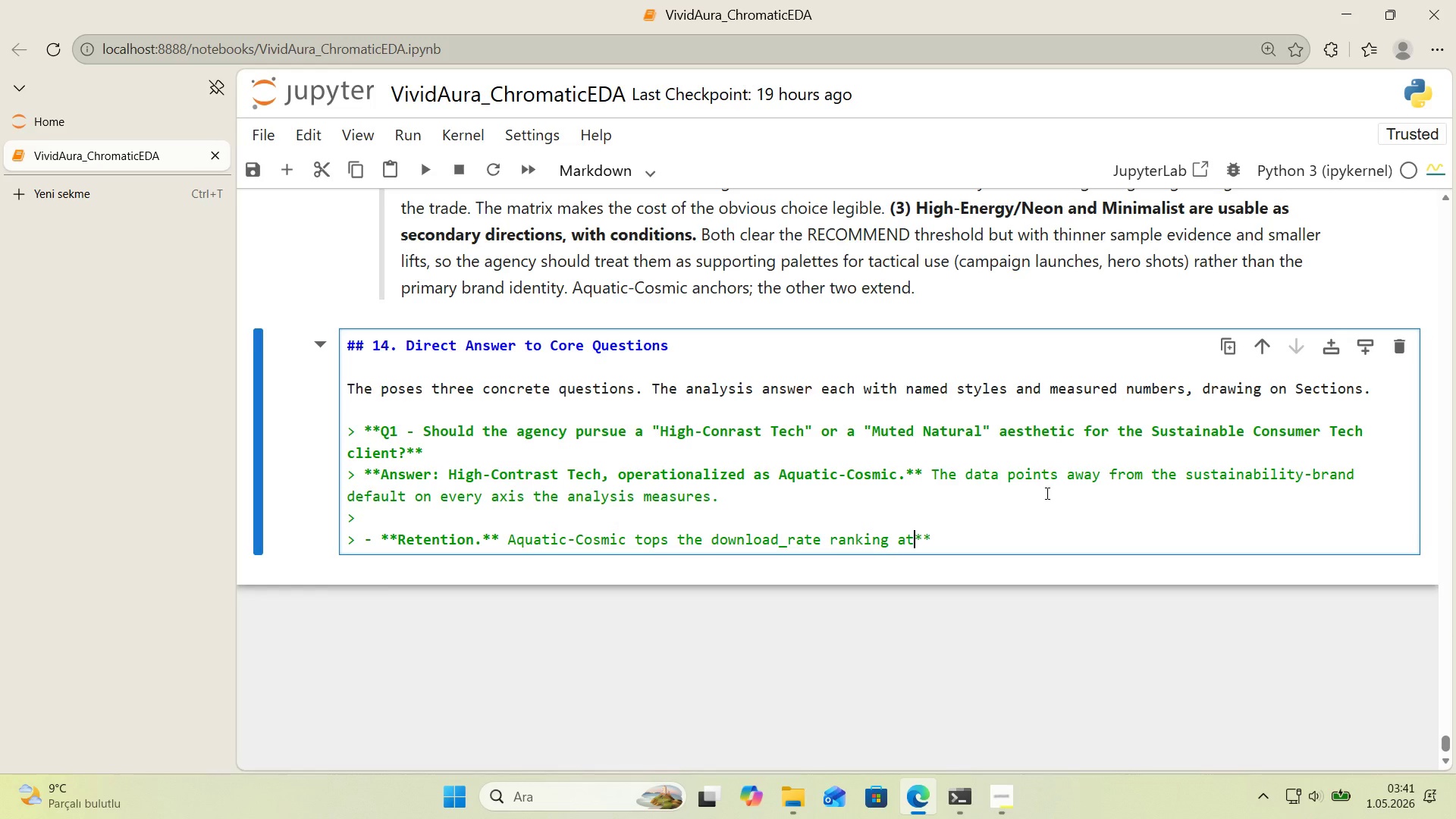 
key(Space)
 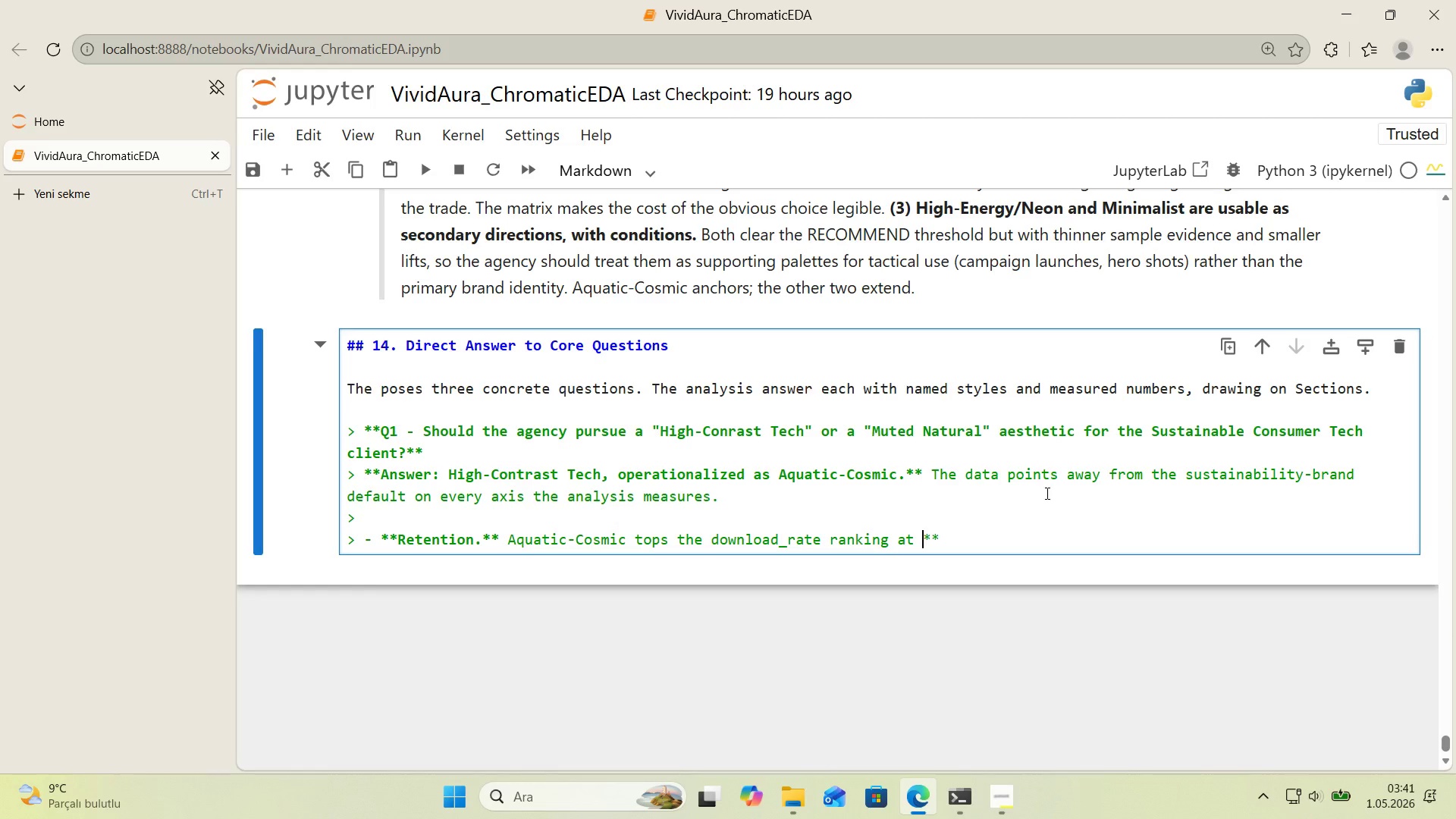 
key(ArrowRight)
 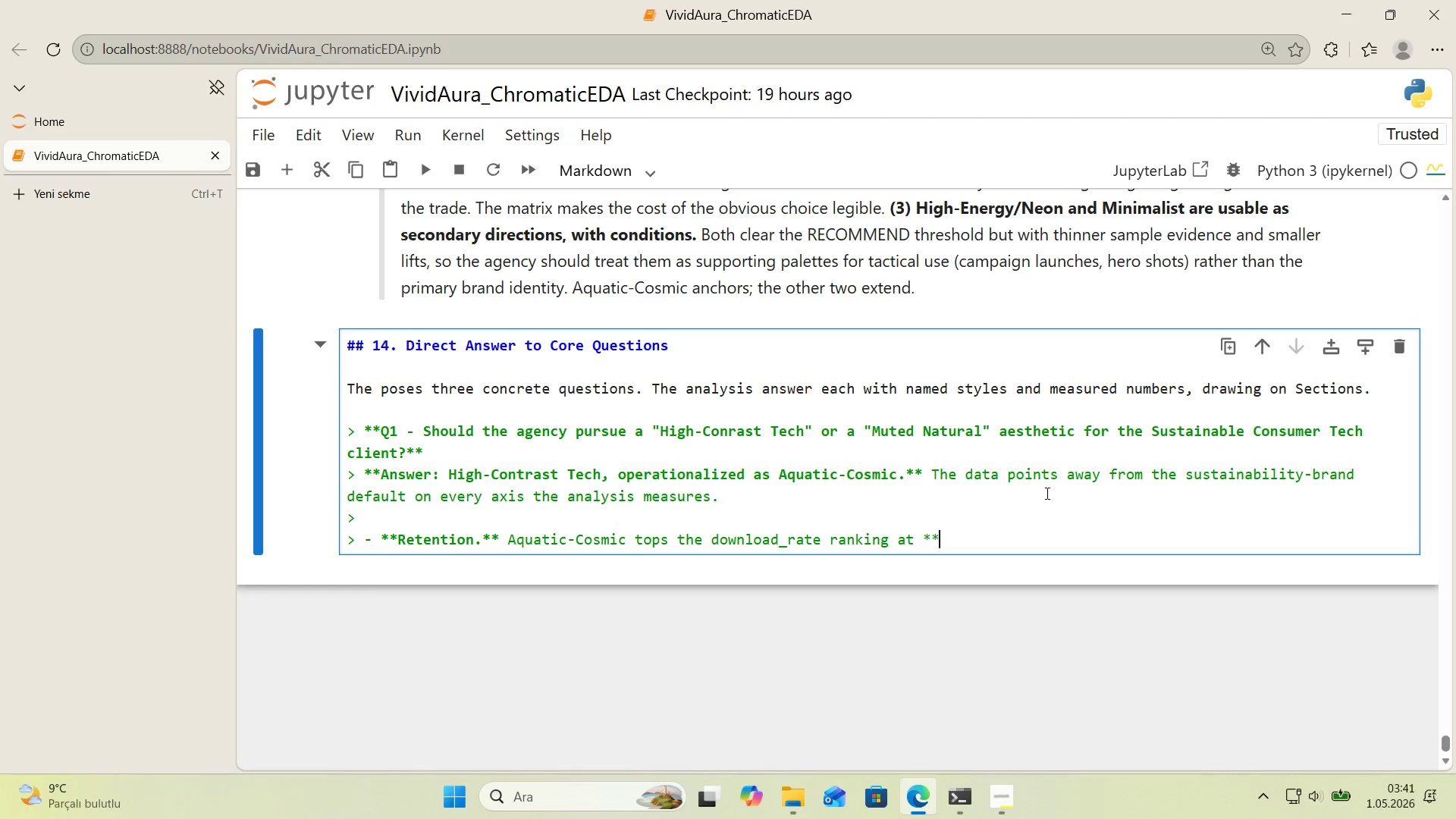 
key(ArrowRight)
 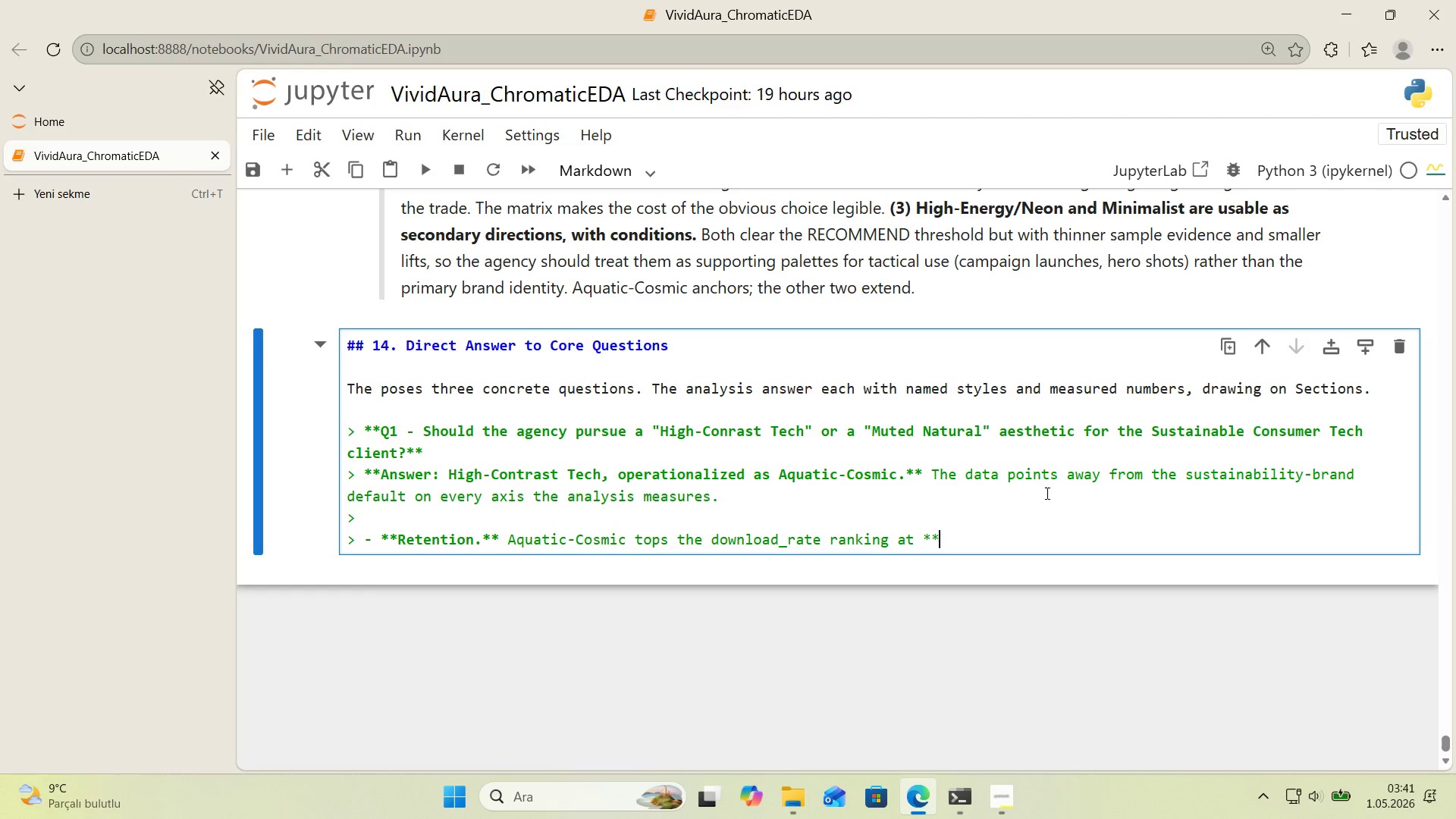 
type(0.70%** vs. Earth-Tone&Organ'c@s **0.64%** a +6bas's)
 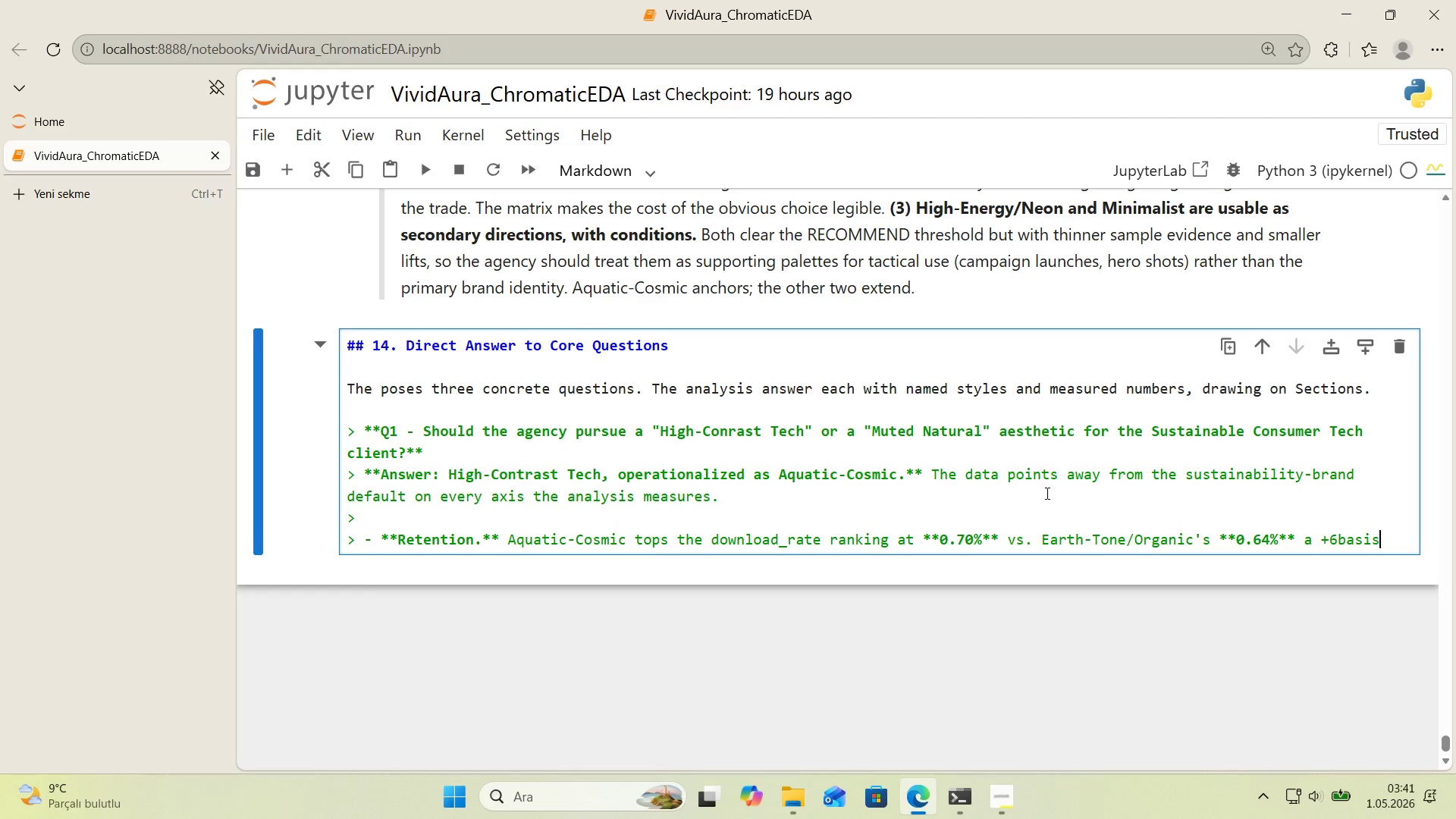 
key(ArrowLeft)
 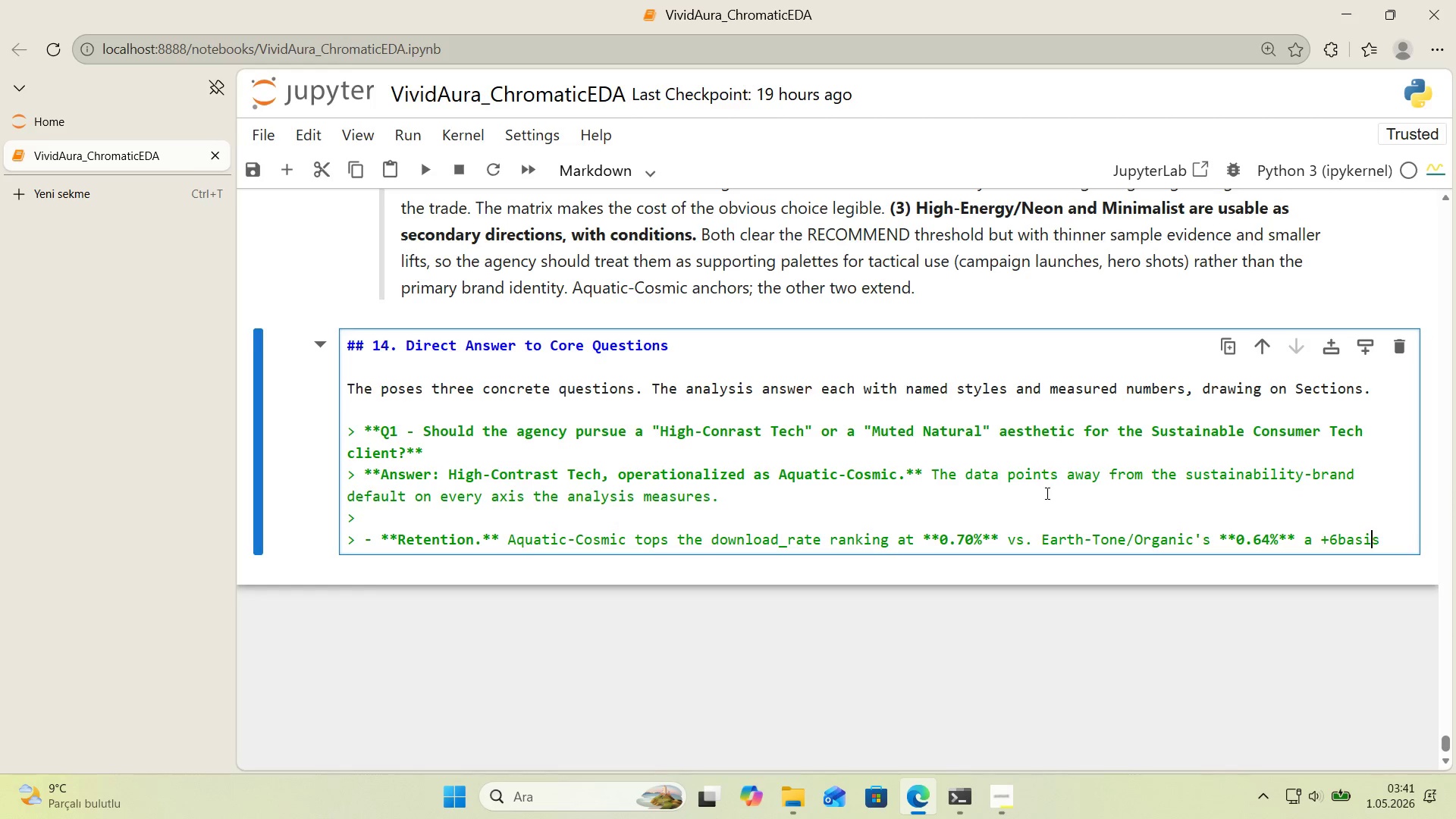 
key(ArrowLeft)
 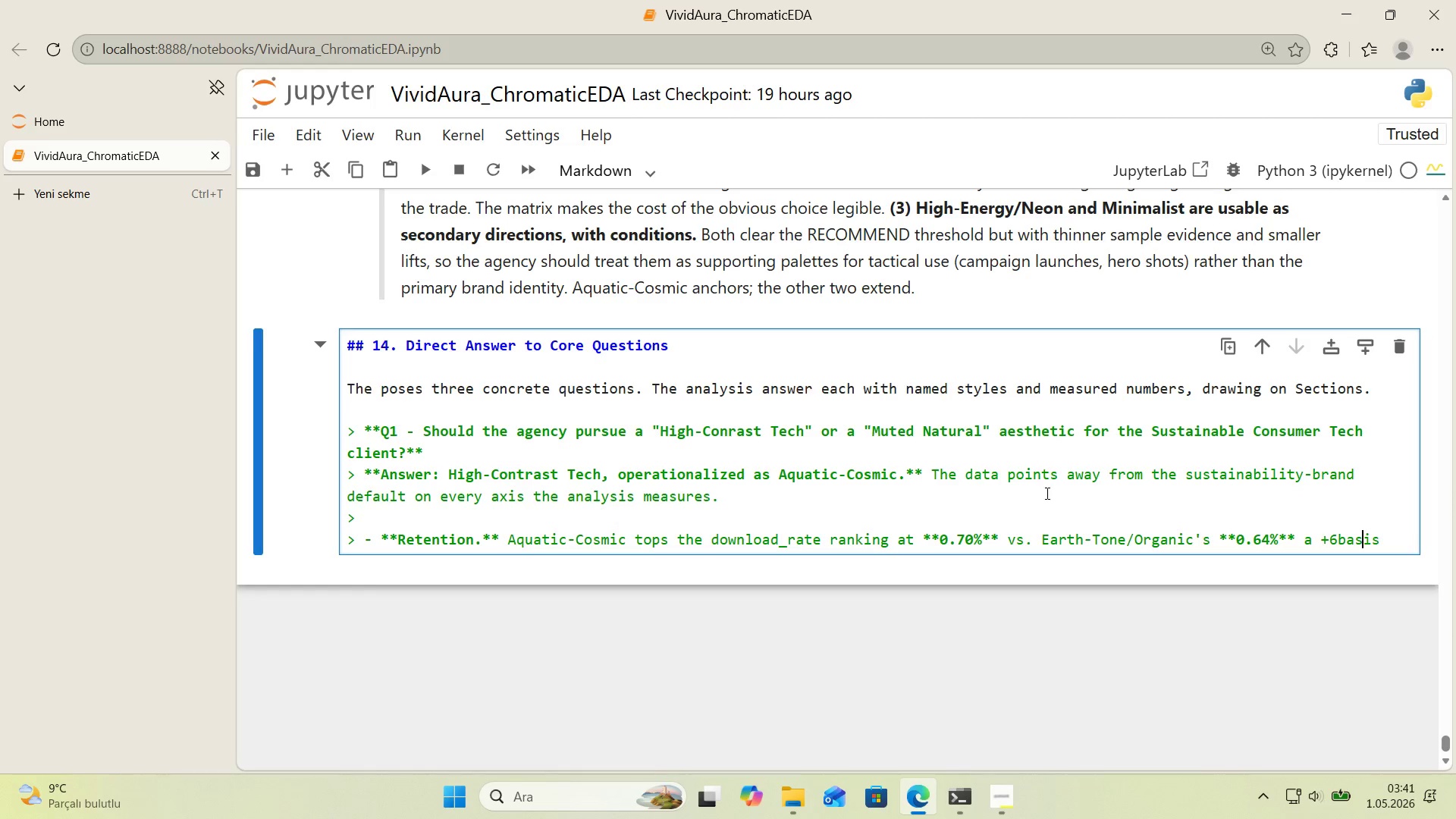 
key(ArrowLeft)
 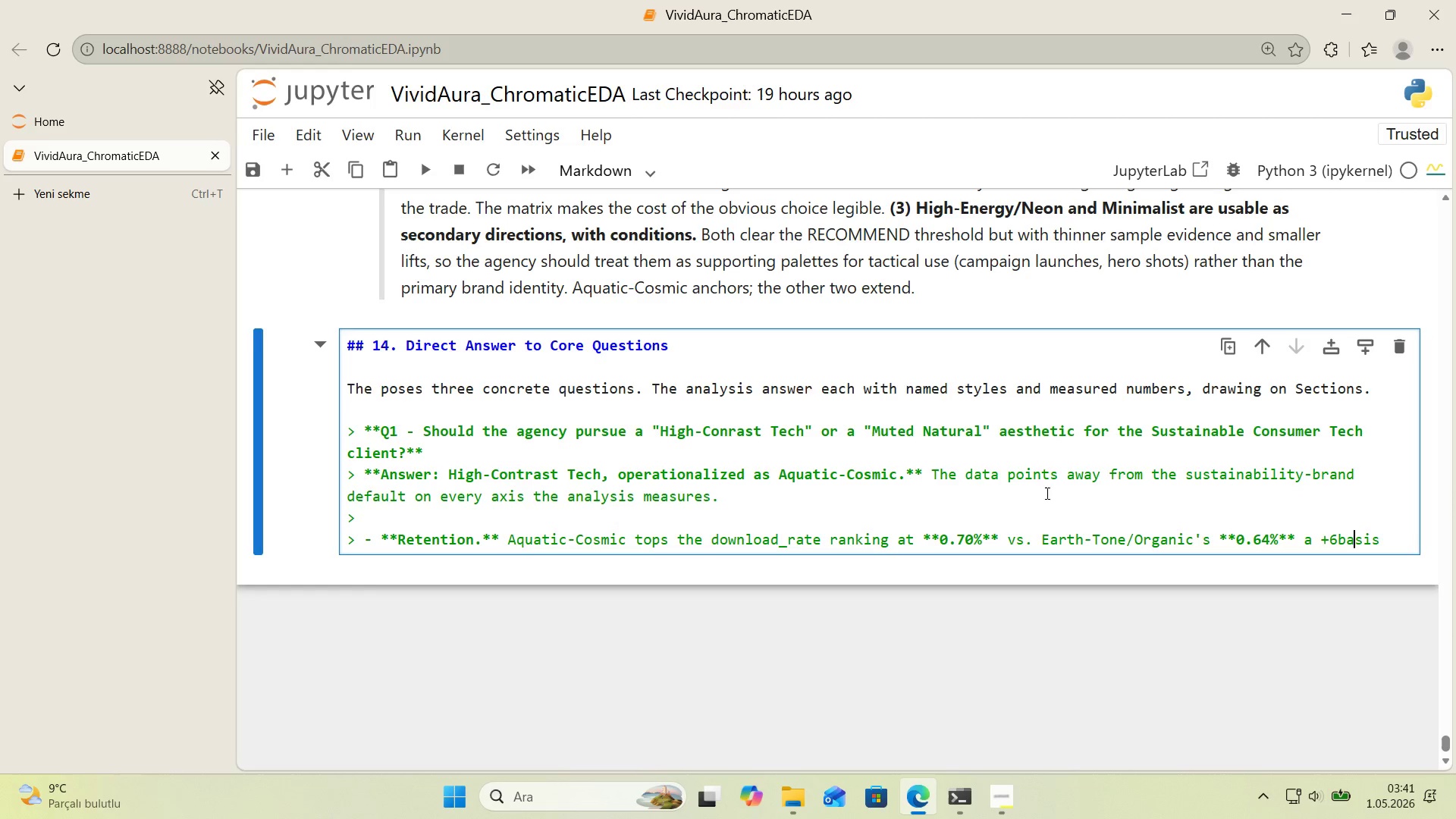 
key(ArrowLeft)
 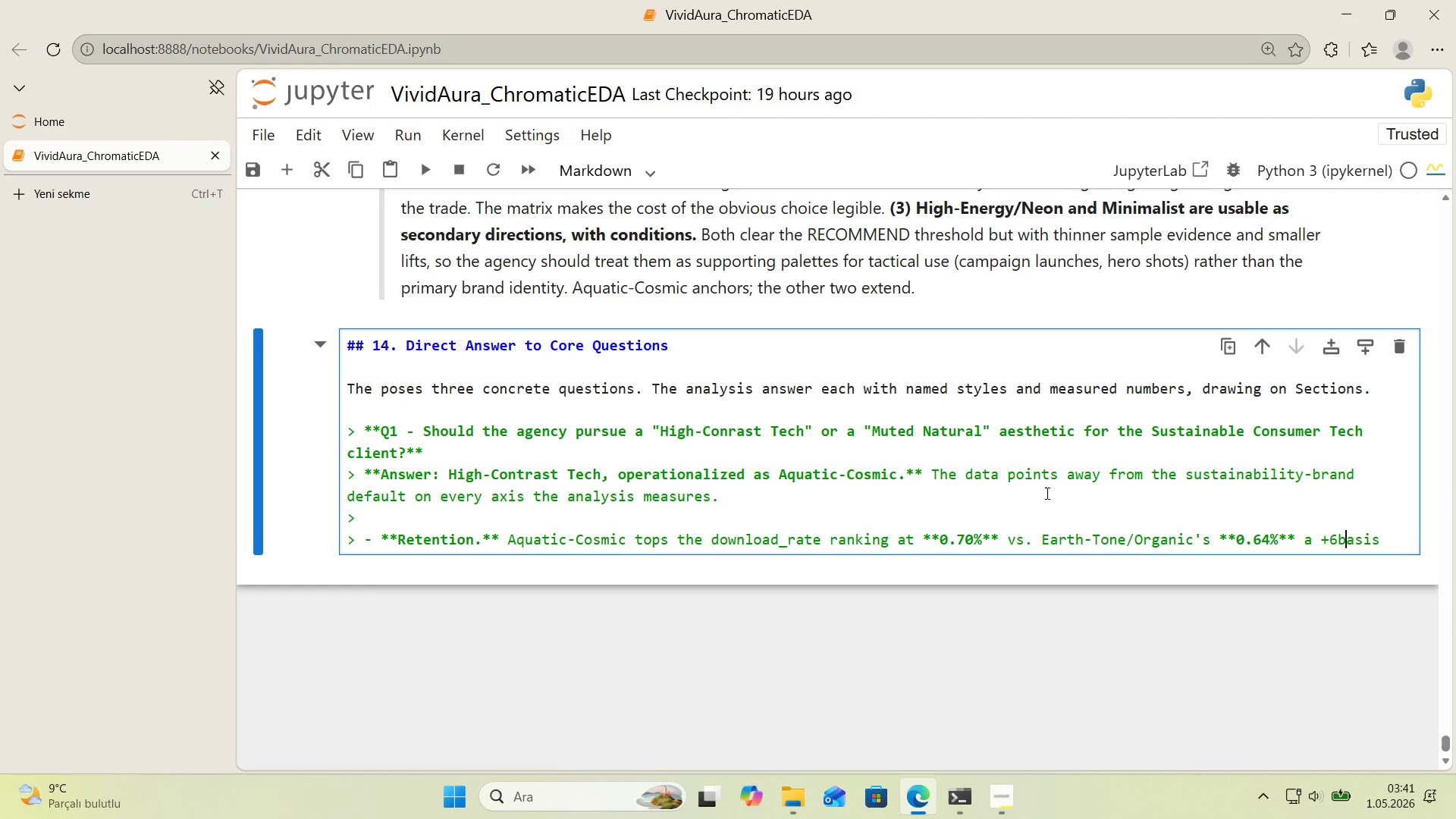 
key(ArrowLeft)
 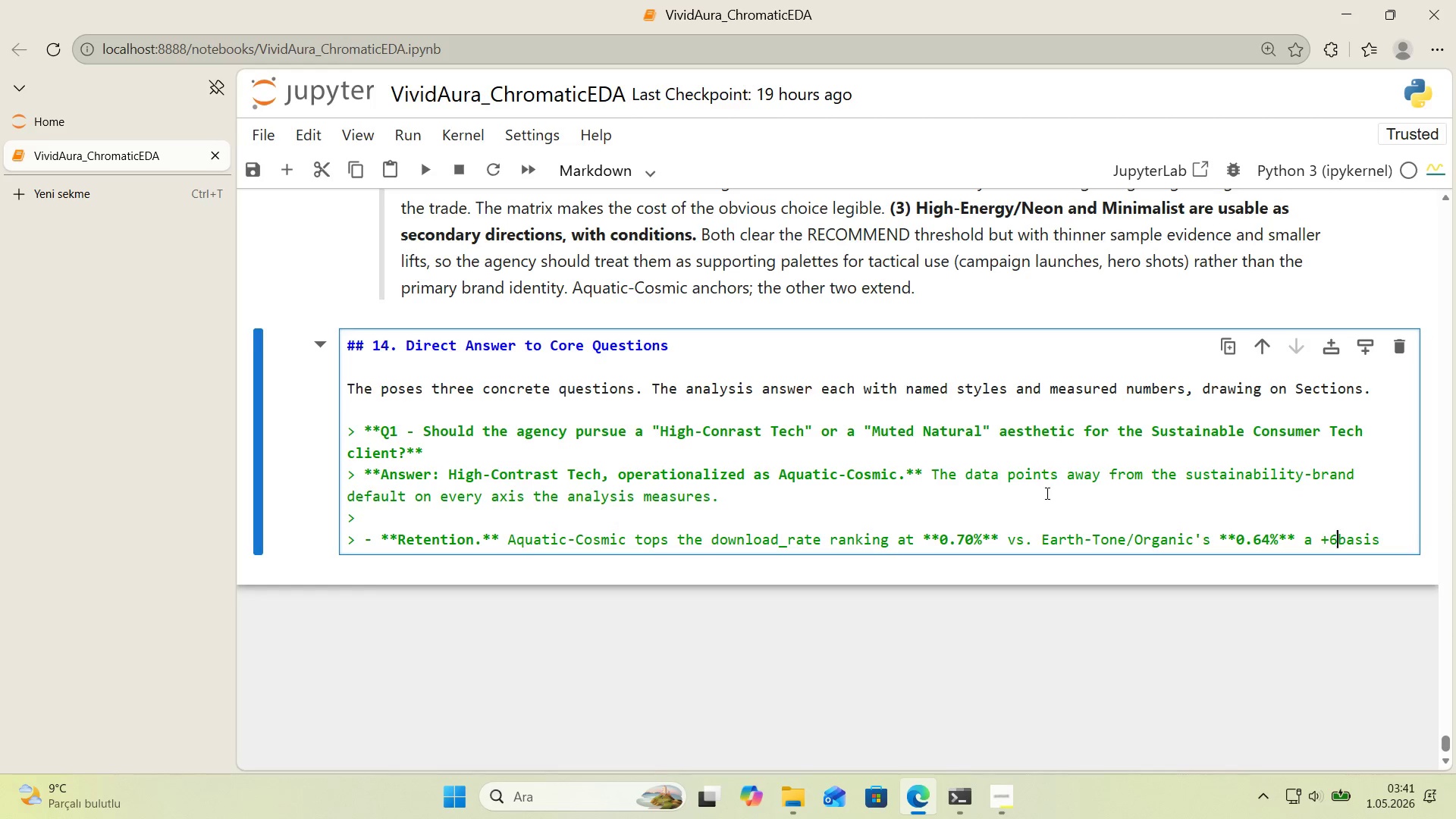 
key(Space)
 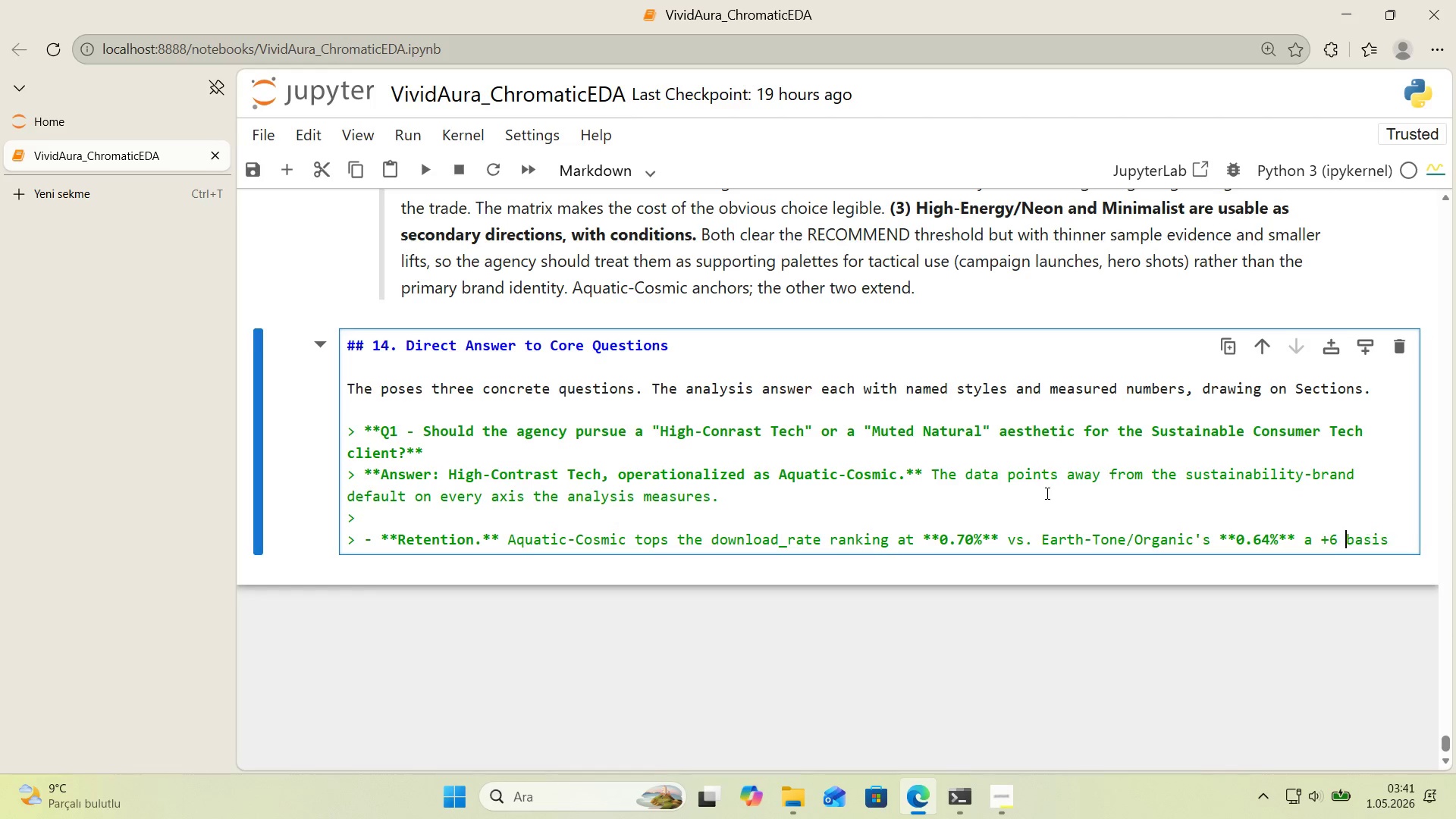 
key(ArrowRight)
 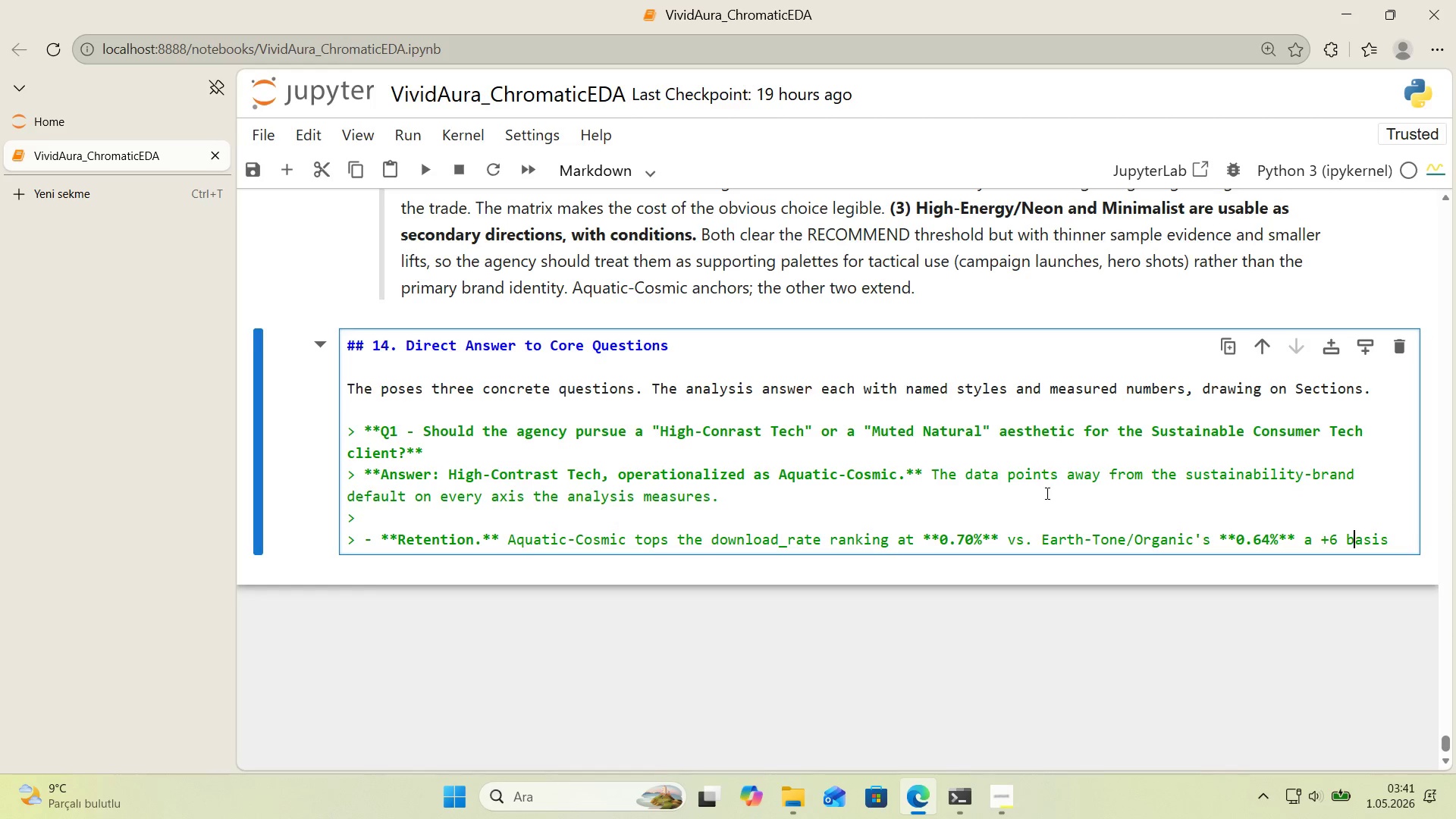 
key(ArrowRight)
 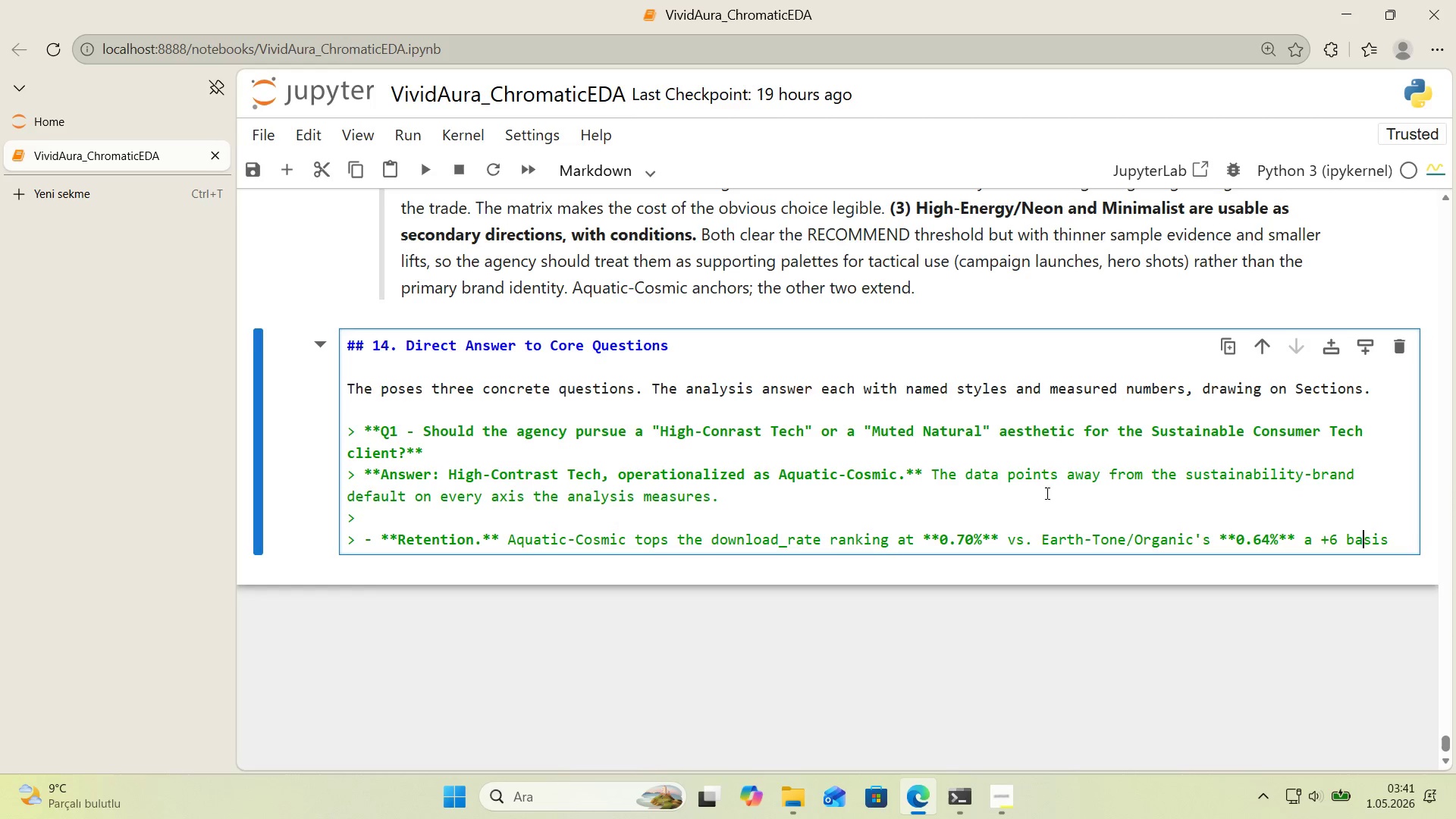 
key(ArrowRight)
 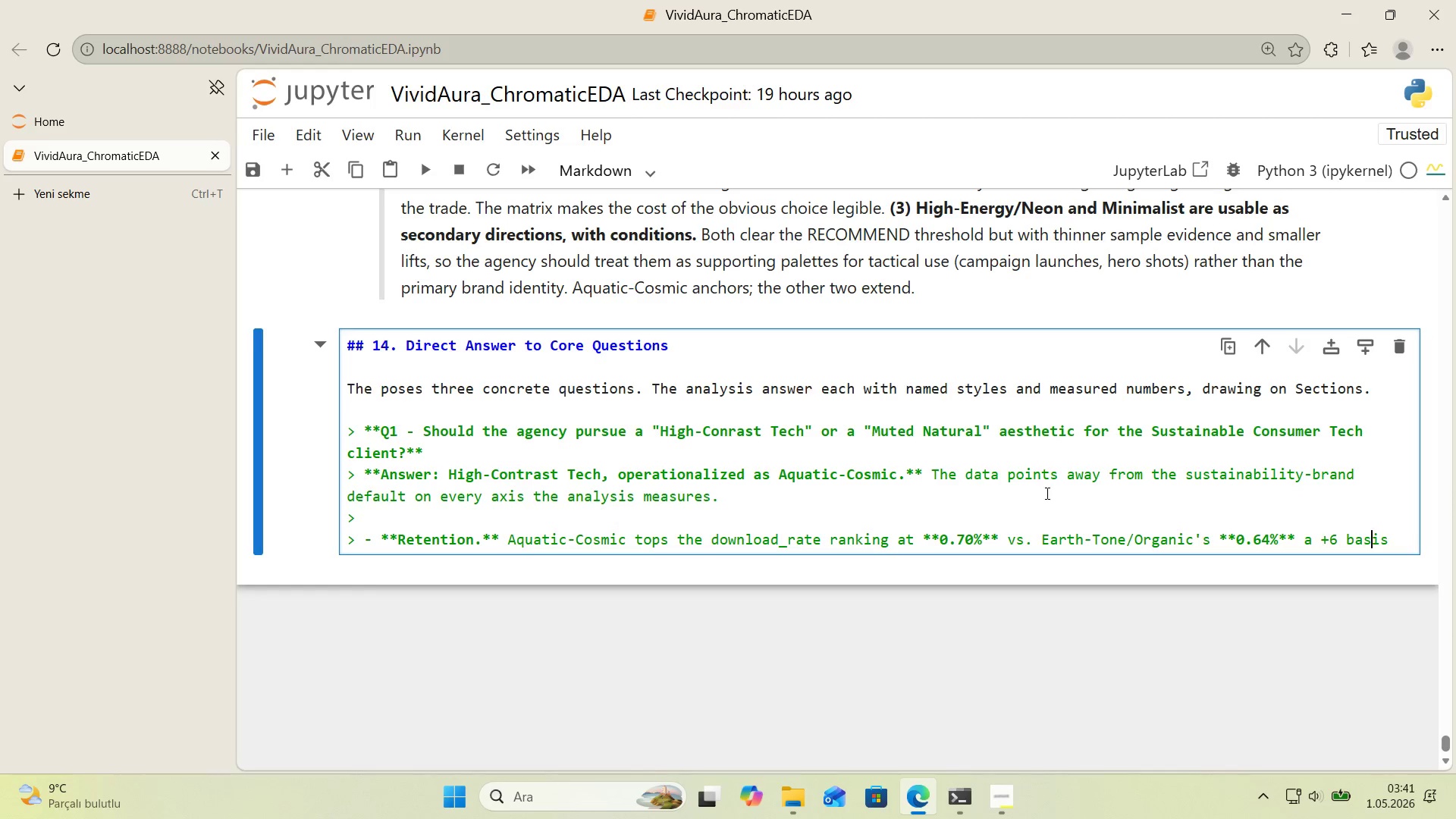 
key(ArrowRight)
 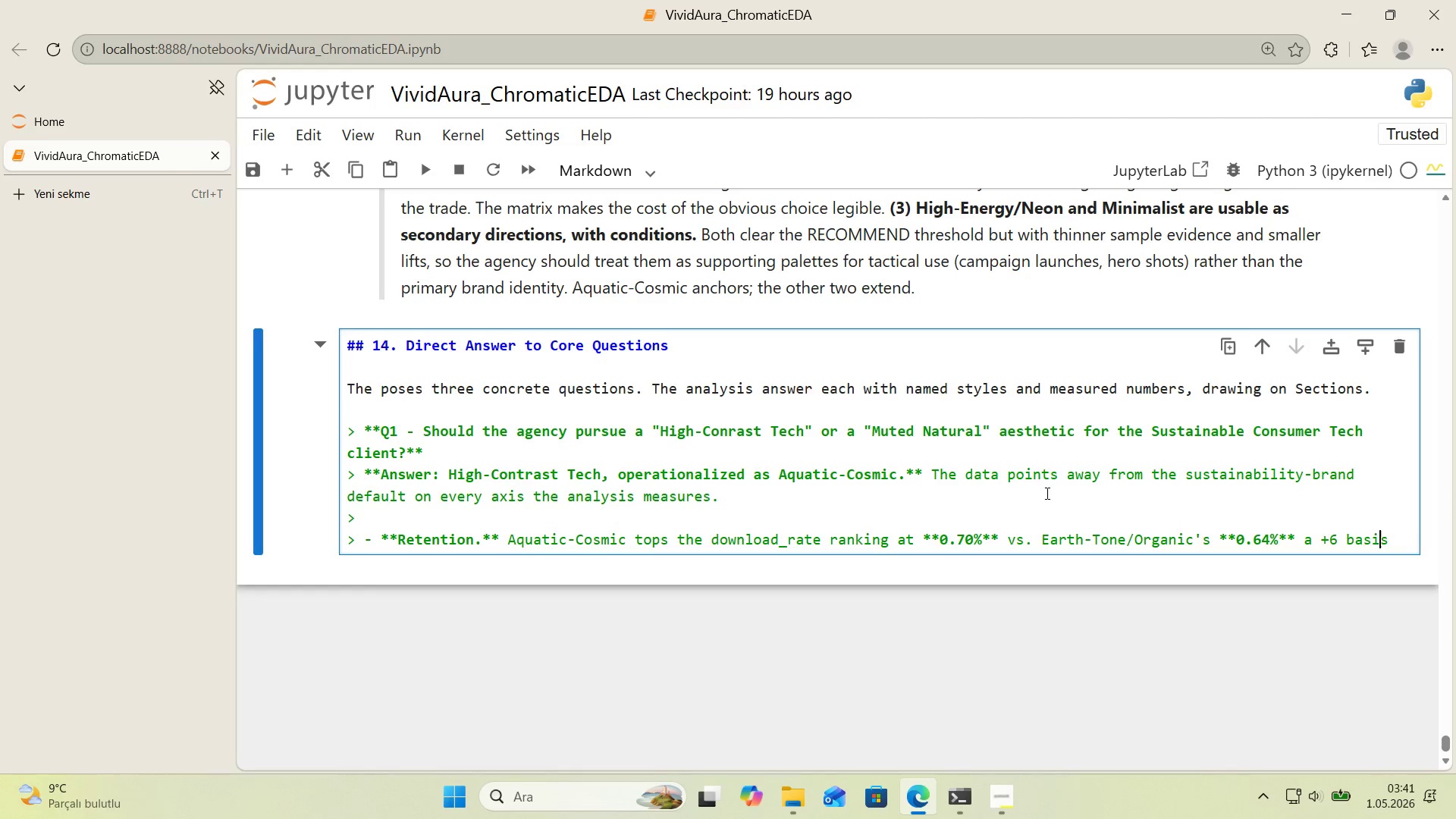 
key(ArrowRight)
 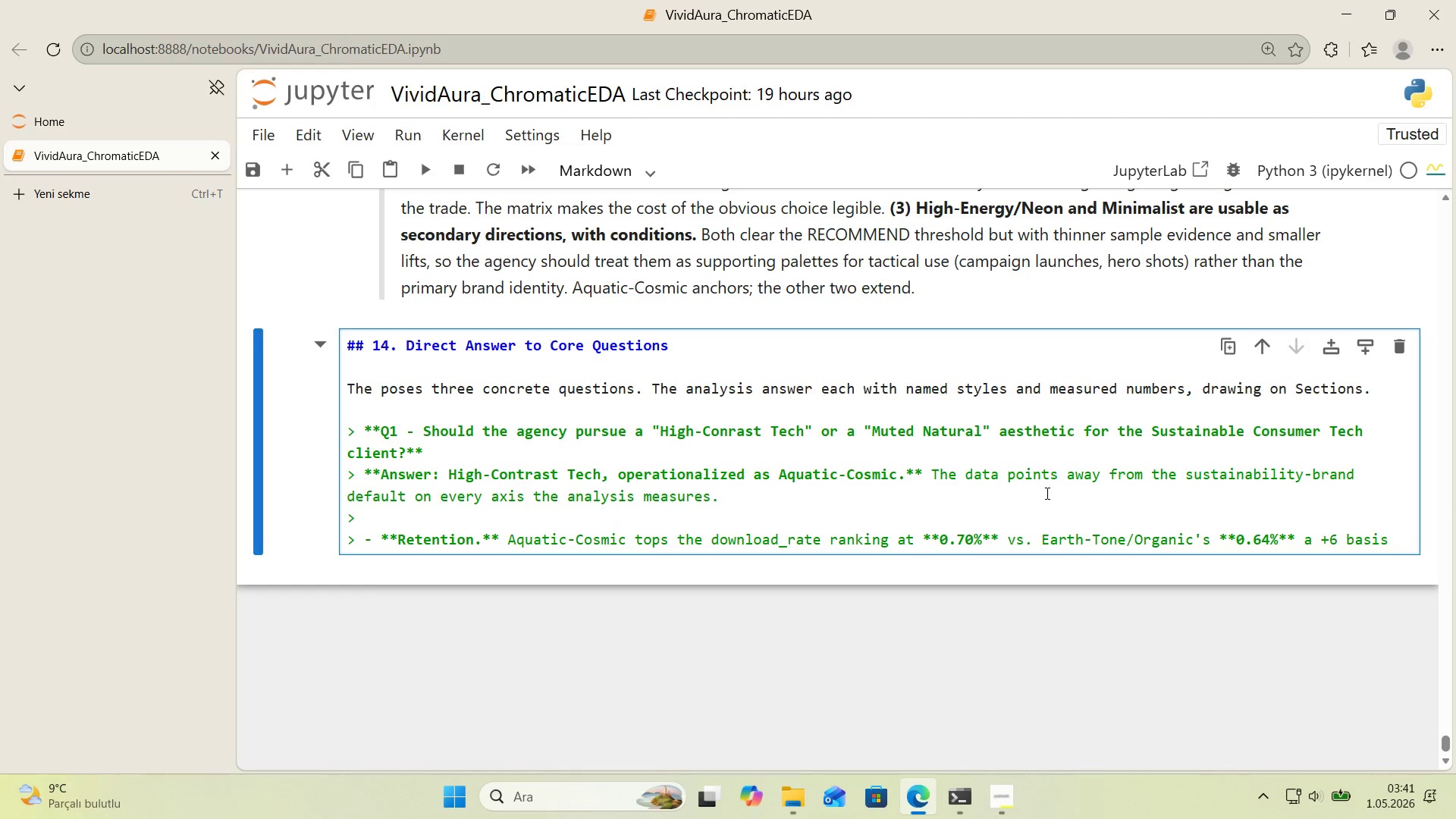 
type(-po'nt l'ft, roughly)
 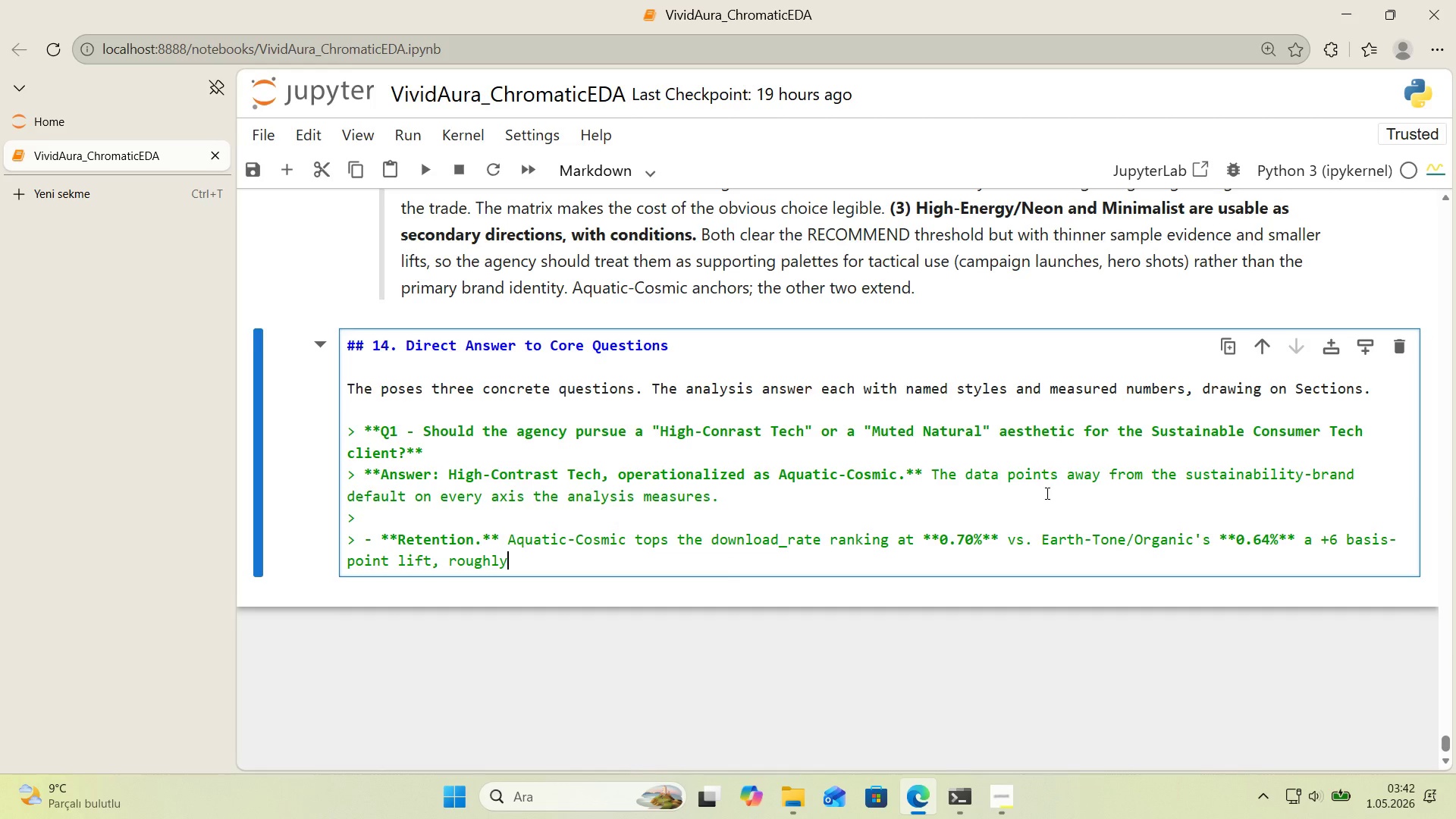 
key(Space)
 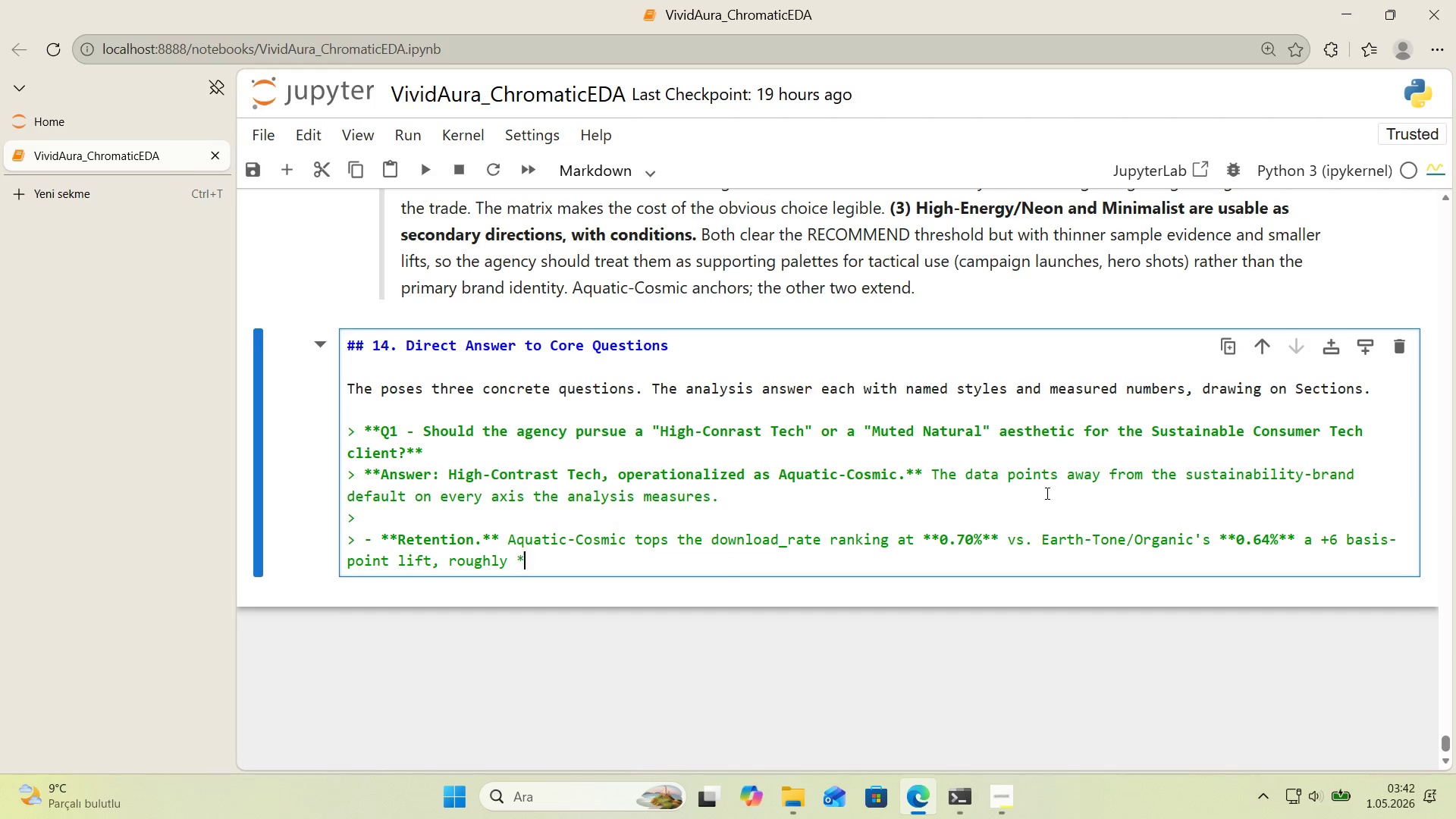 
key(NumpadMultiply)
 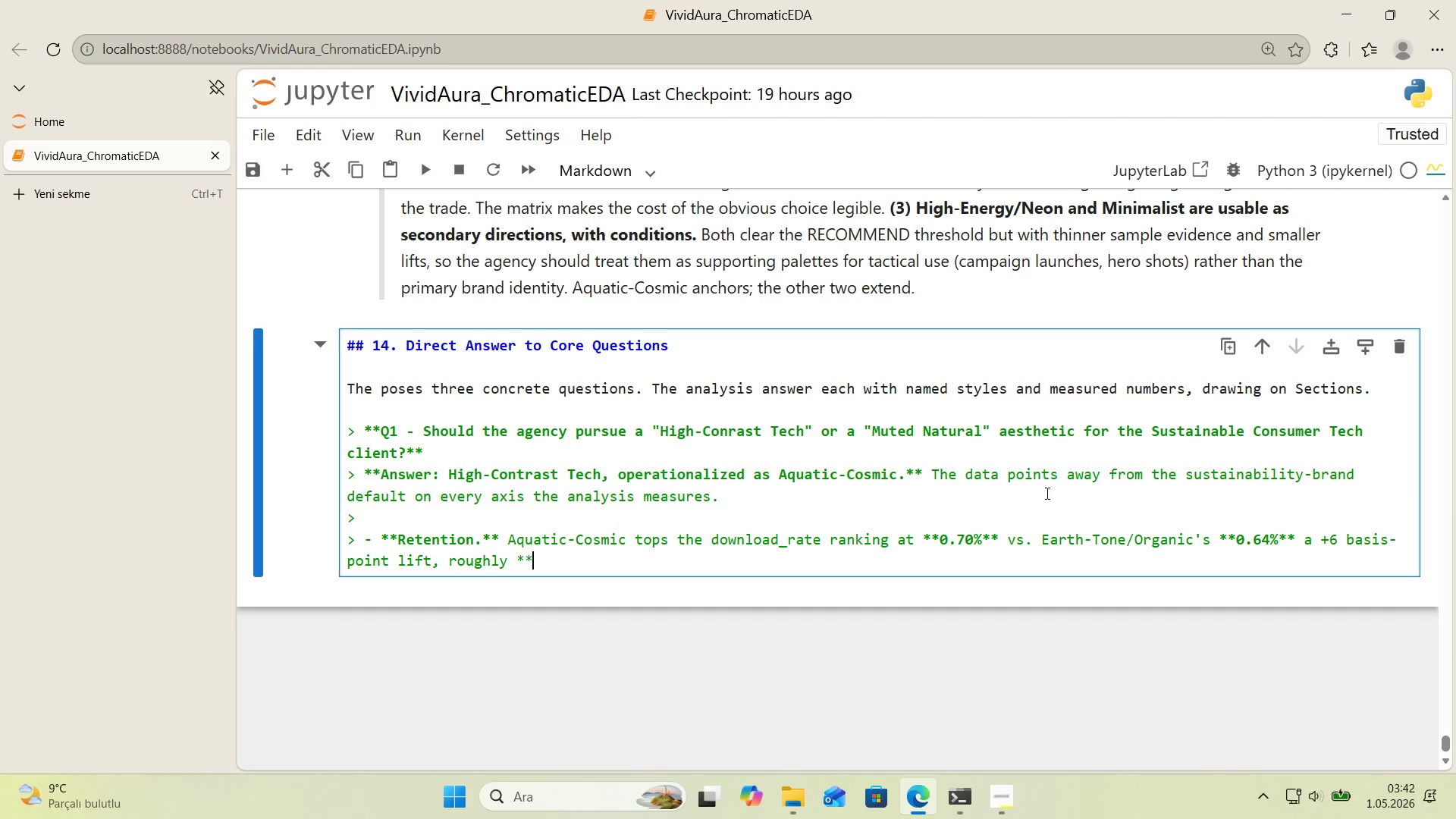 
key(NumpadMultiply)
 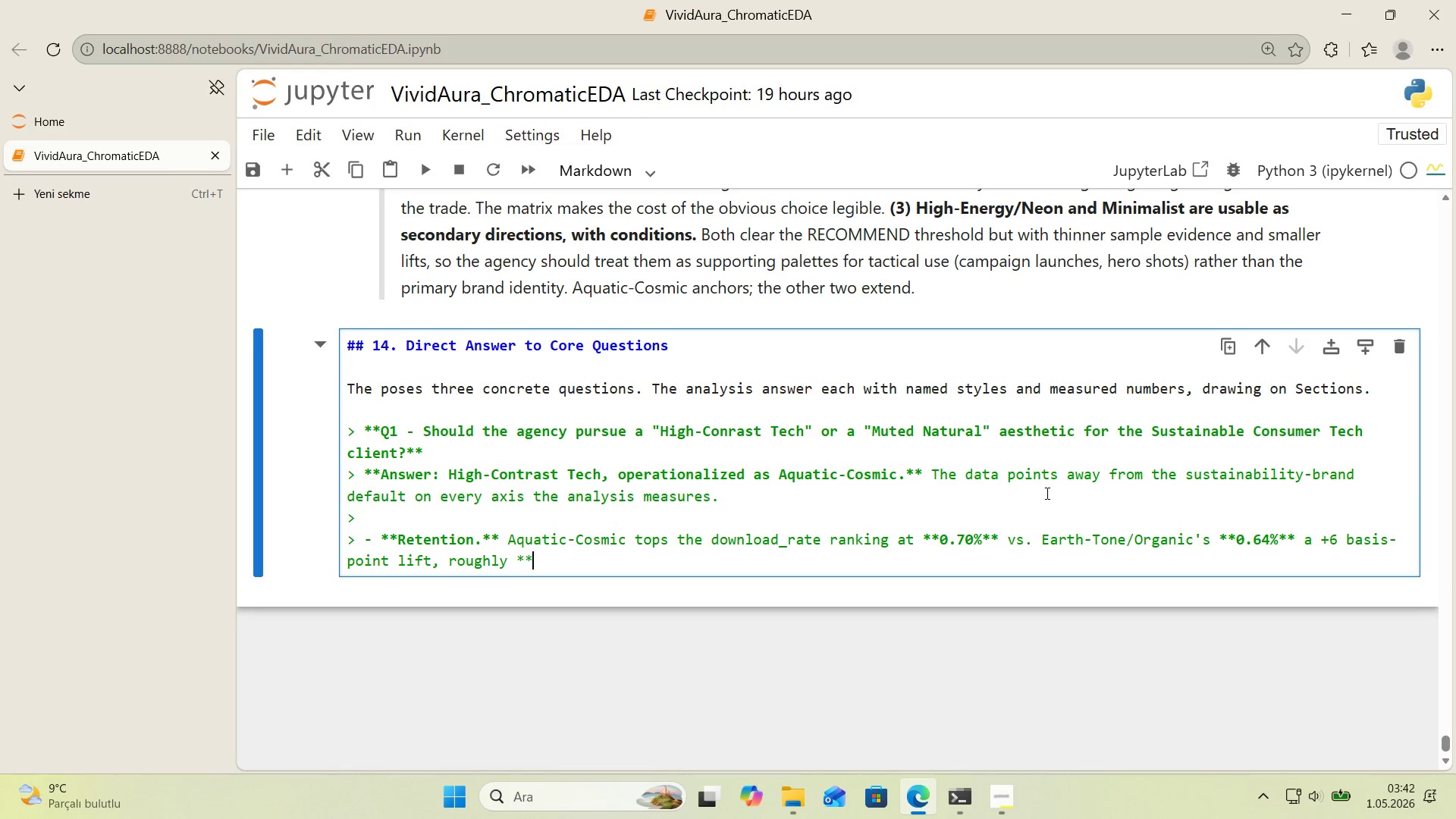 
type(+9% more show)
key(Backspace)
key(Backspace)
key(Backspace)
key(Backspace)
type(downloadss per v'ew** )
 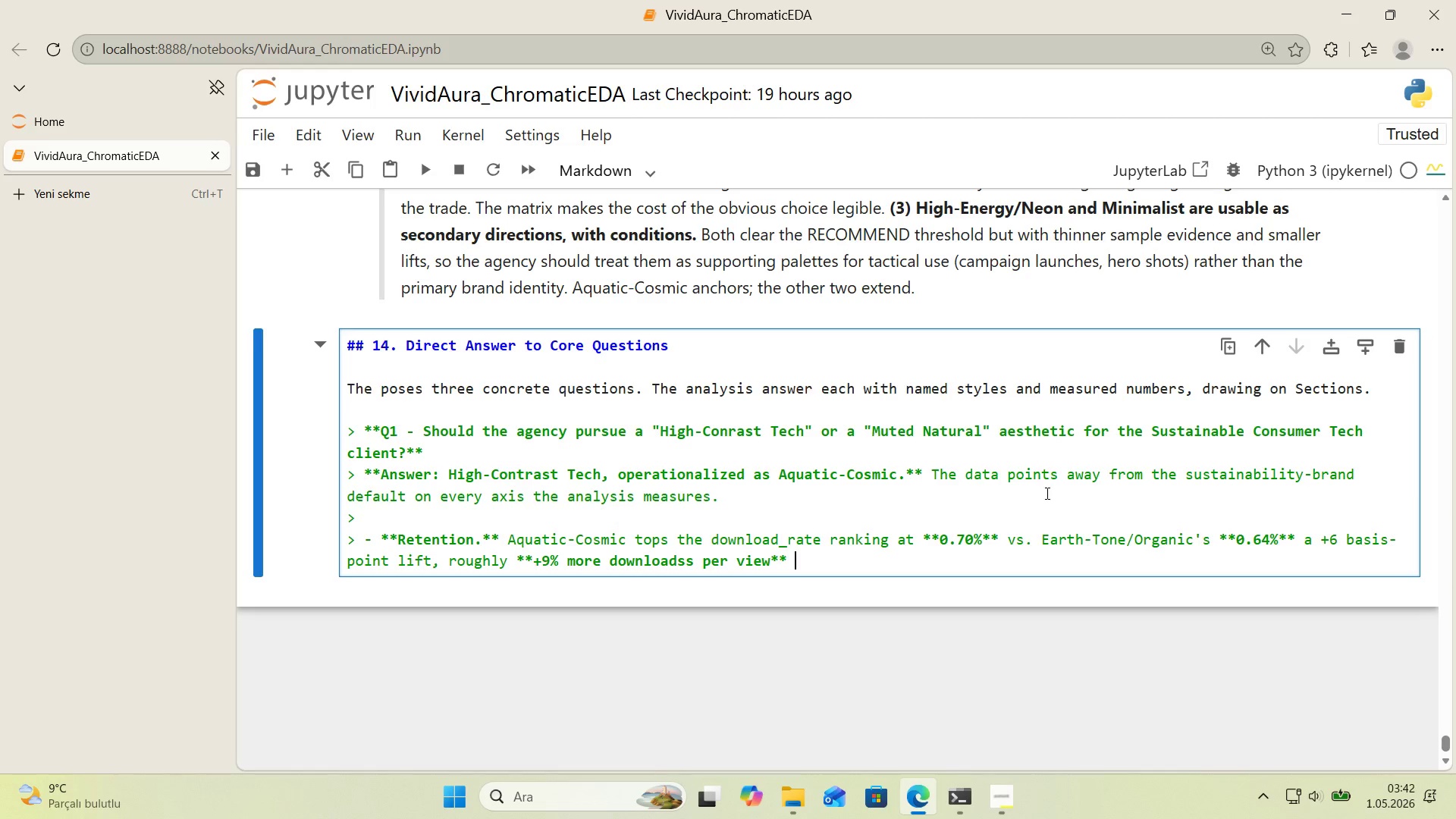 
key(Backspace)
 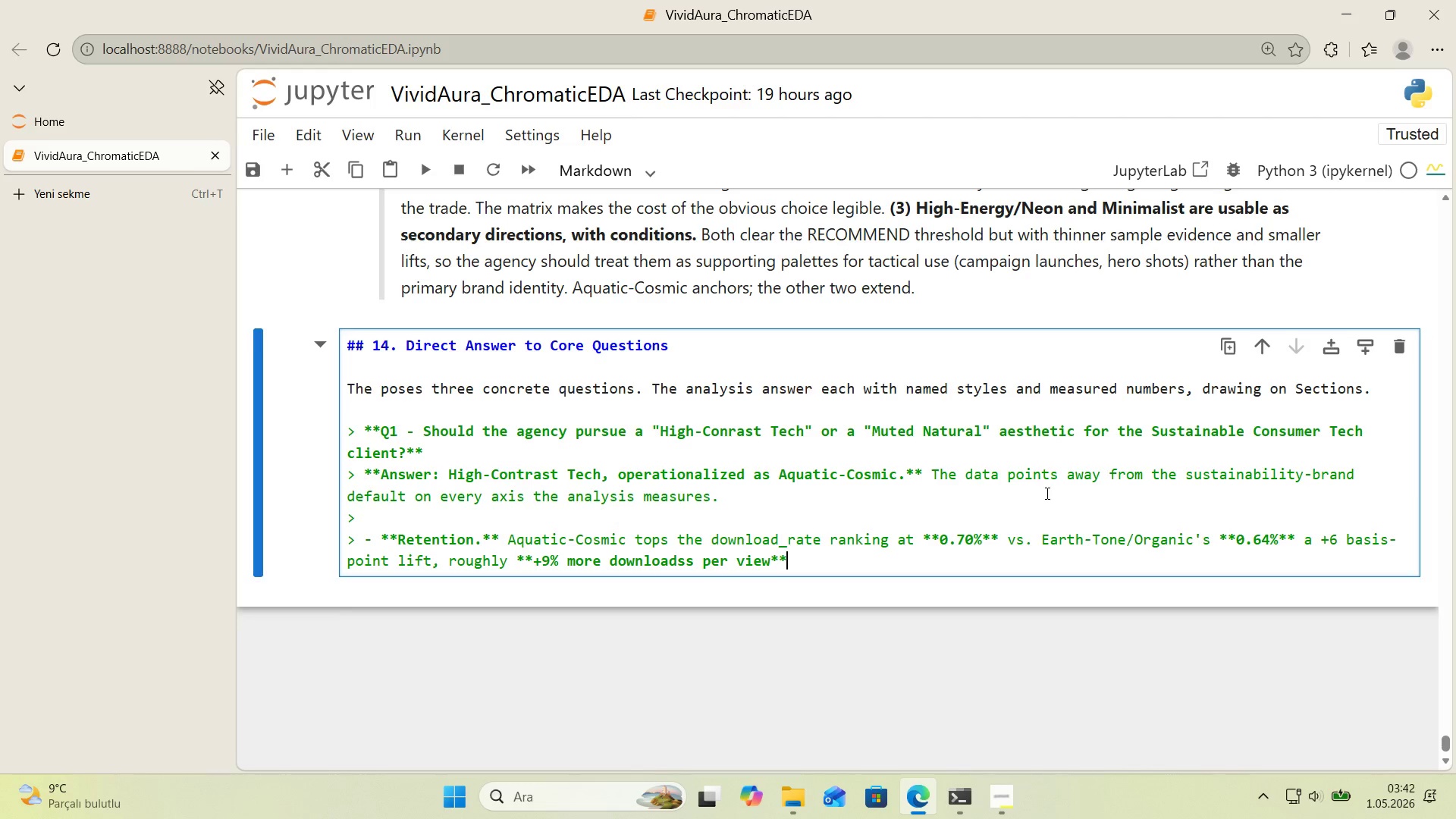 
key(Enter)
 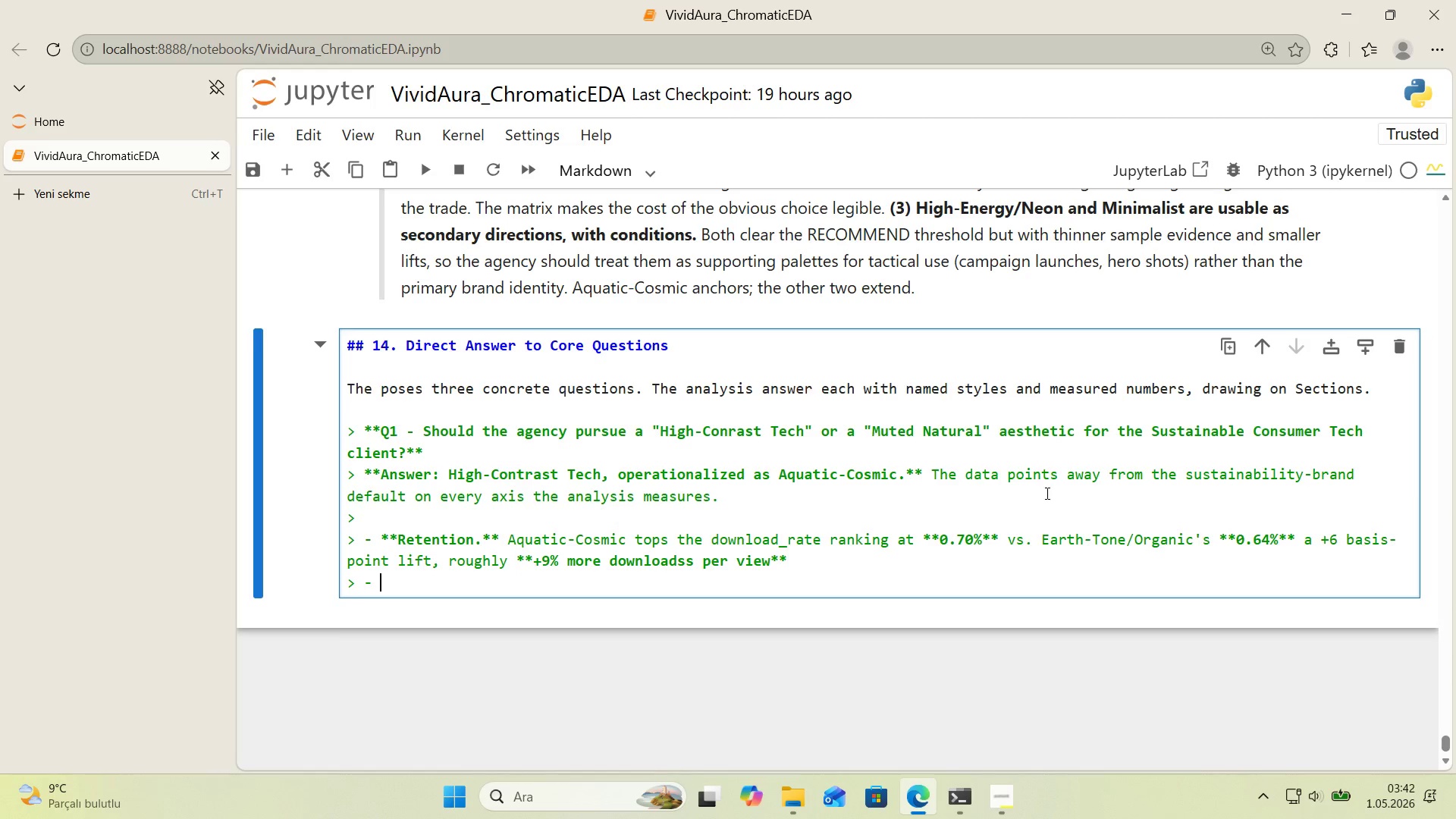 
type(**Stat'st'cal robustness.** Kur)
key(Backspace)
key(Backspace)
type(ruskal-Wall's conf'rms styles d'fer s'gn'f'cantly *()
 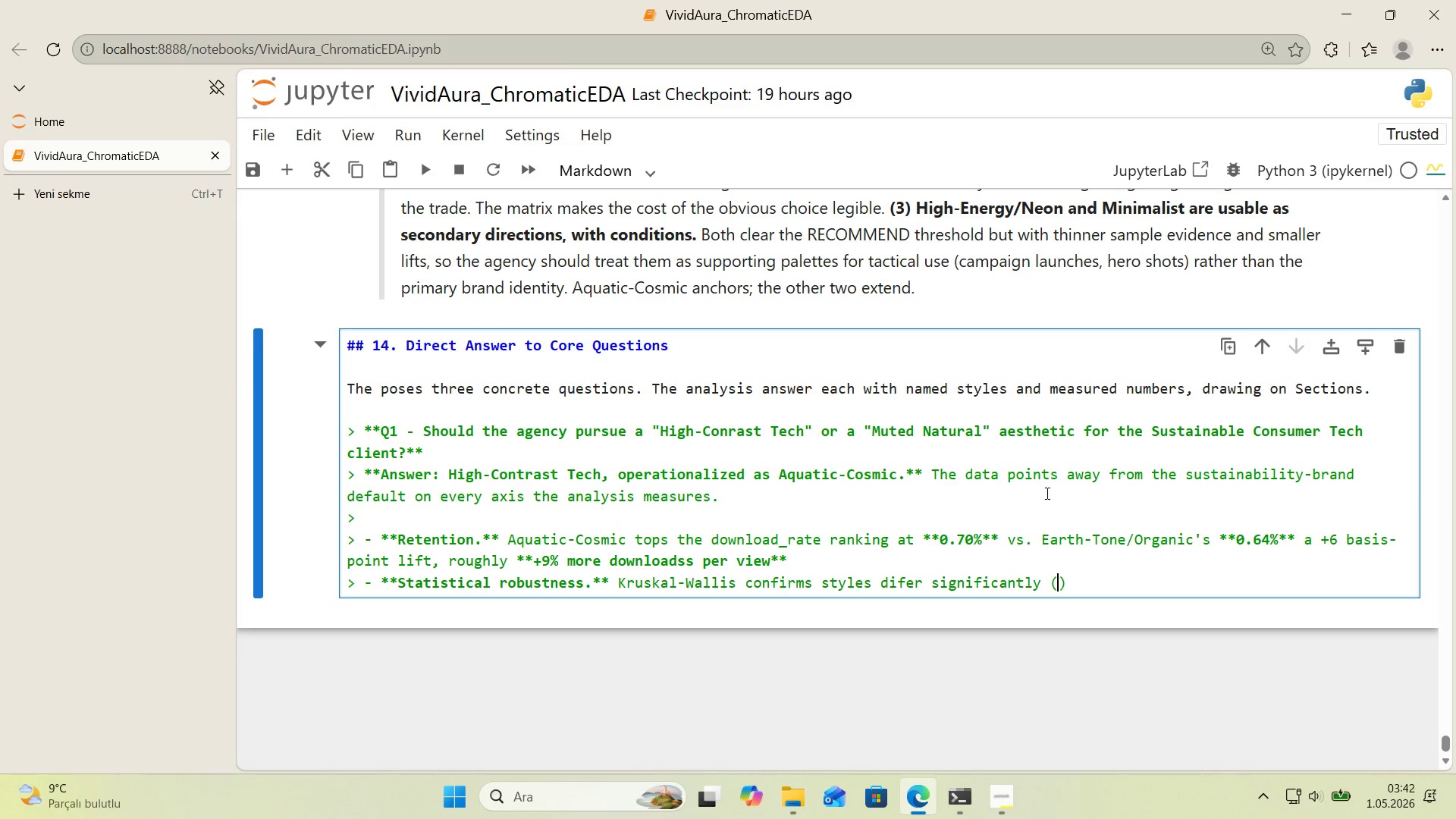 
 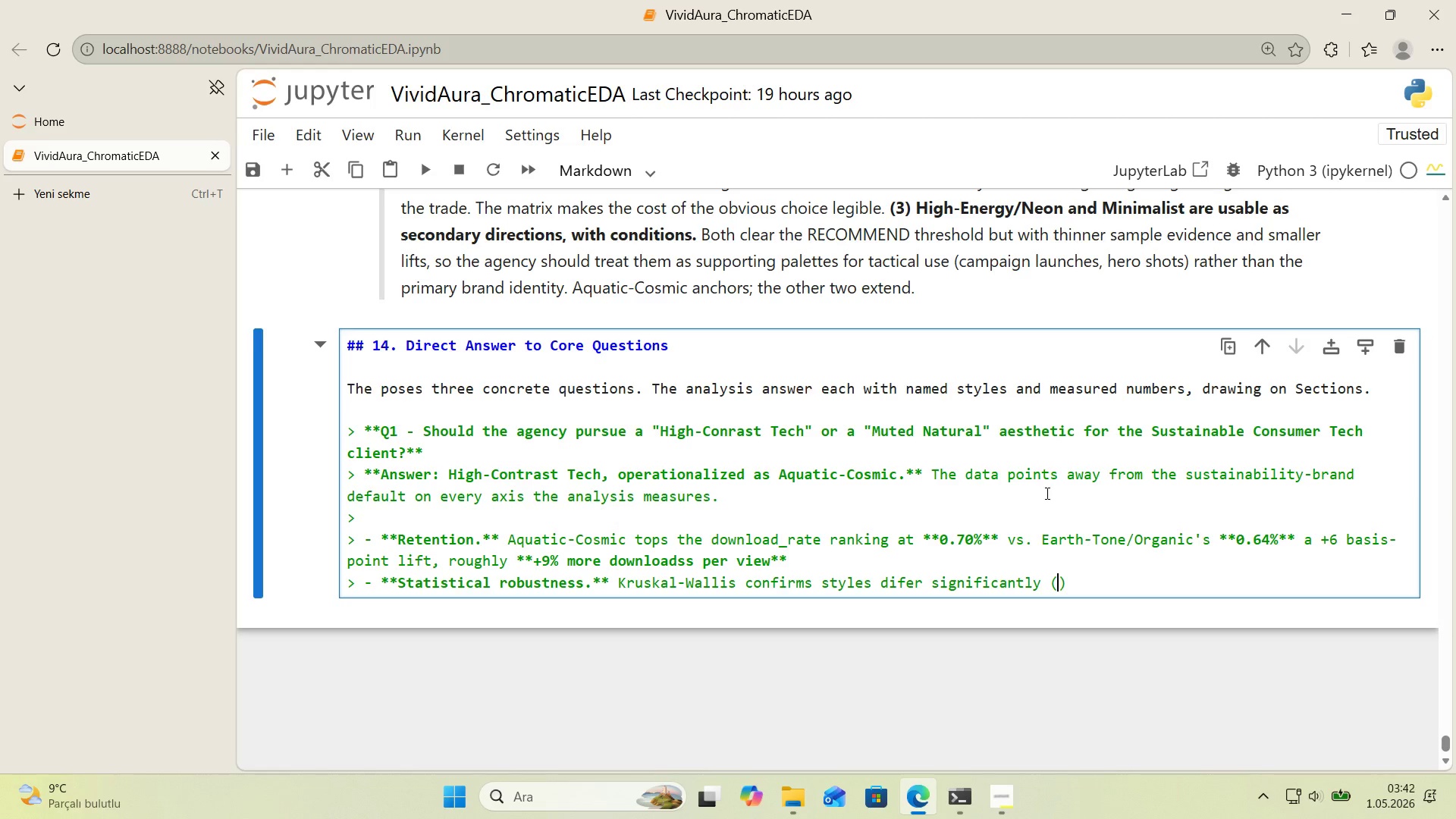 
key(ArrowLeft)
 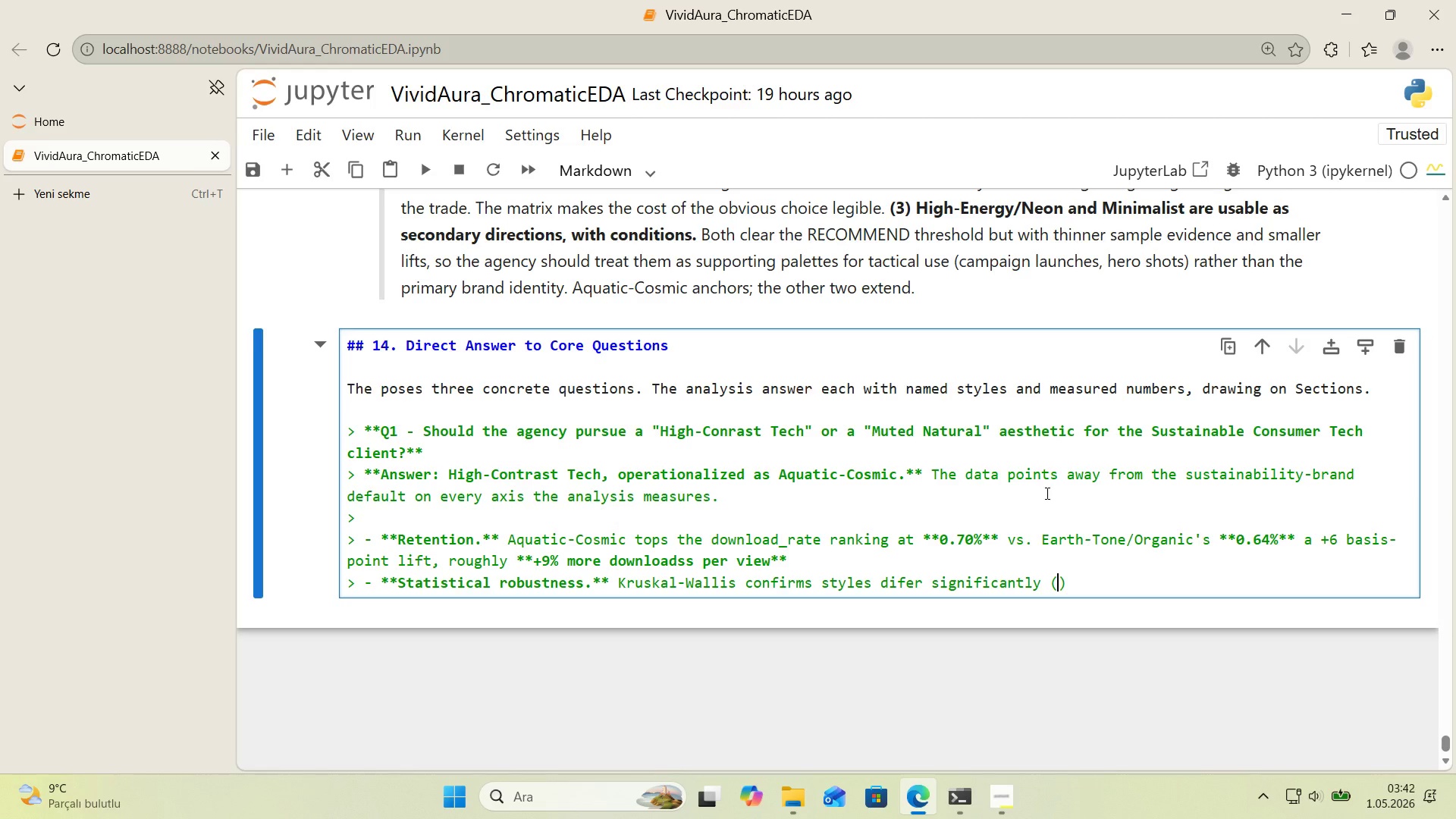 
type(H ) **21.)
key(Backspace)
type(4.12**, p)
 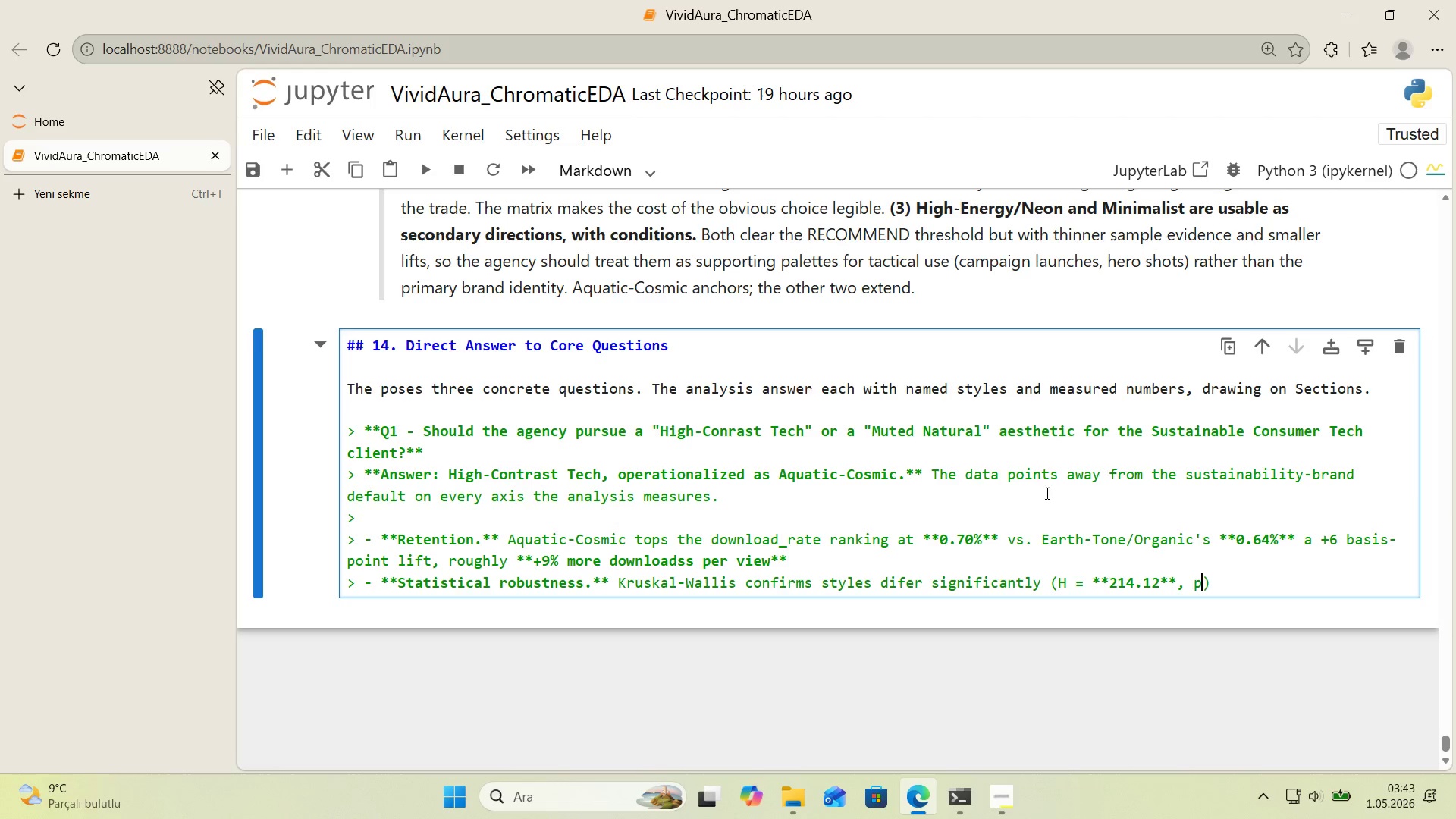 
key(Alt+Control+BracketRight)
 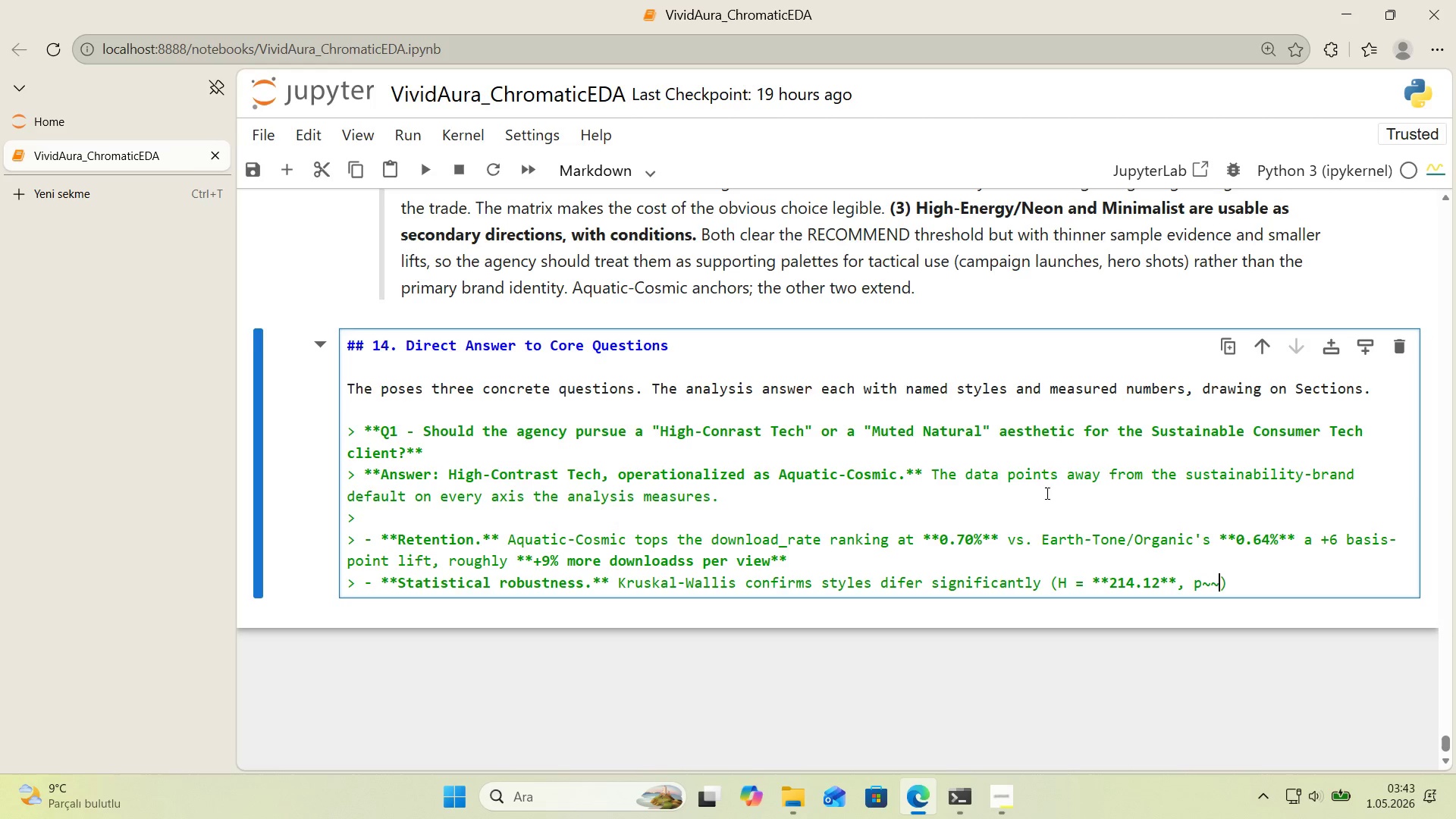 
key(Alt+Control+BracketRight)
 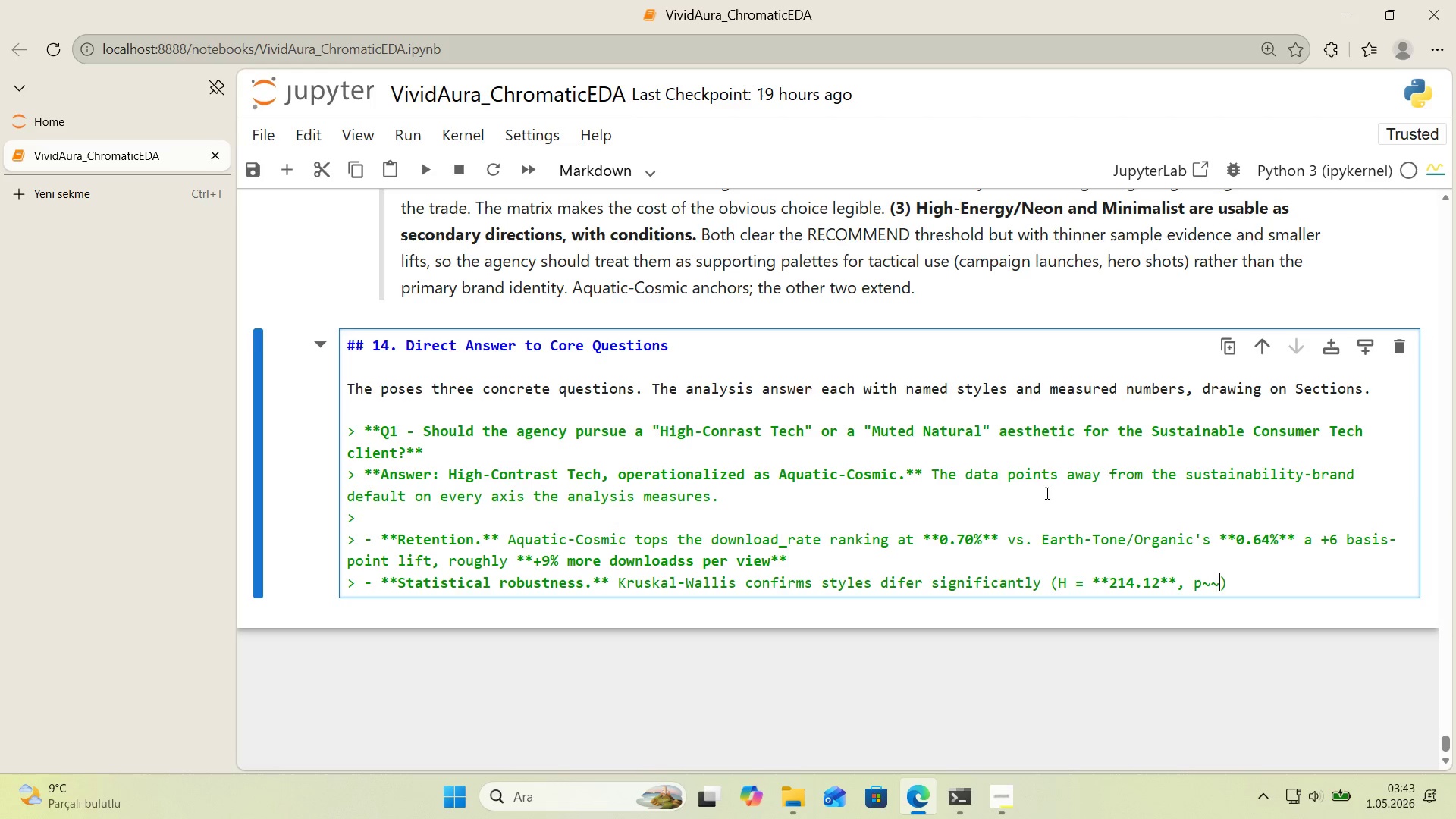 
type()2.7e-44, )
key(Backspace)
key(Backspace)
type(< n#2)
 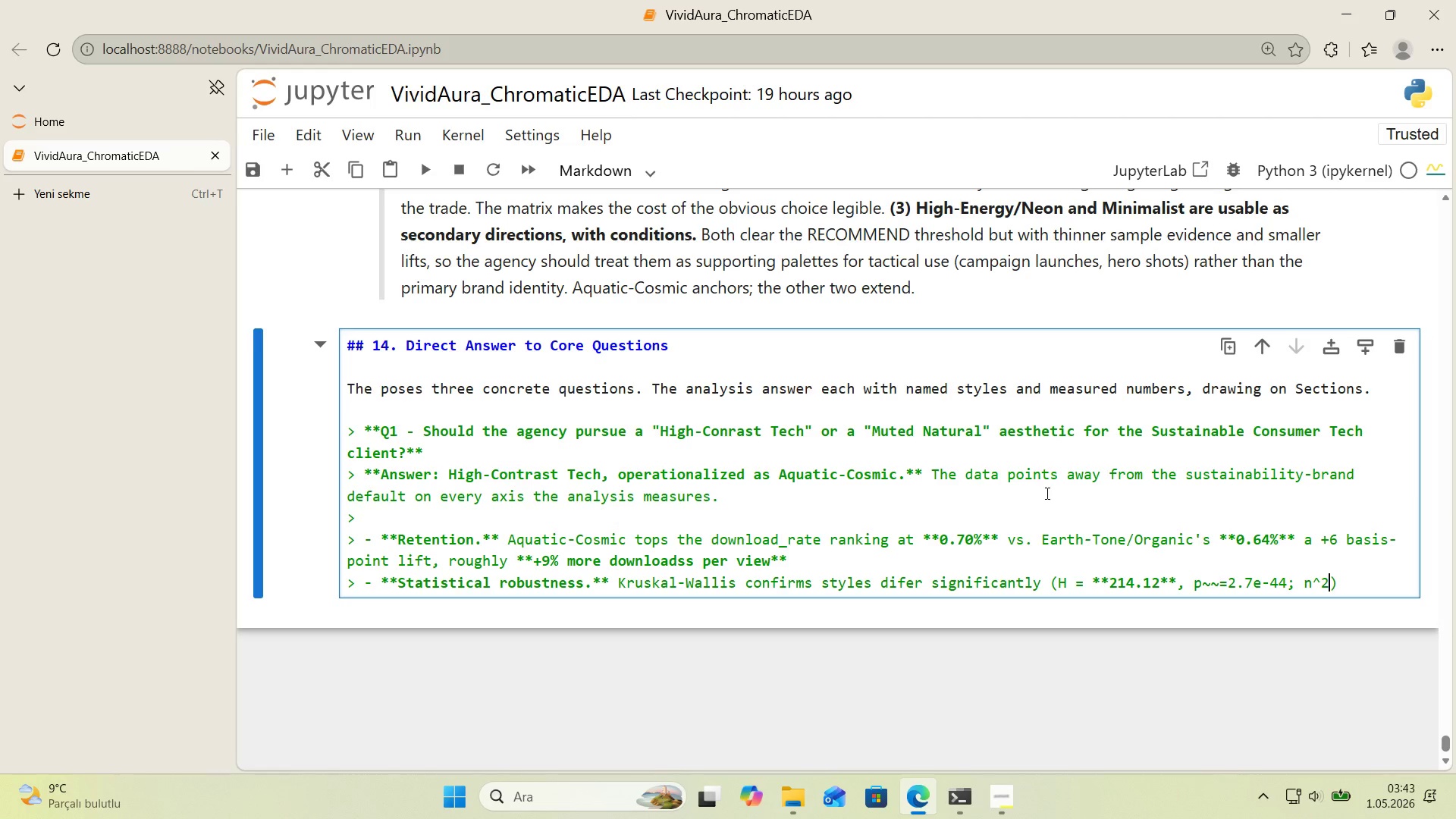 
type( ) 0.0104, small but real)
 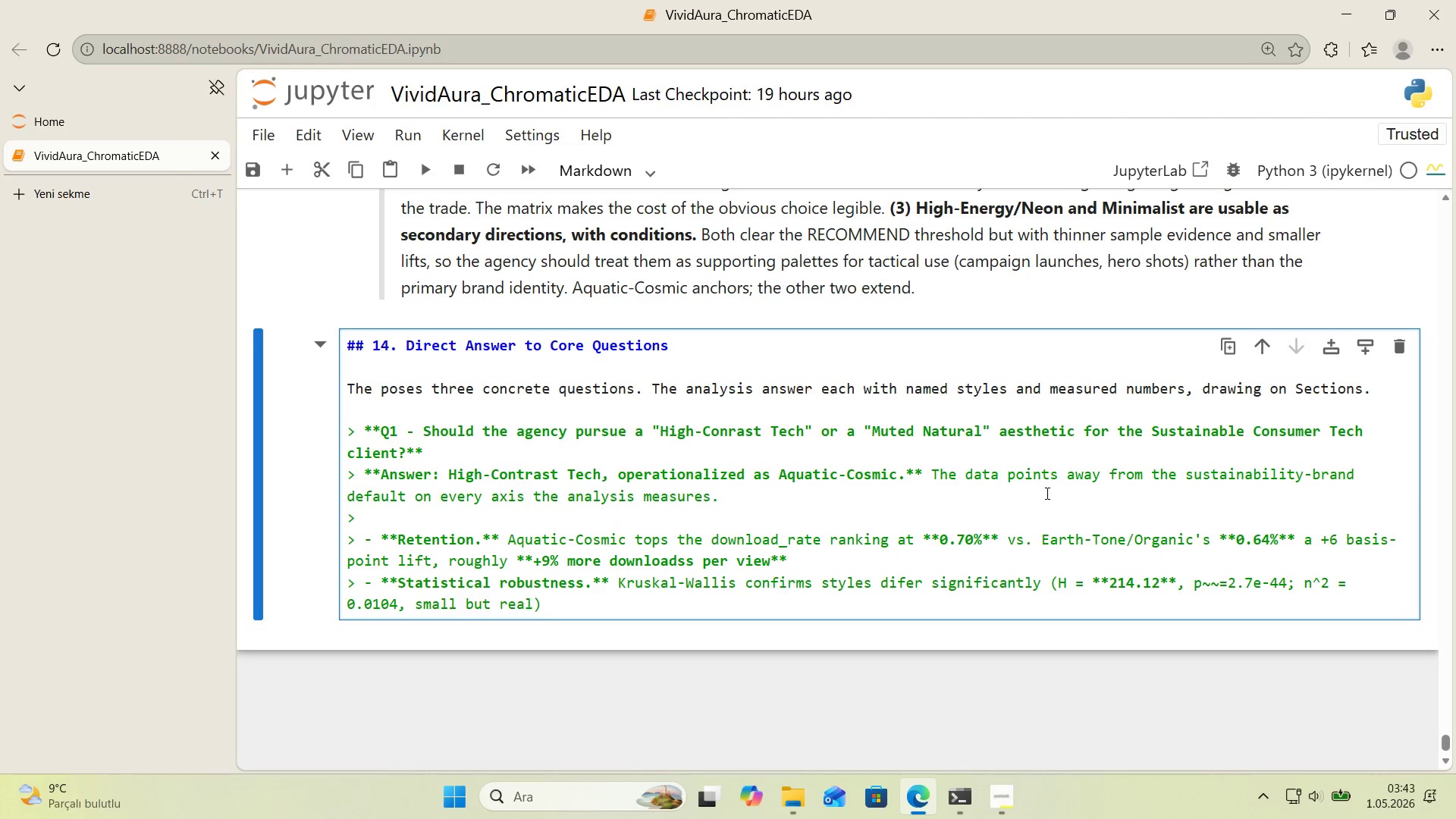 
key(ArrowRight)
 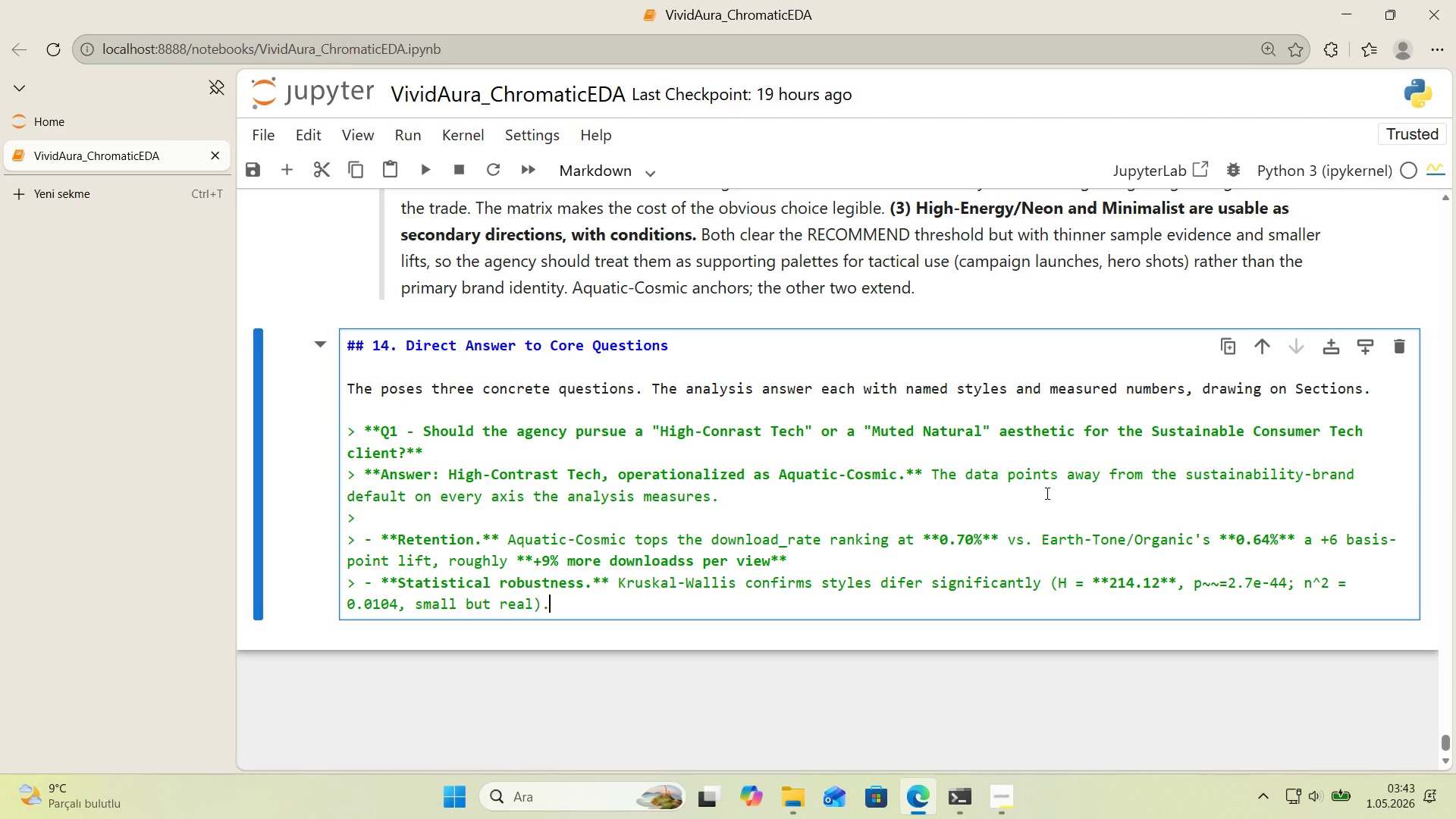 
type(. Post-hoc one s'ded Mann-Wwh'tney)
 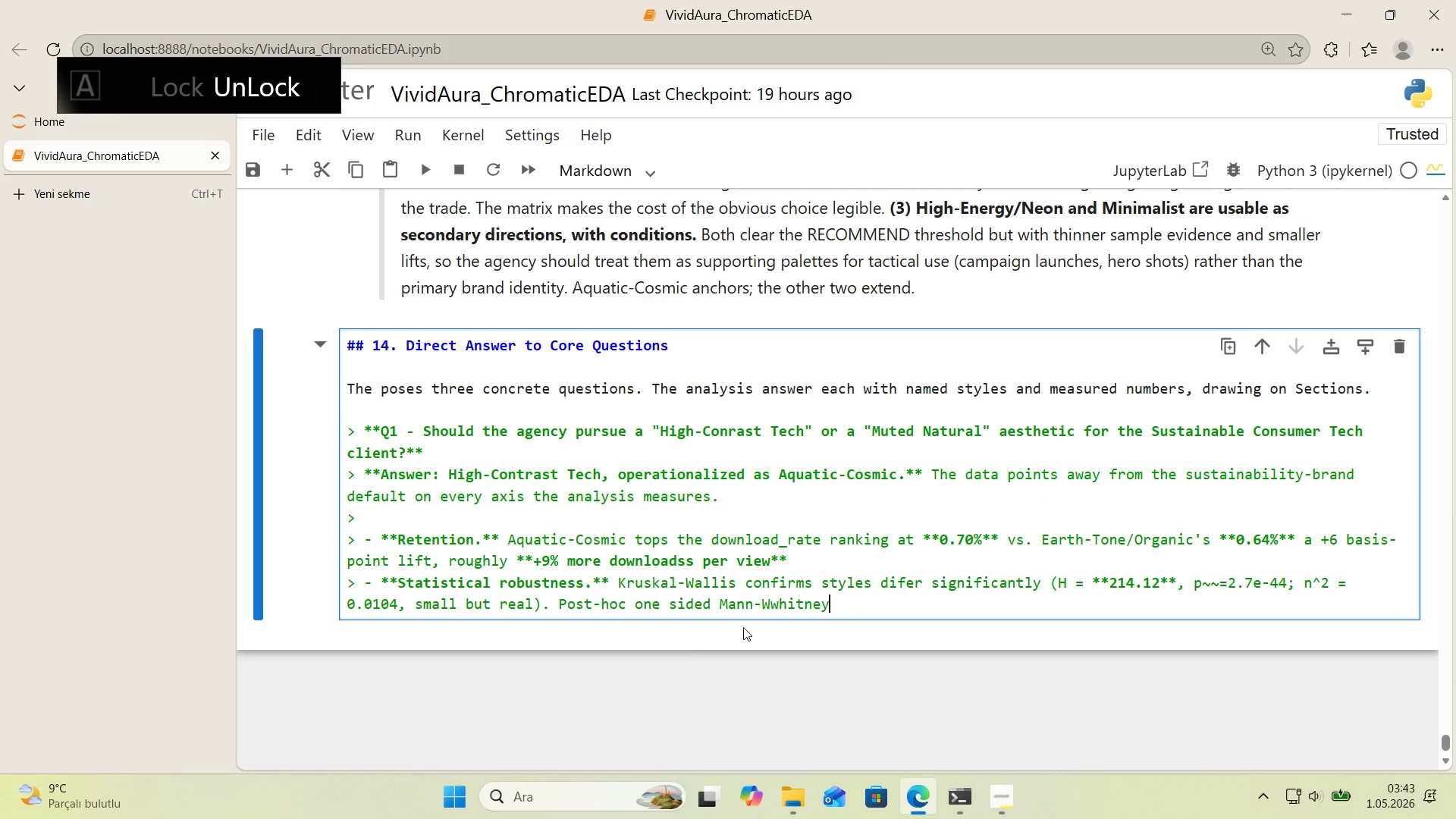 
left_click_drag(start_coordinate=[781, 605], to_coordinate=[773, 607])
 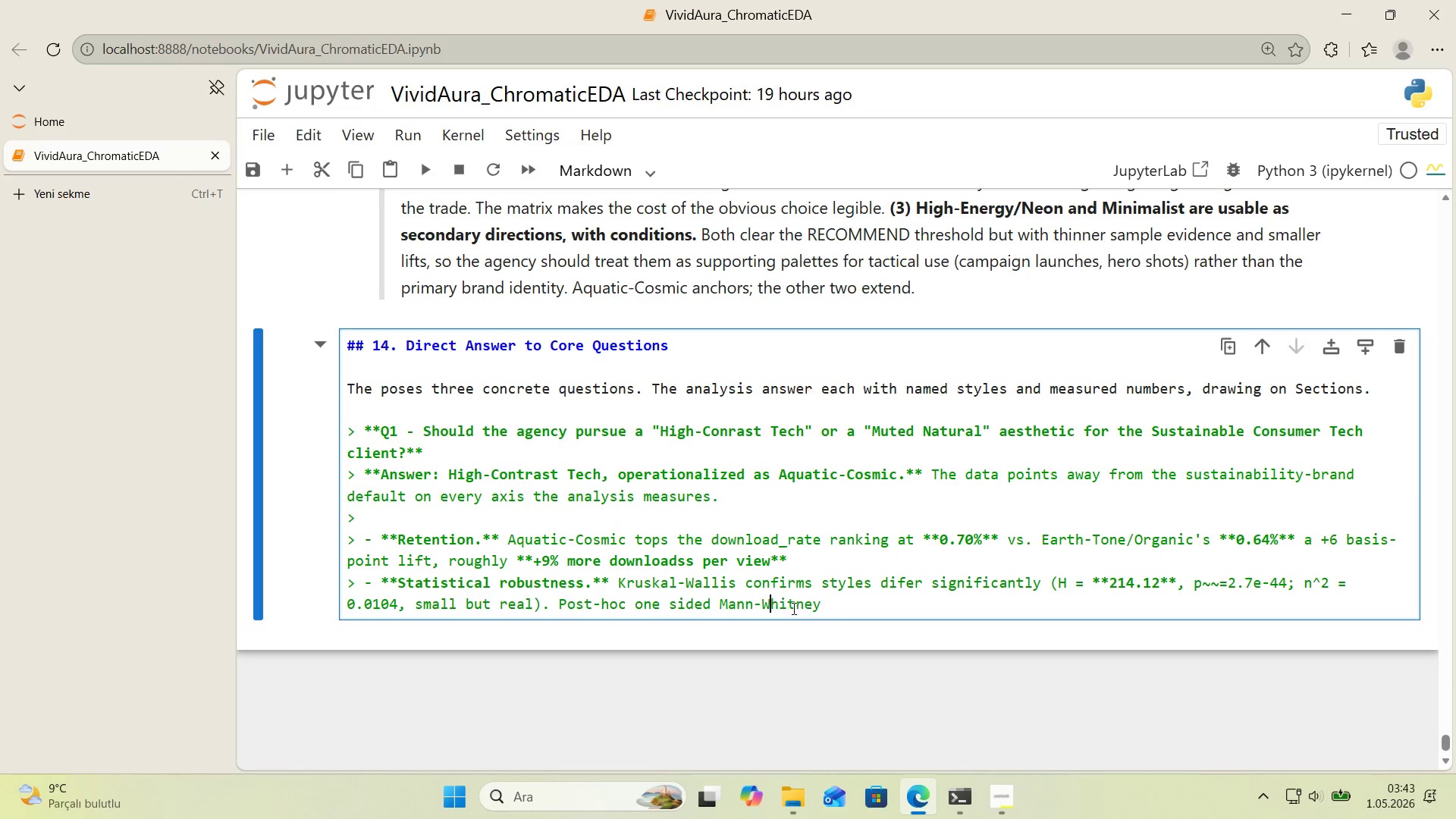 
key(Backspace)
 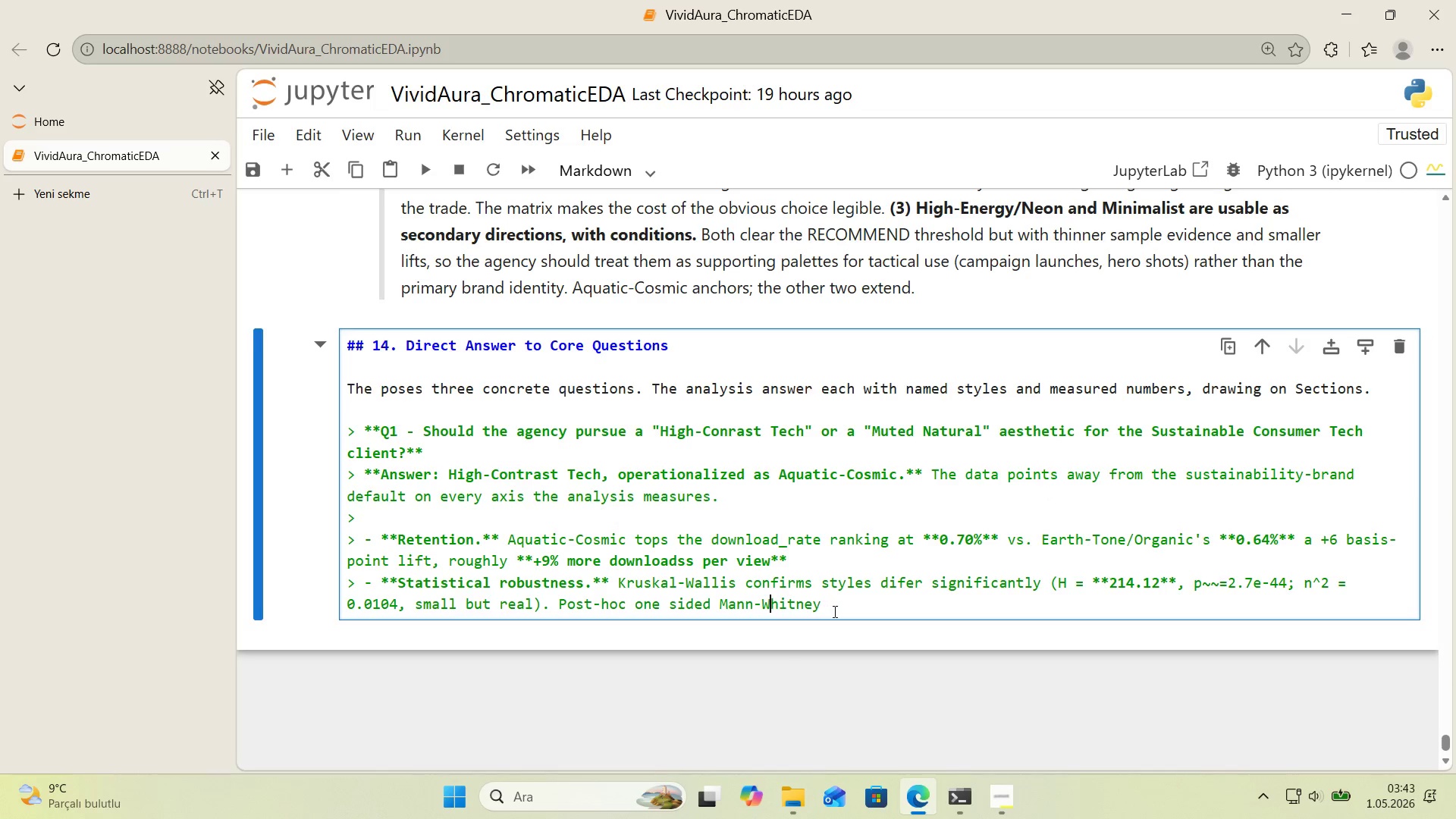 
left_click([833, 611])
 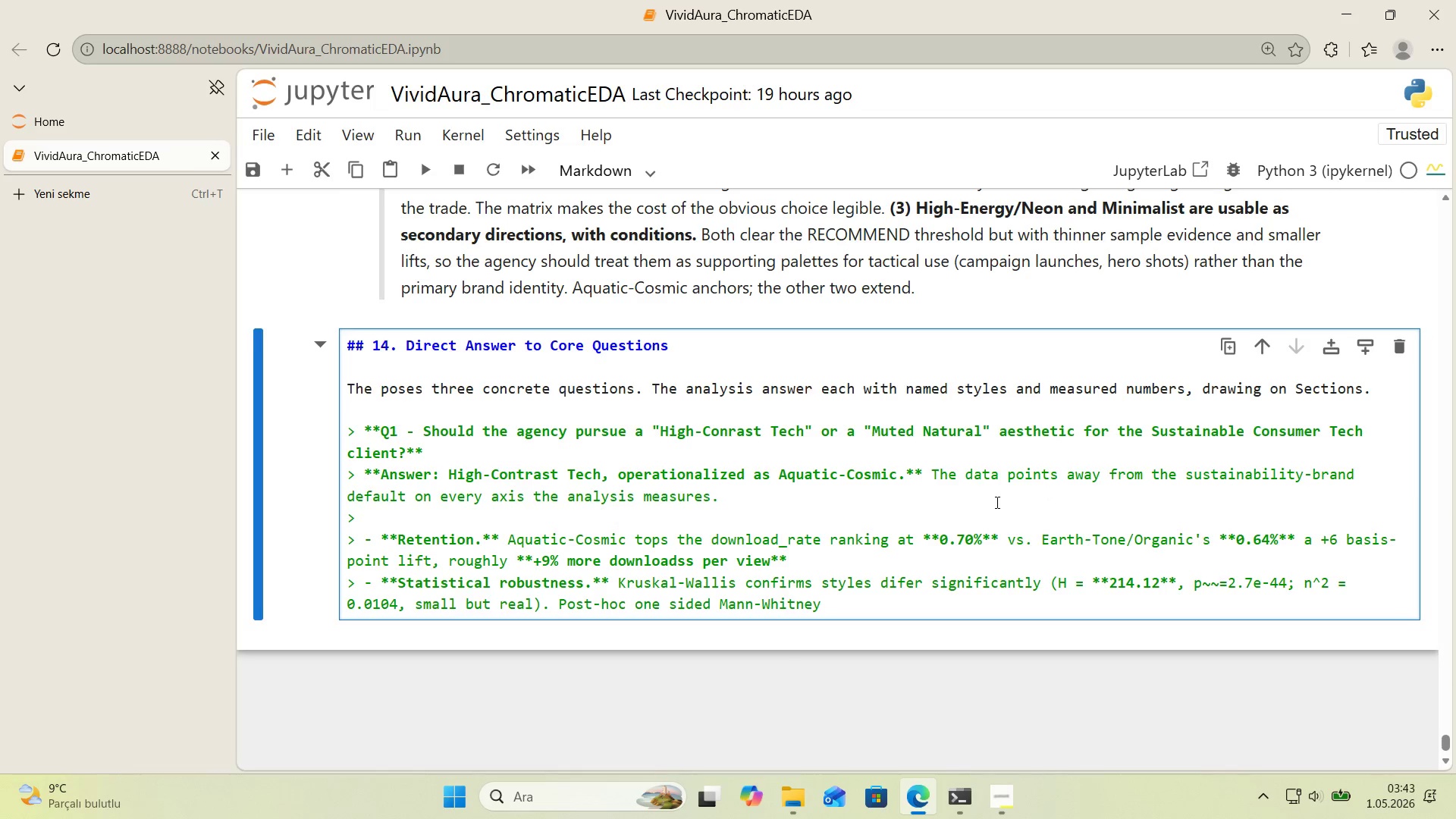 
type( conf'rms Aquat'c-Cosm'c [Break] Monochrome *()
 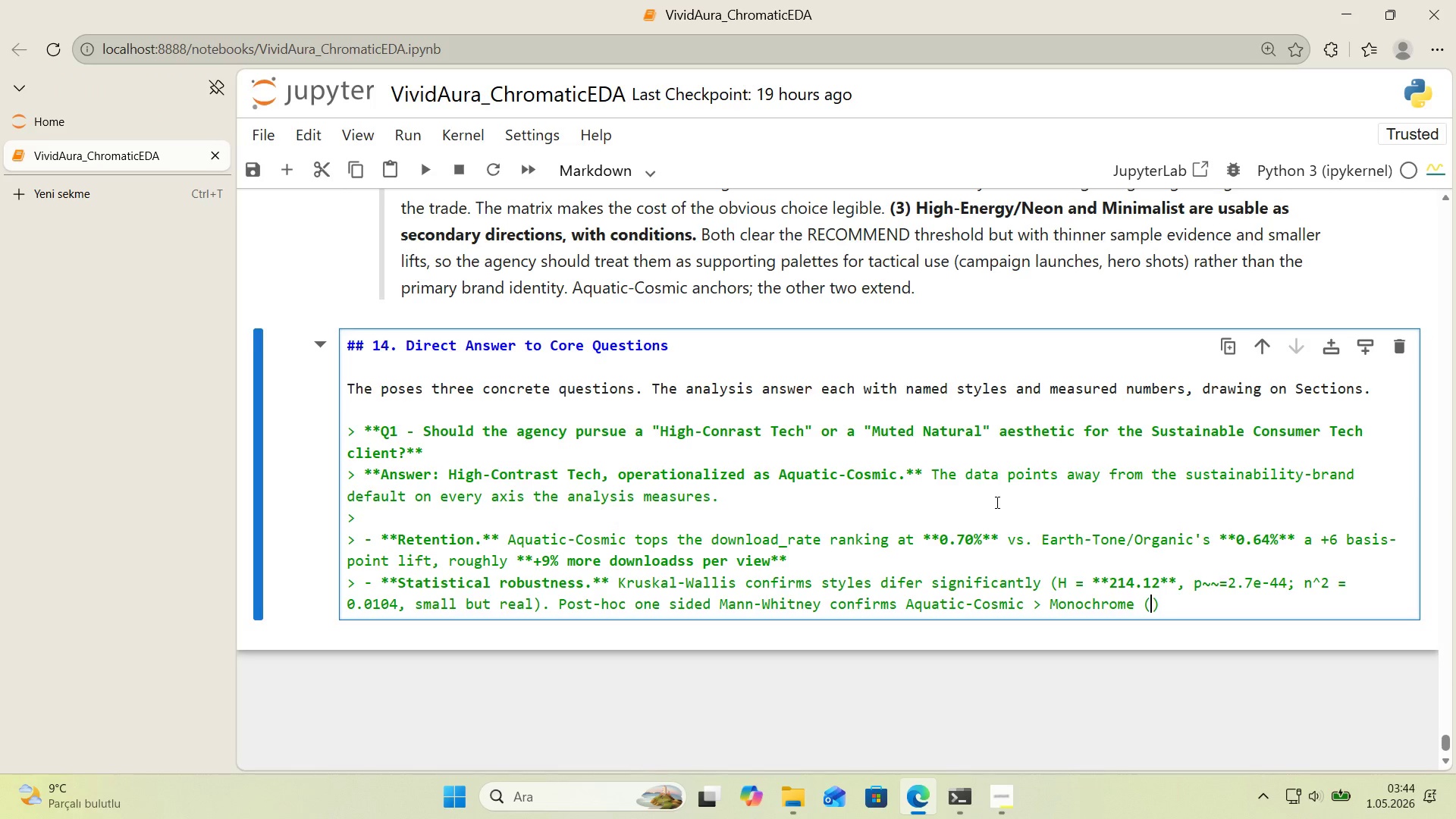 
 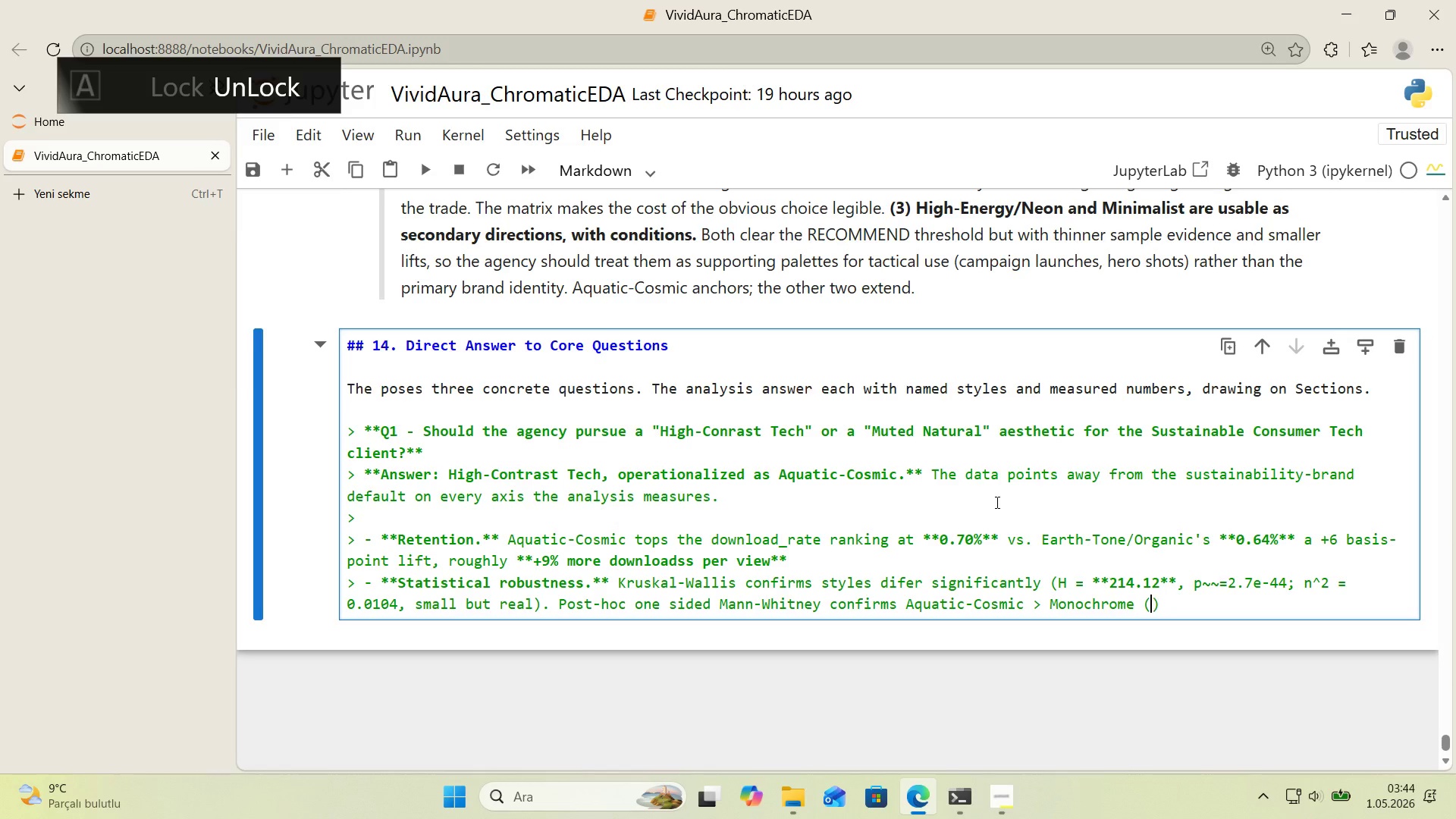 
key(ArrowLeft)
 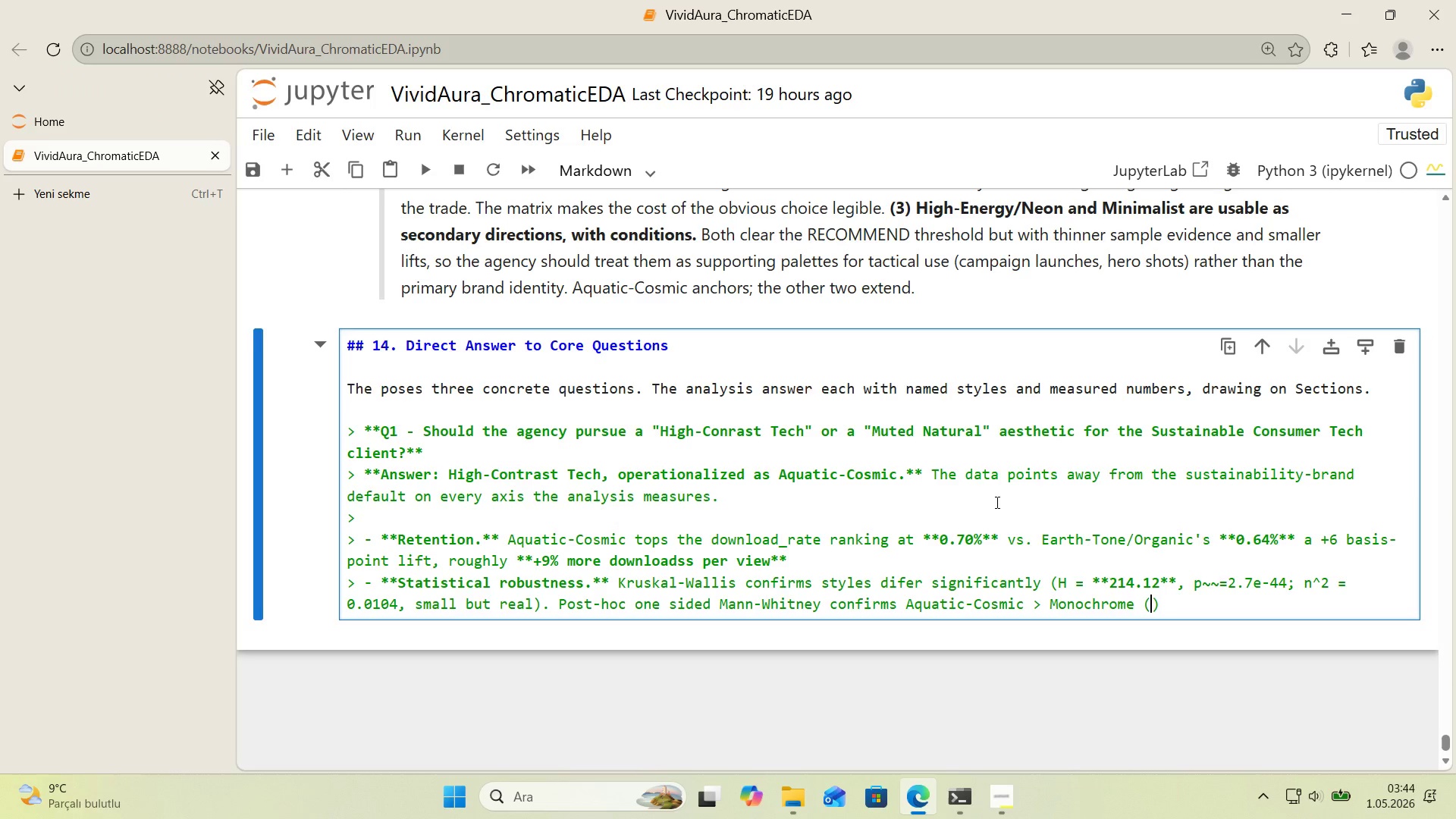 
key(CapsLock)
 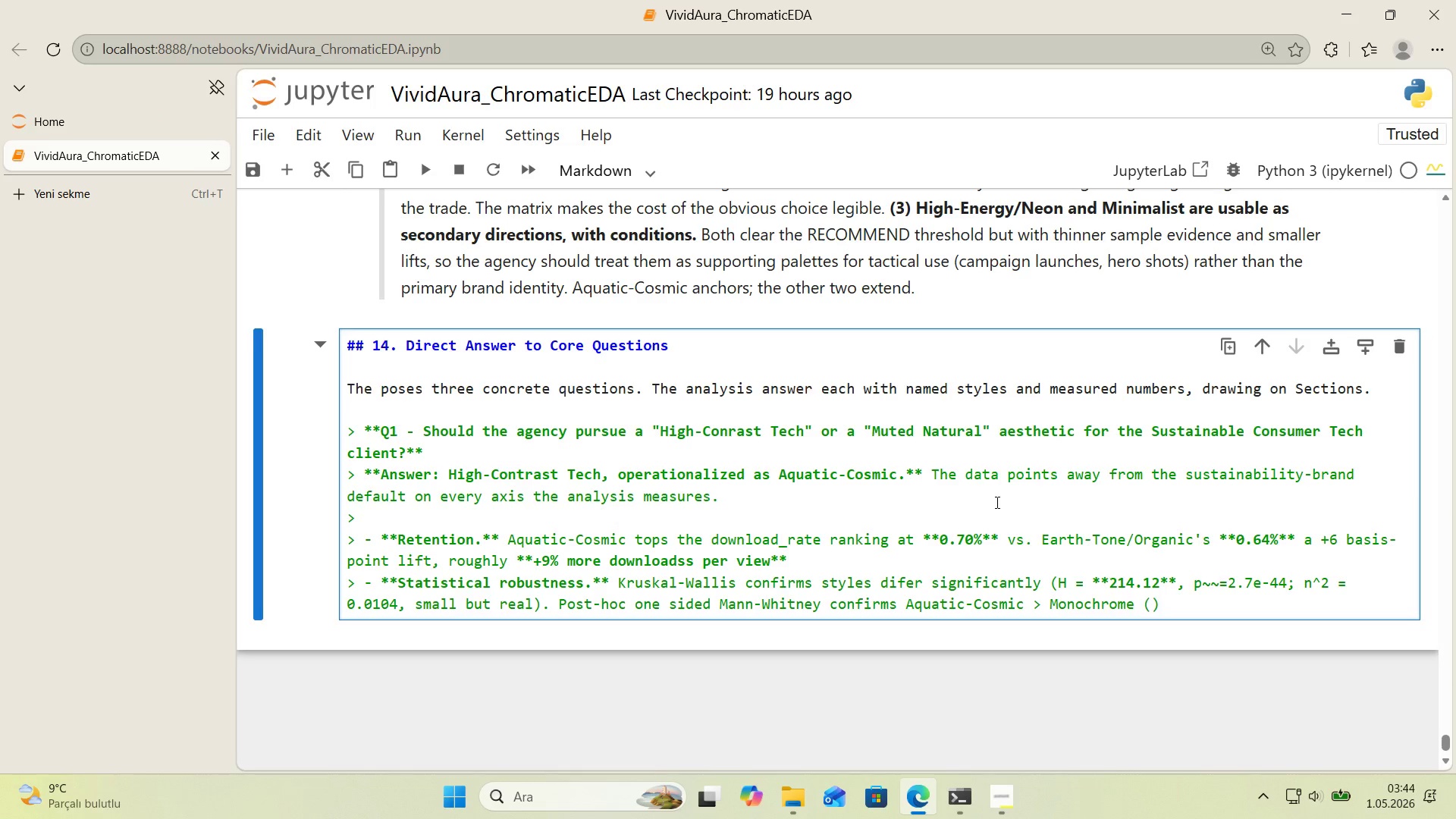 
key(U)
 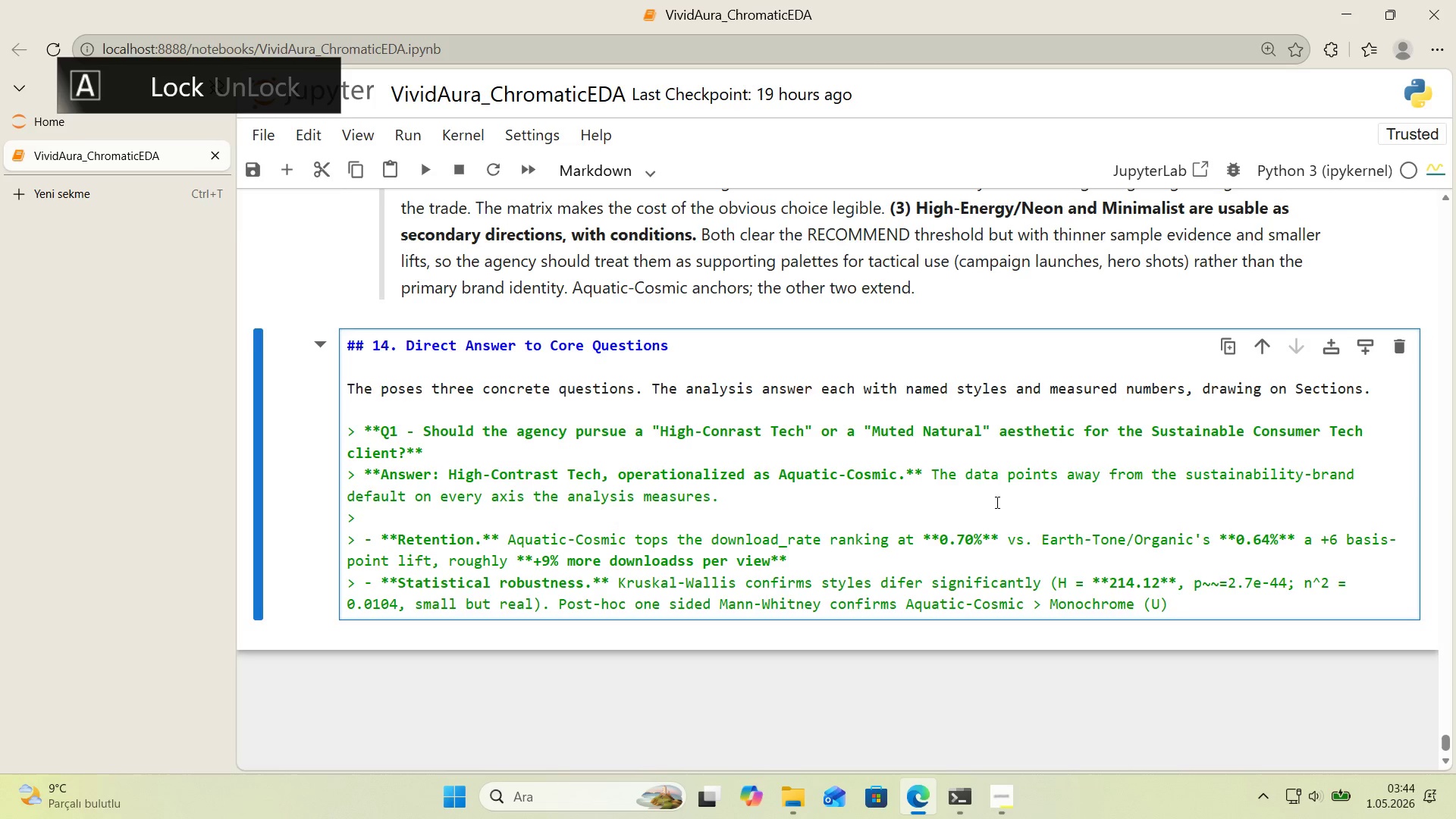 
key(Space)
 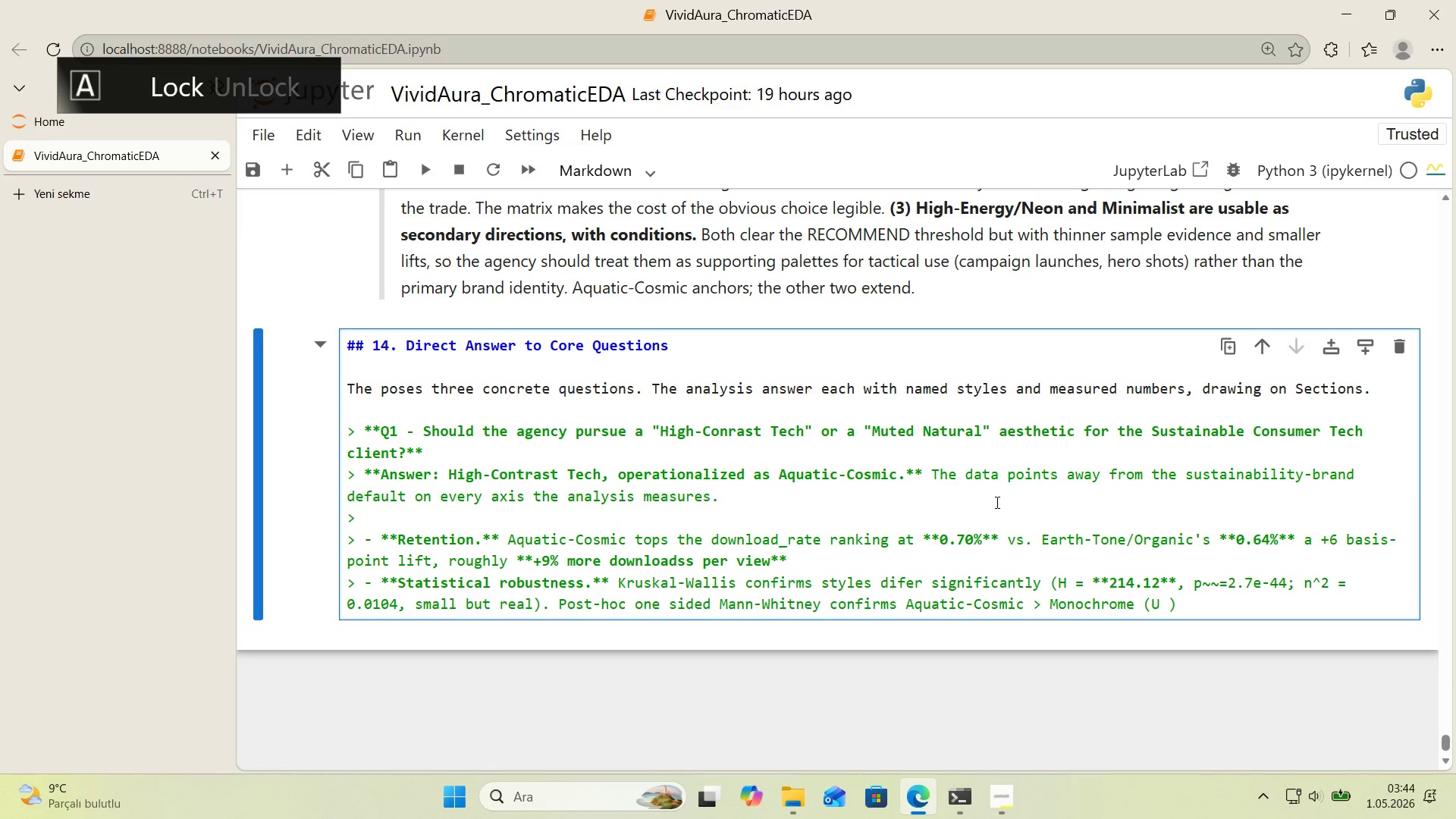 
key(Shift+BracketRight)
 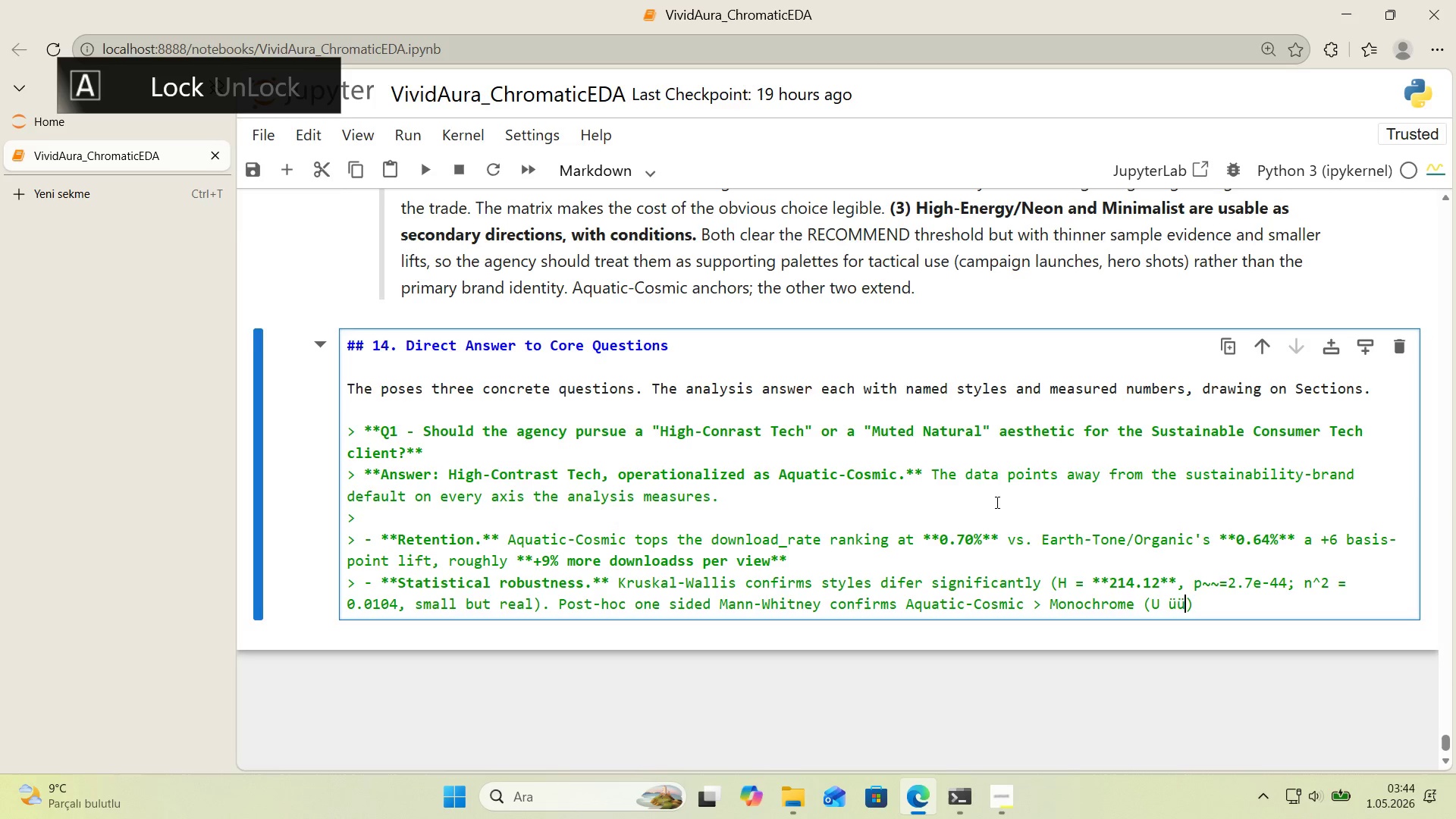 
key(Shift+BracketRight)
 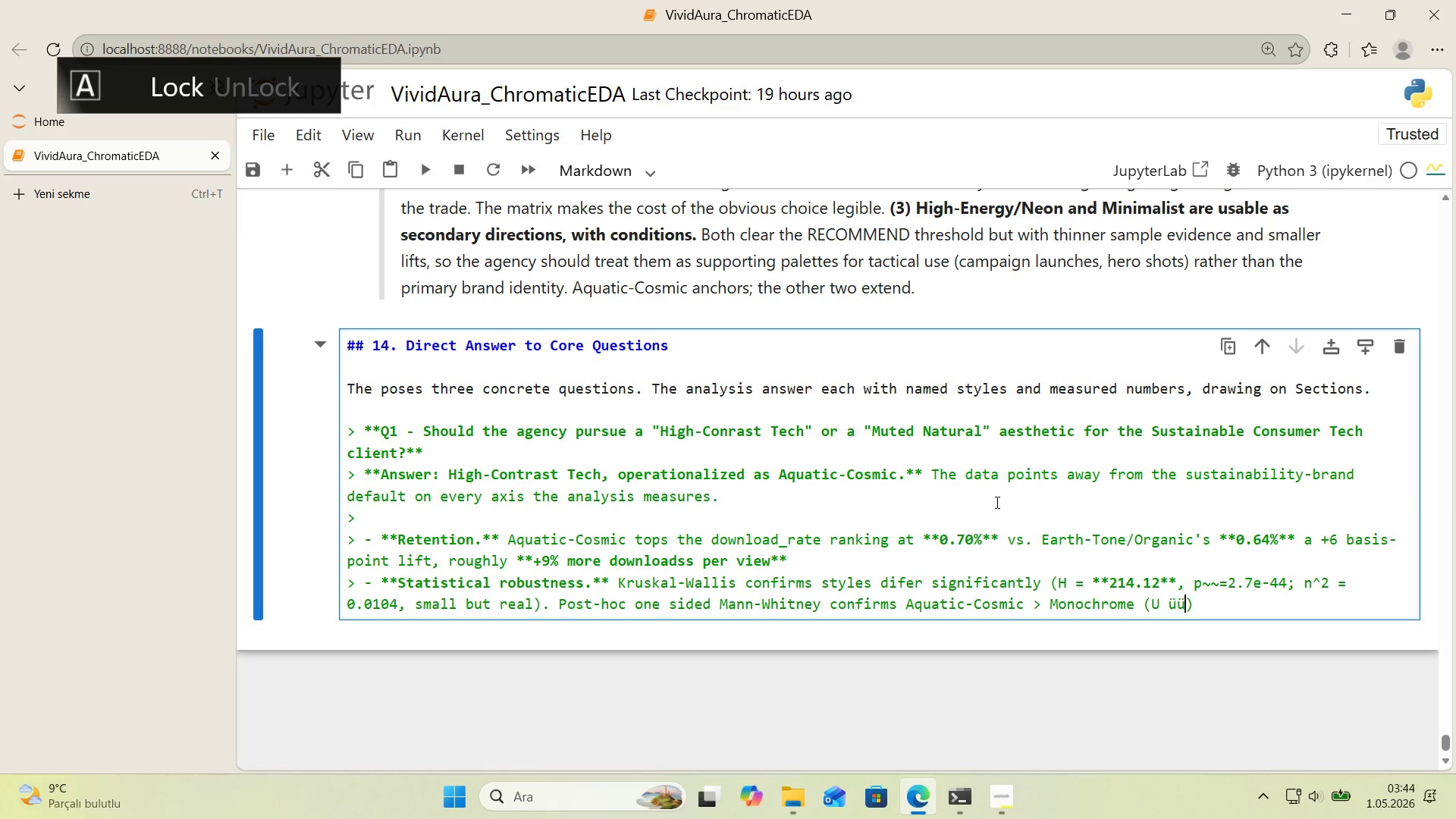 
key(Numpad8)
 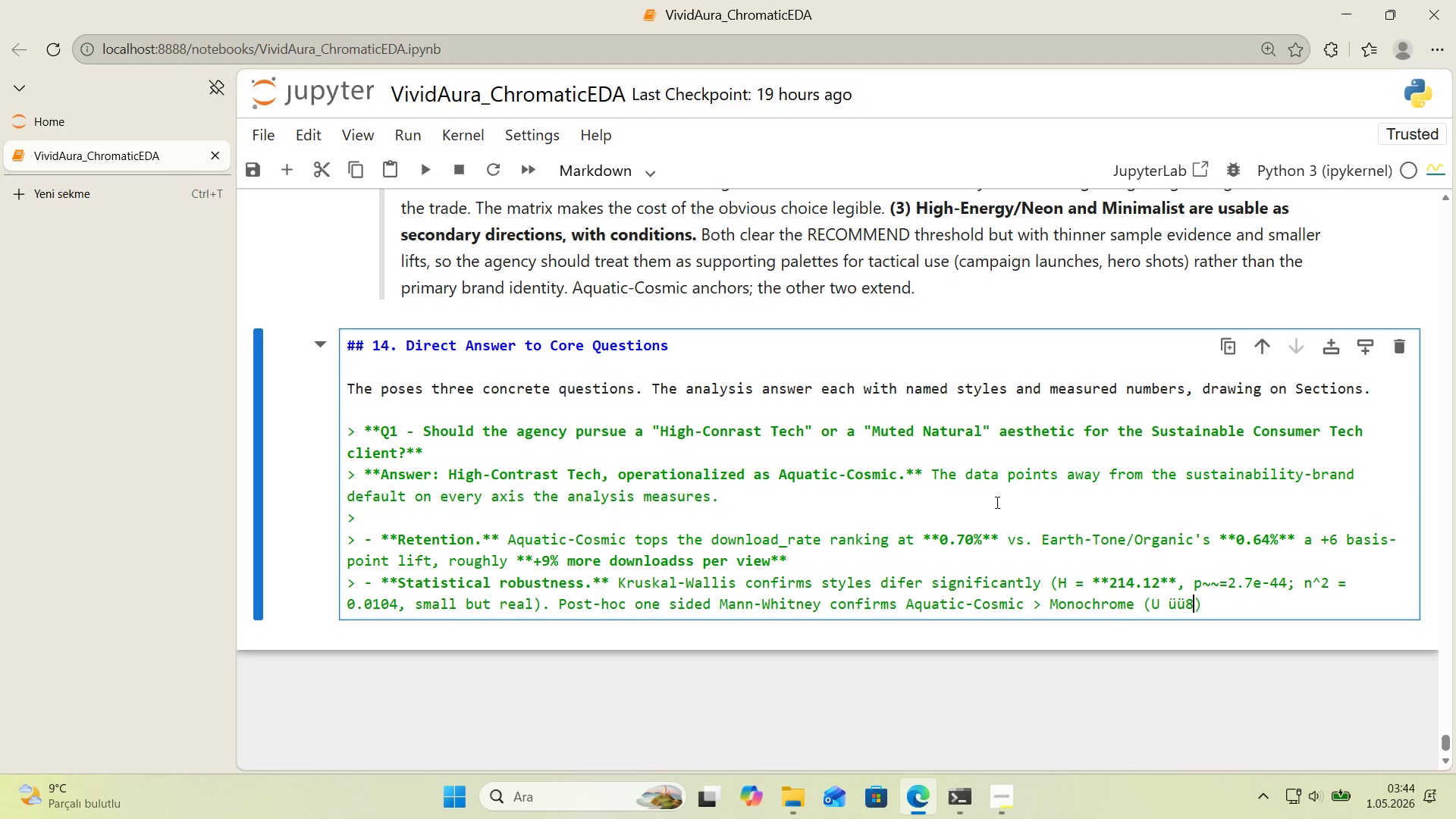 
key(Period)
 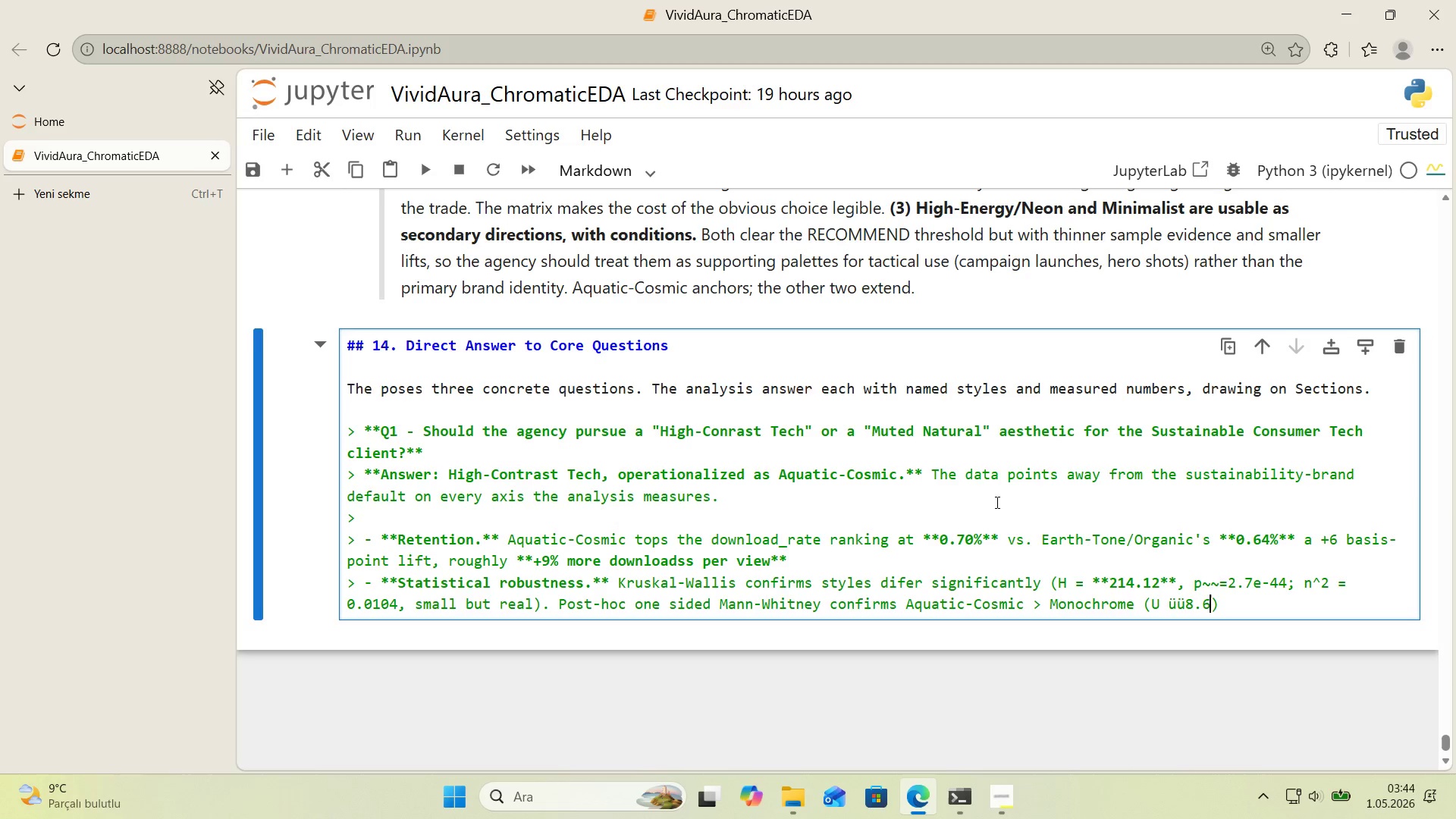 
key(Numpad6)
 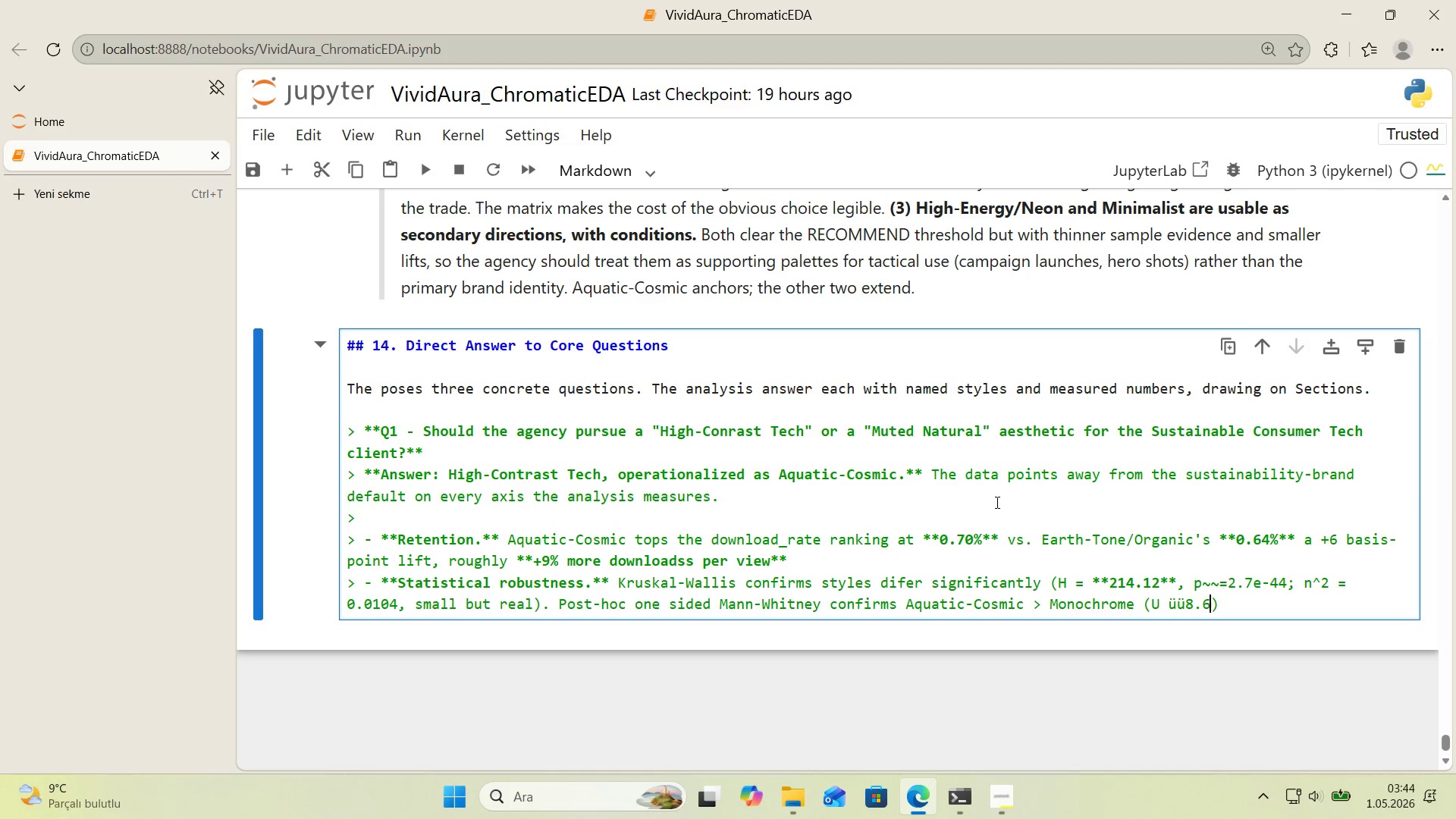 
key(CapsLock)
 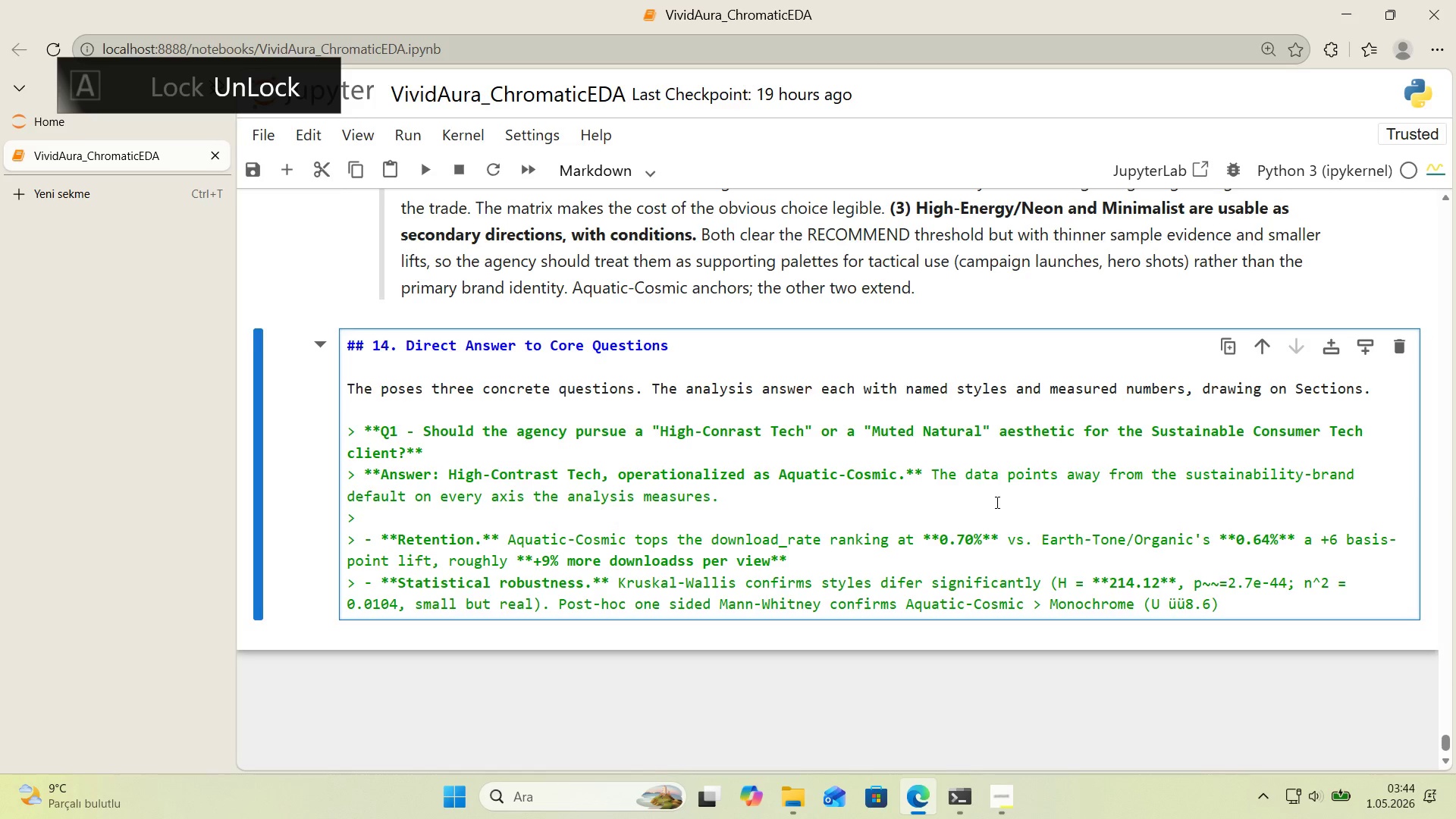 
key(M)
 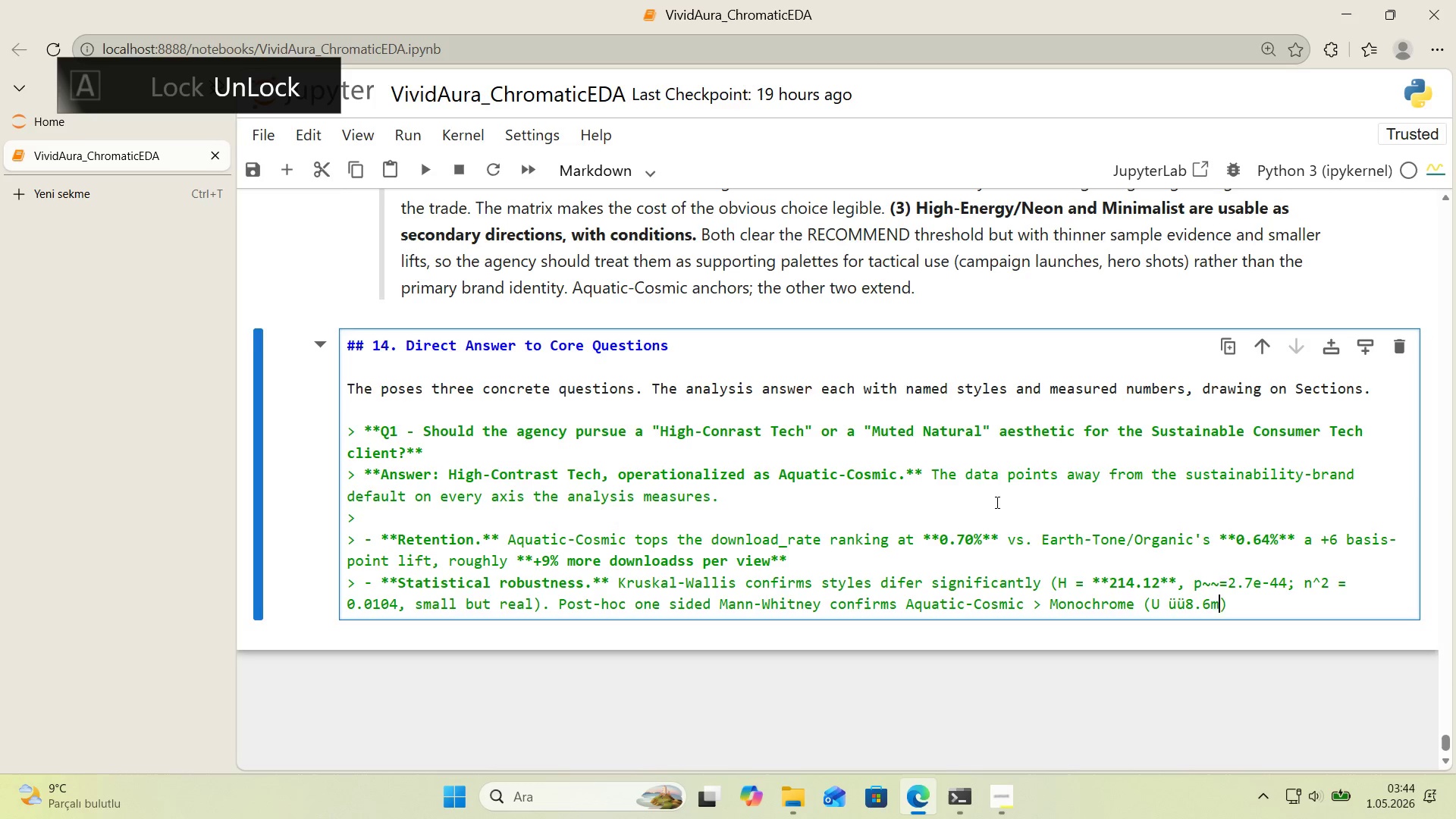 
key(ArrowLeft)
 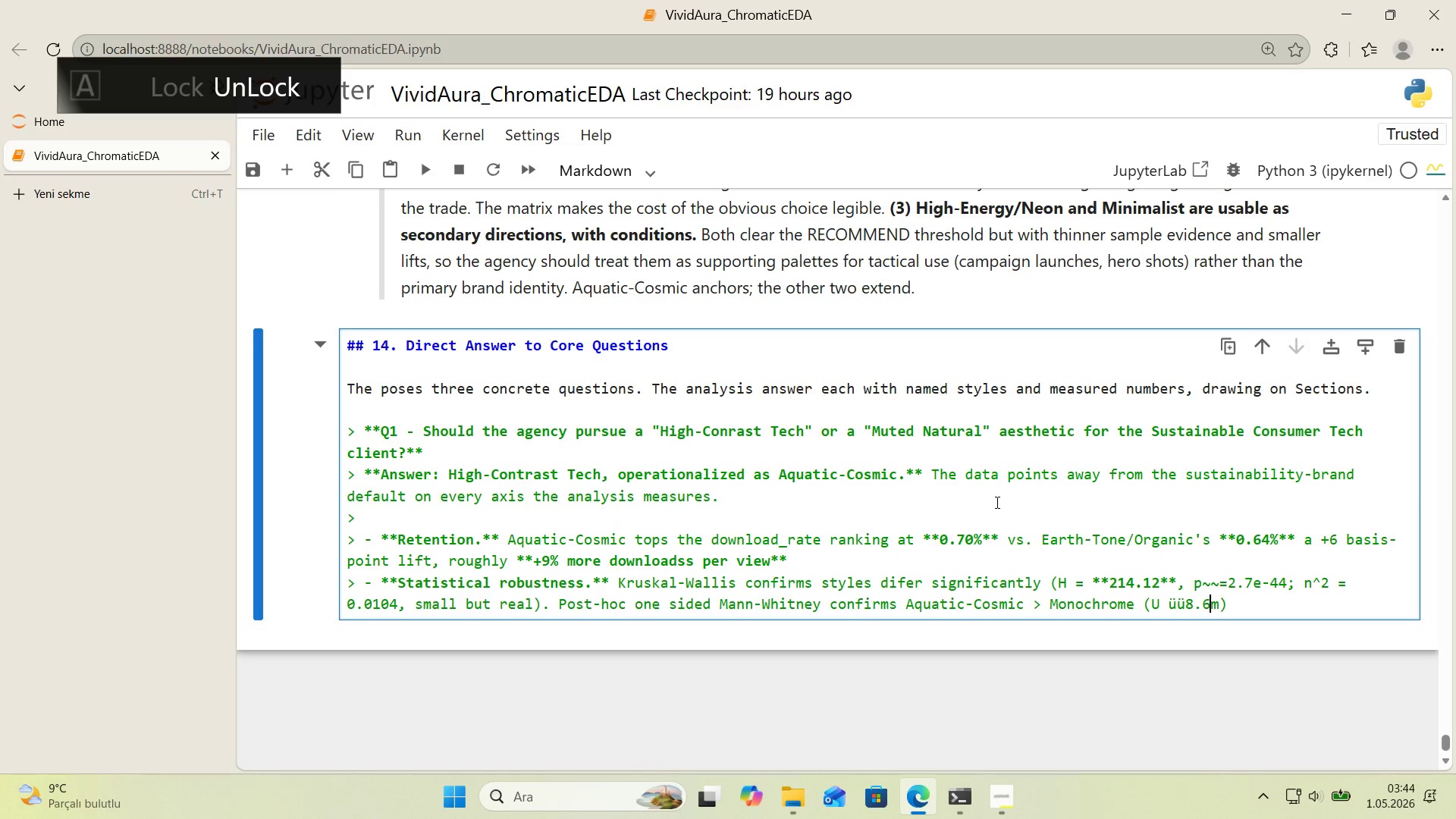 
key(ArrowLeft)
 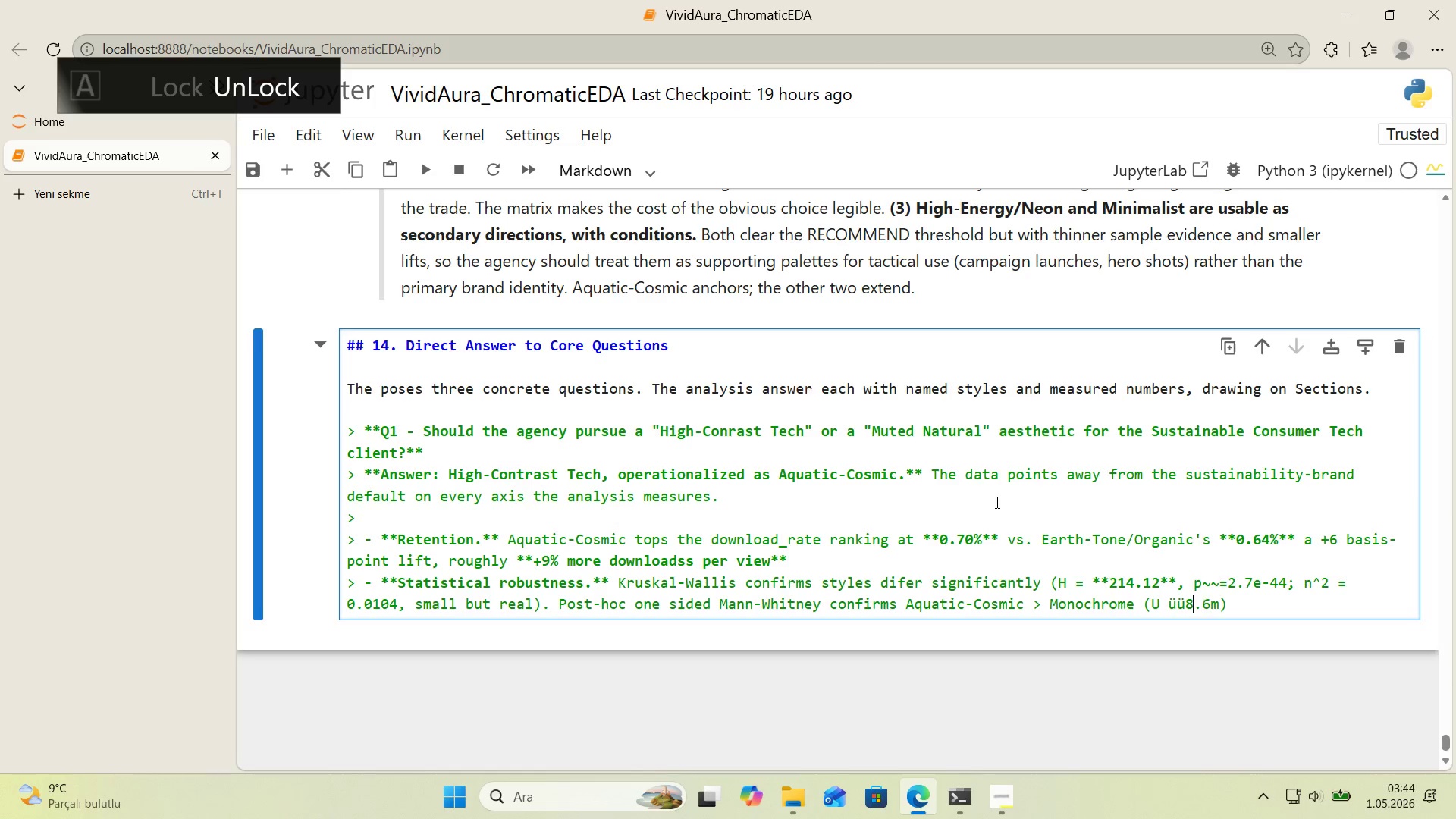 
key(ArrowLeft)
 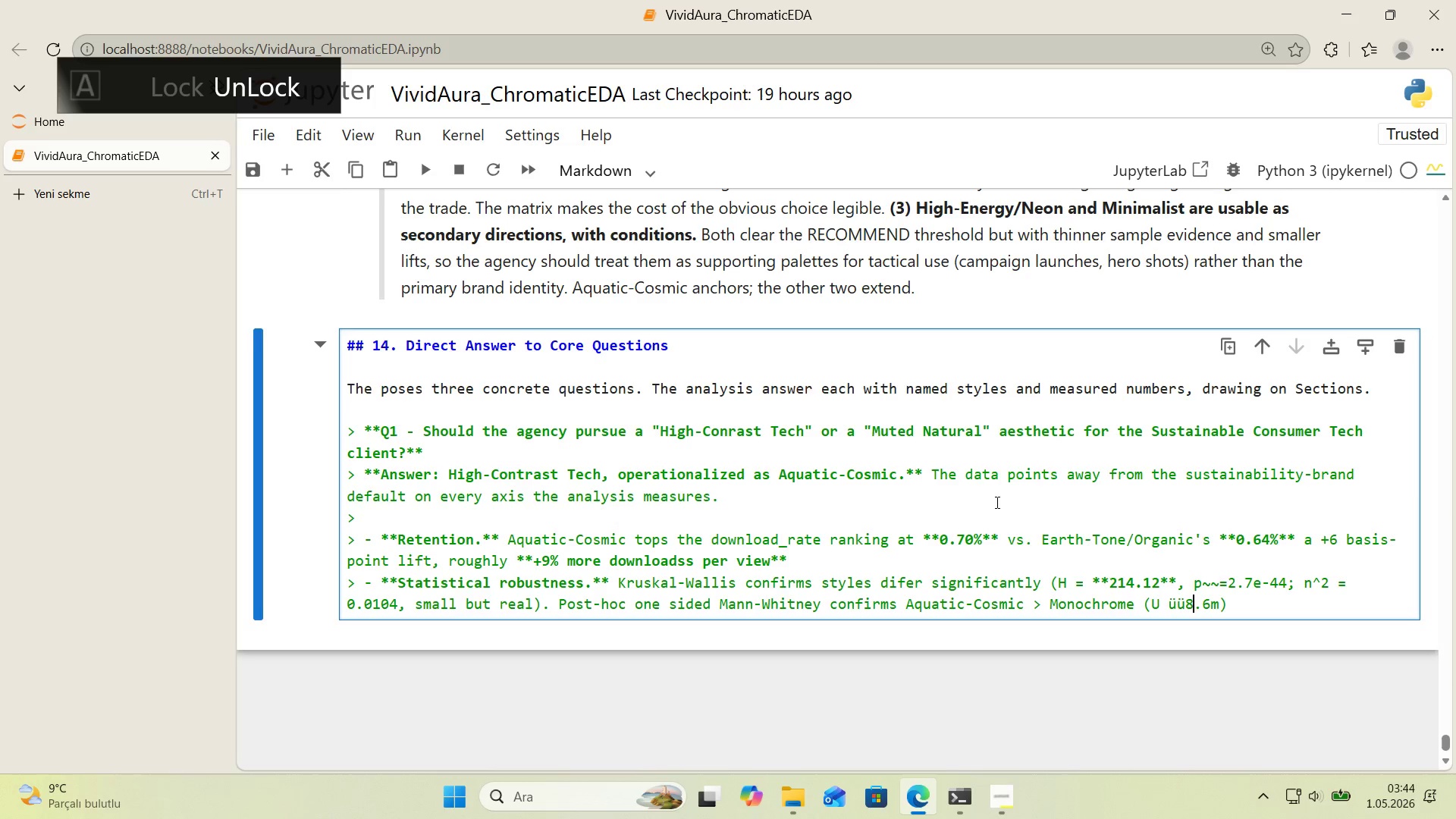 
key(ArrowLeft)
 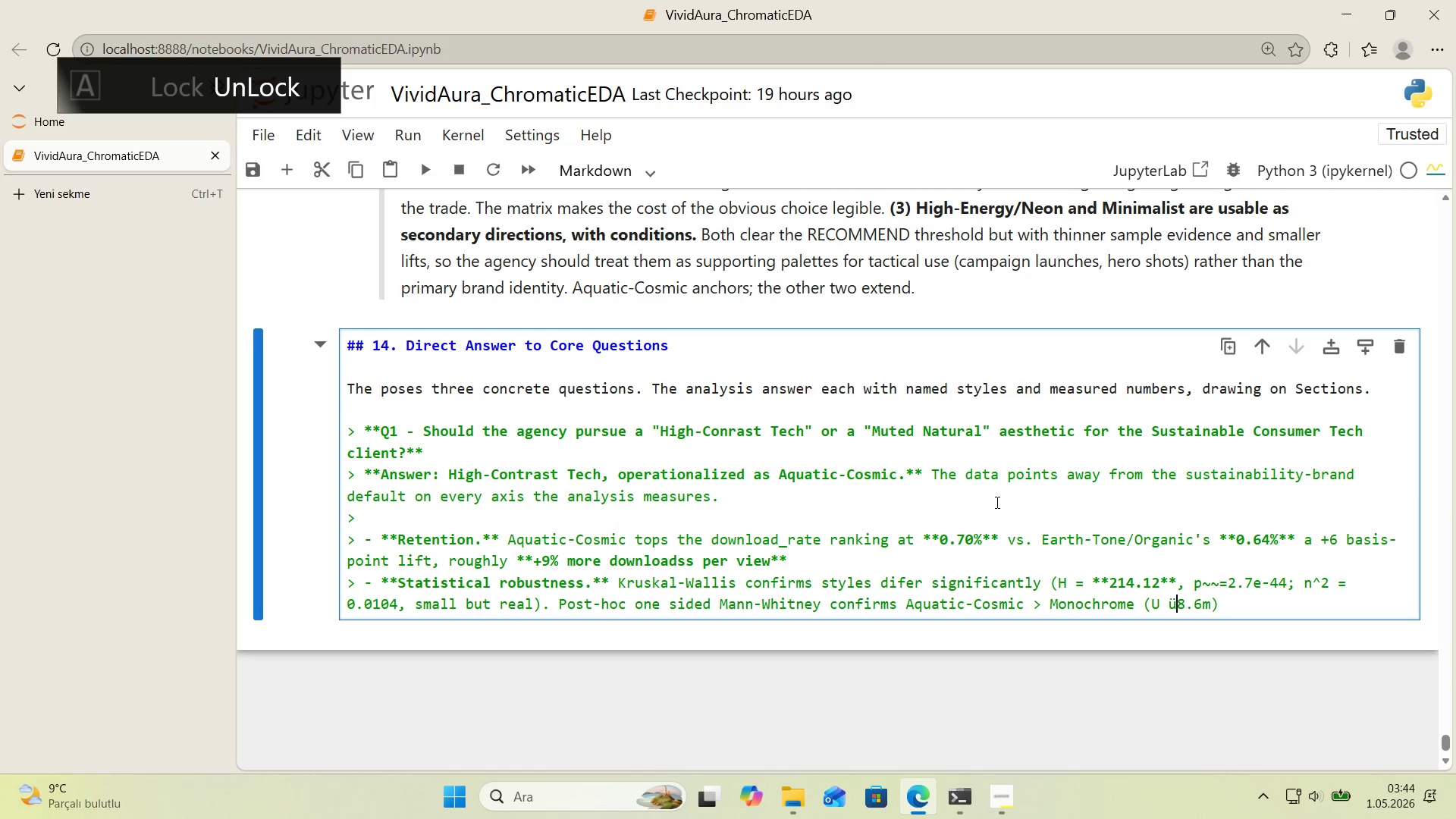 
key(Backspace)
 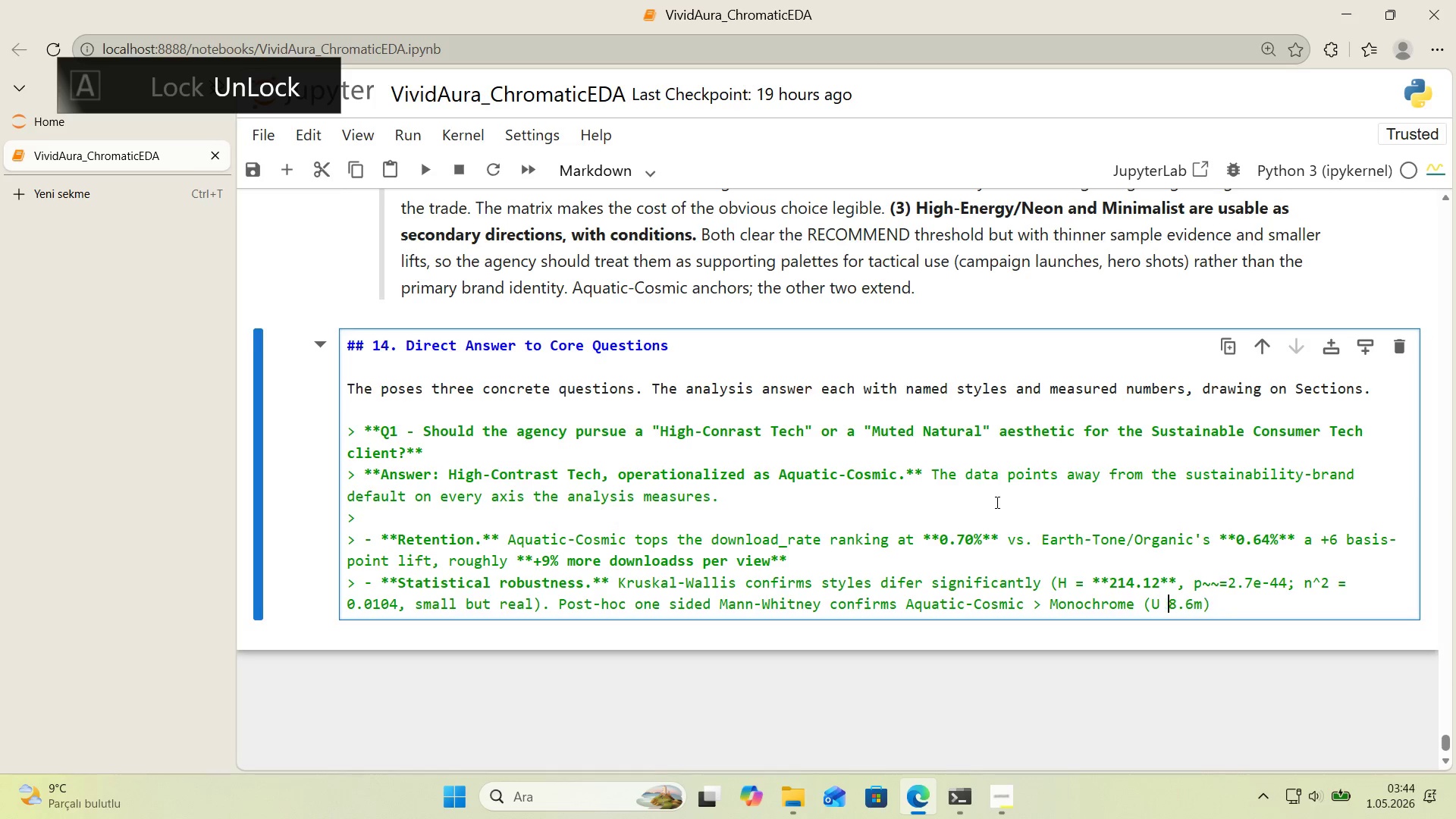 
key(Backspace)
 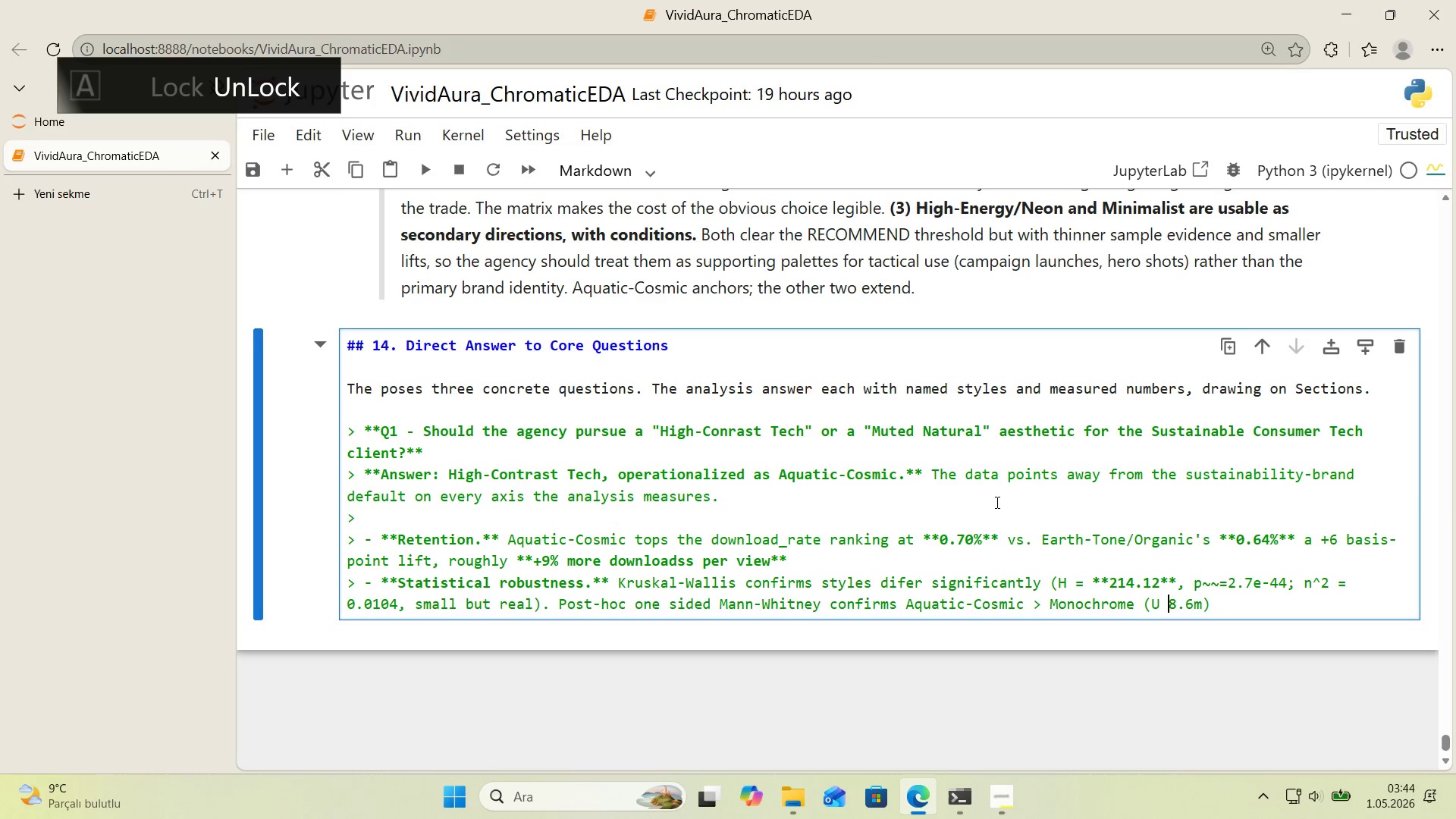 
key(Backspace)
 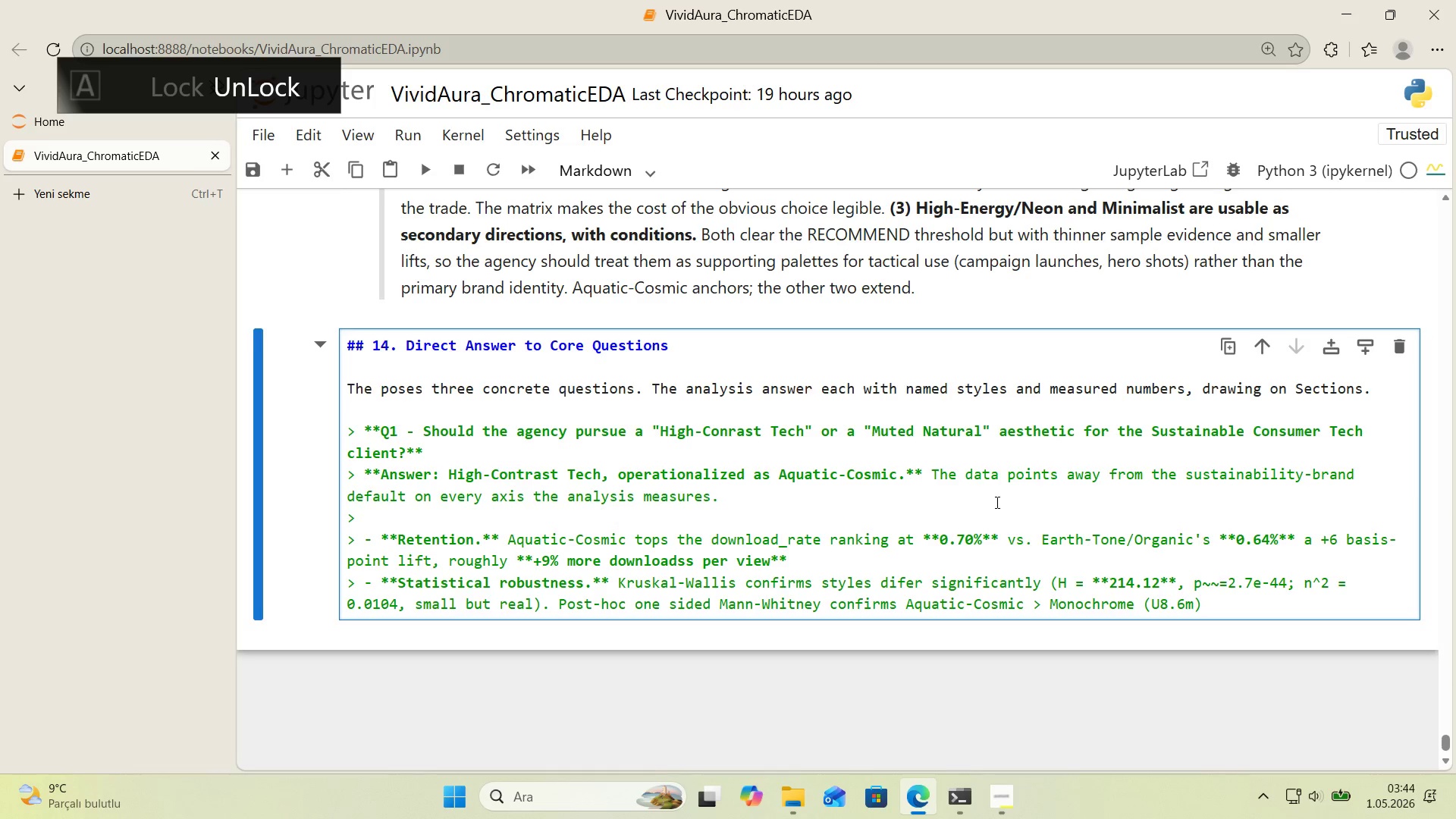 
key(Alt+Control+BracketRight)
 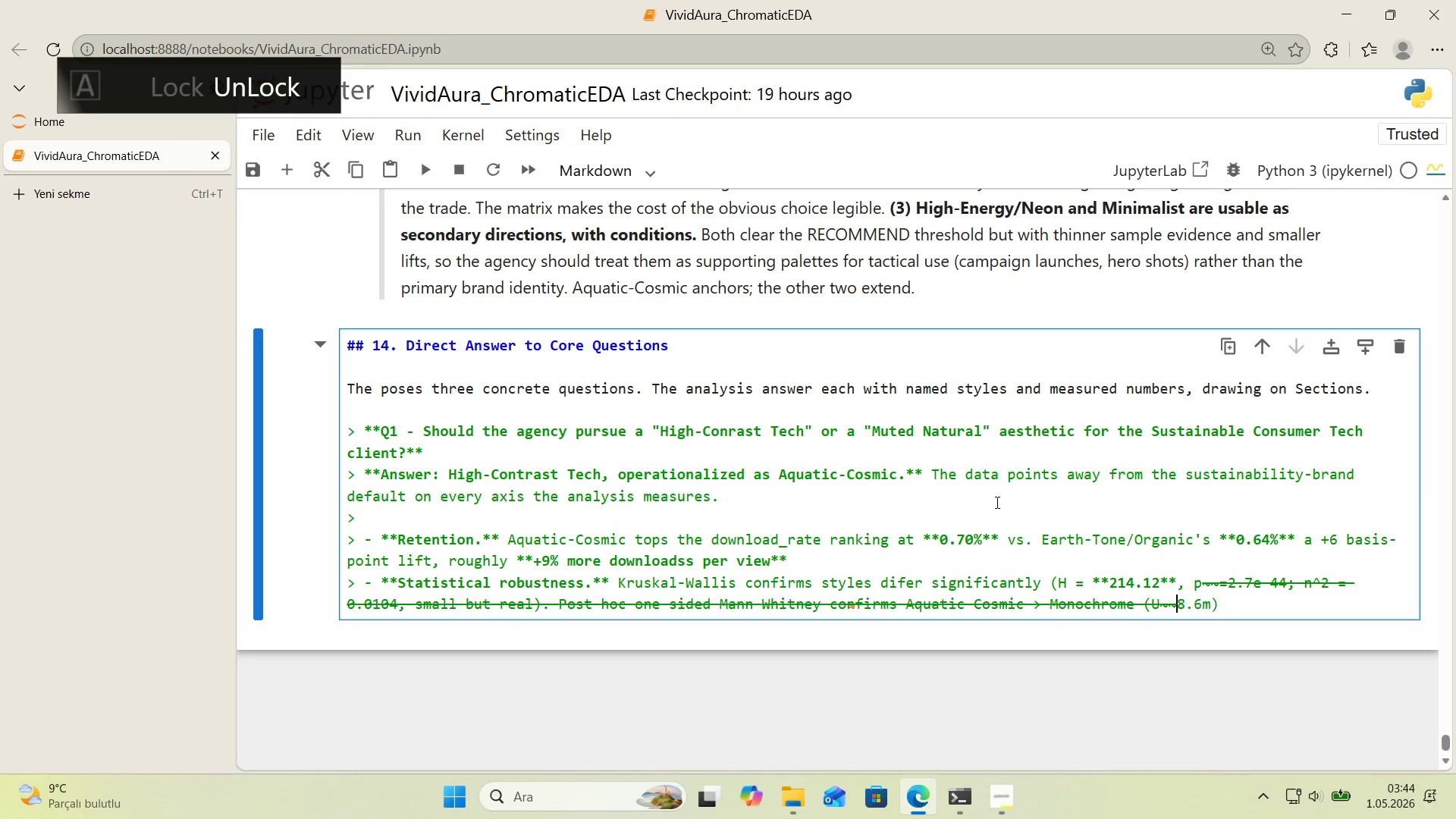 
key(Alt+Control+BracketRight)
 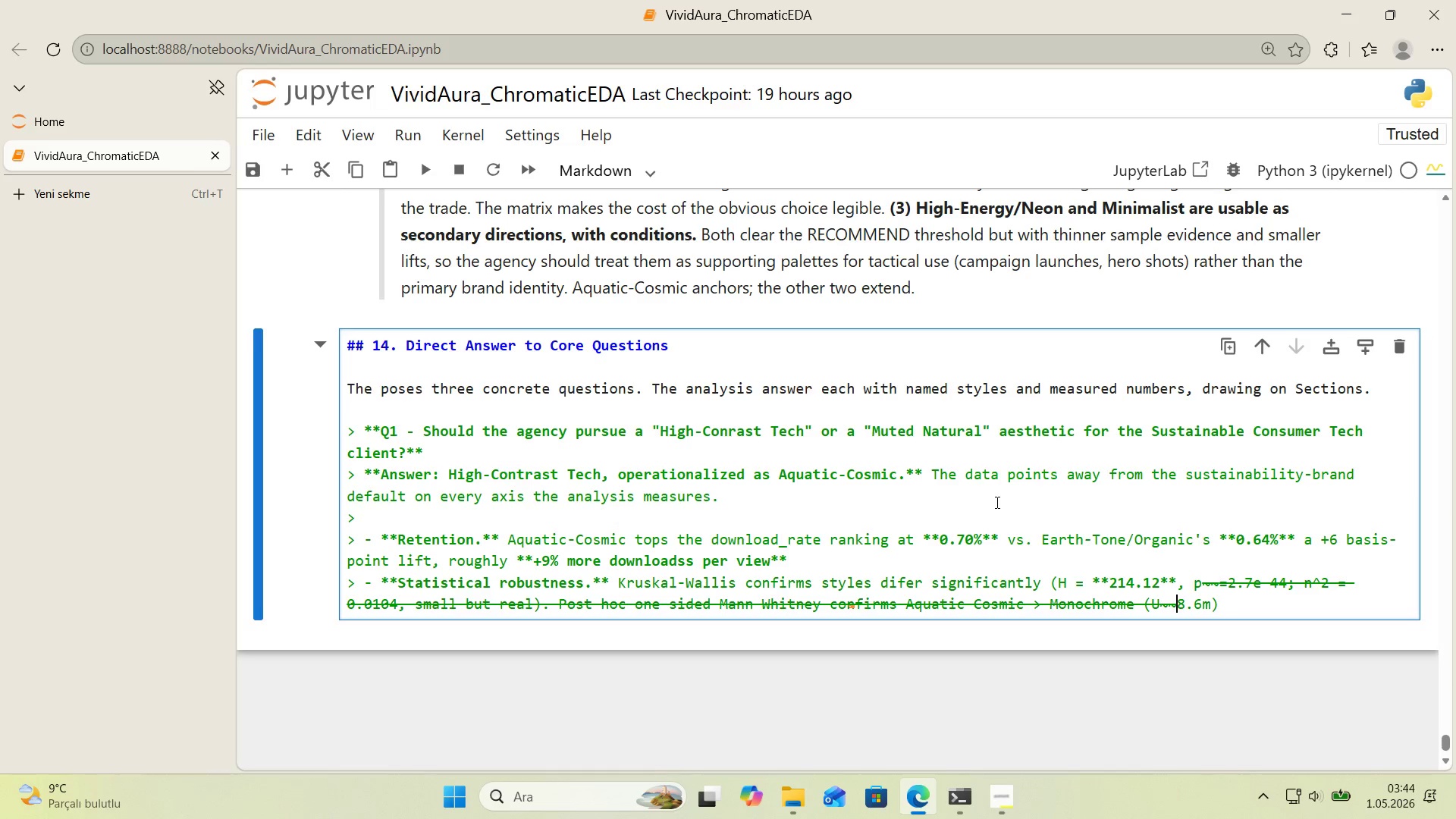 
key(Backspace)
 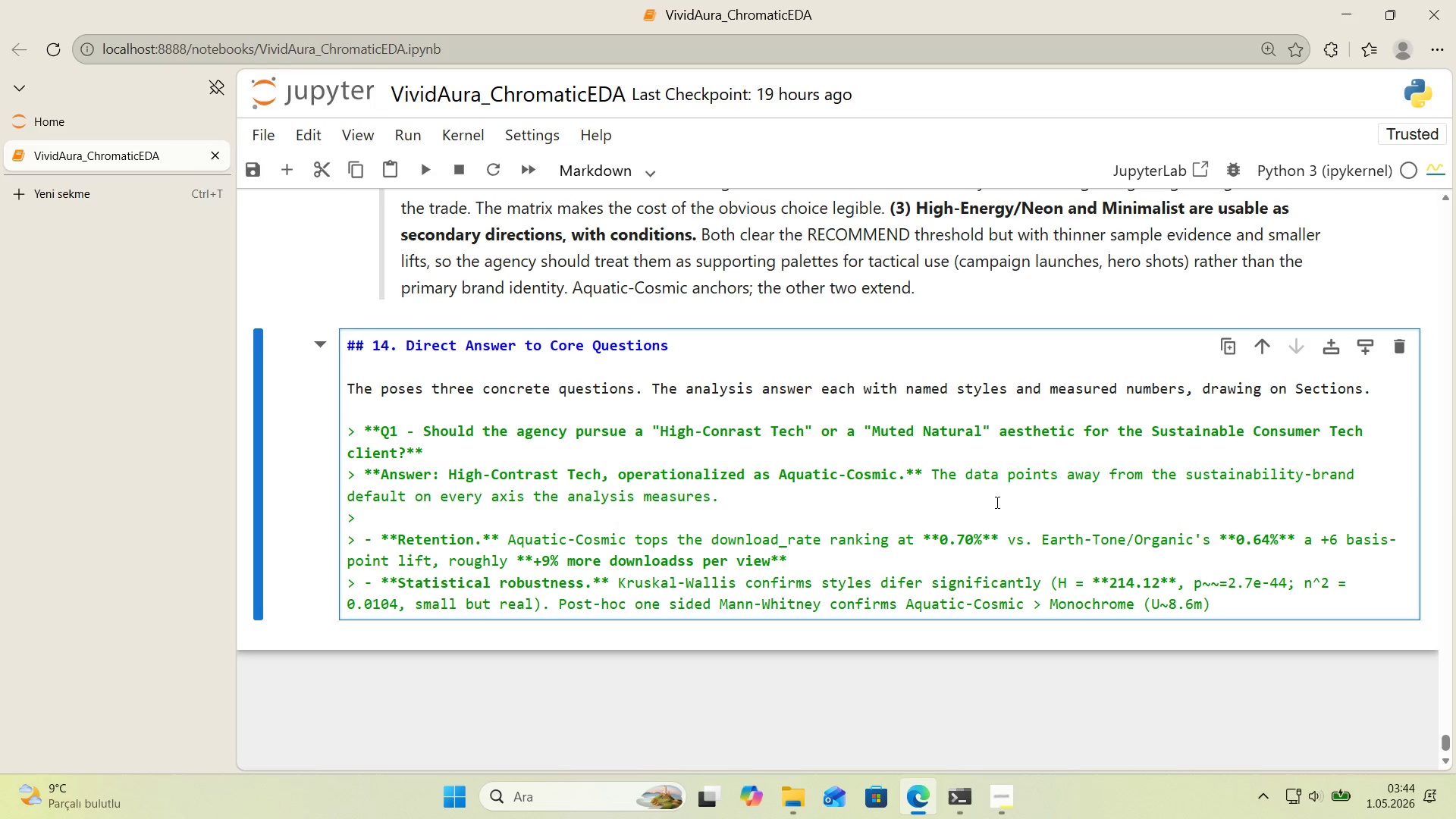 
key(ArrowRight)
 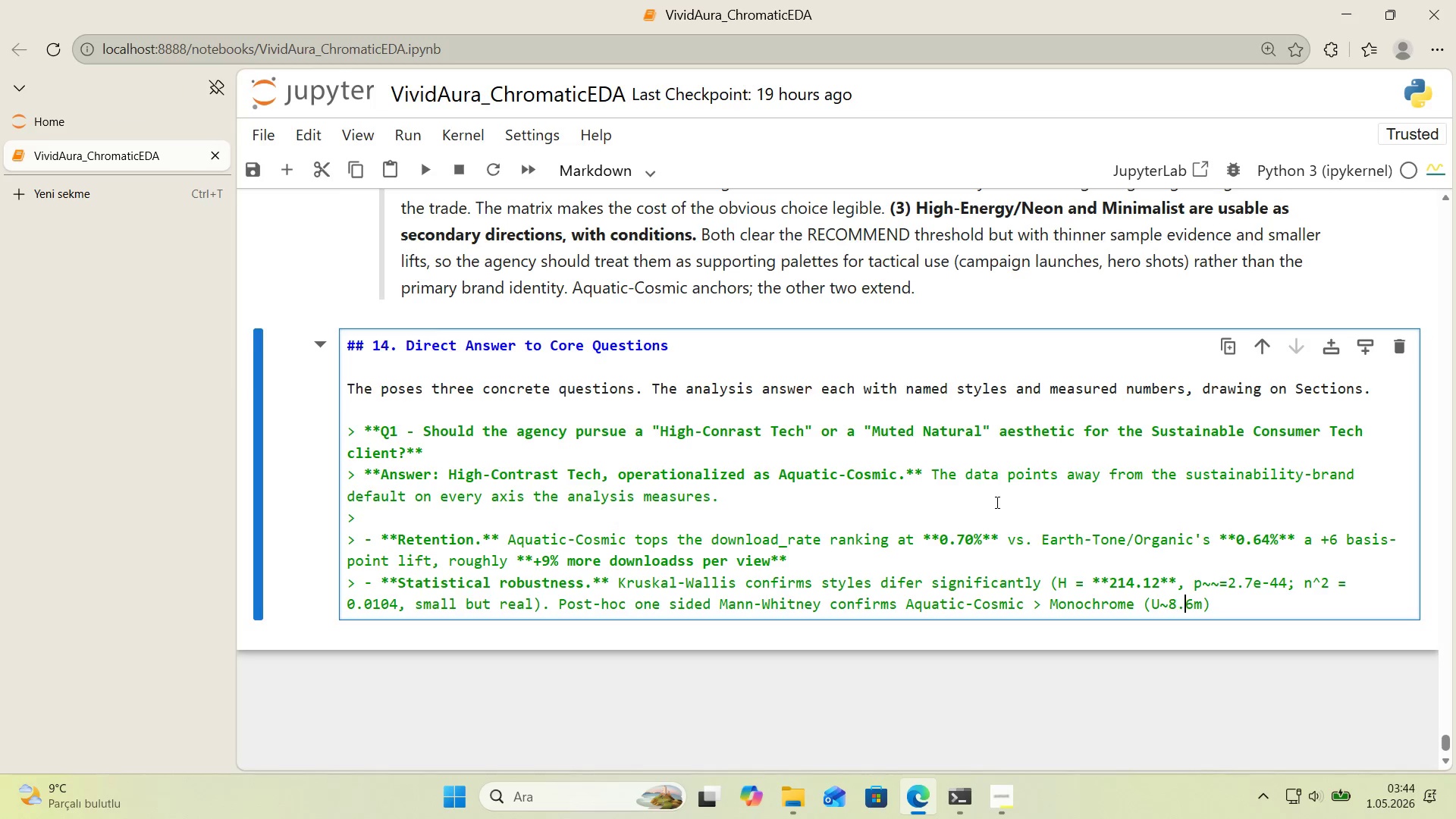 
key(ArrowRight)
 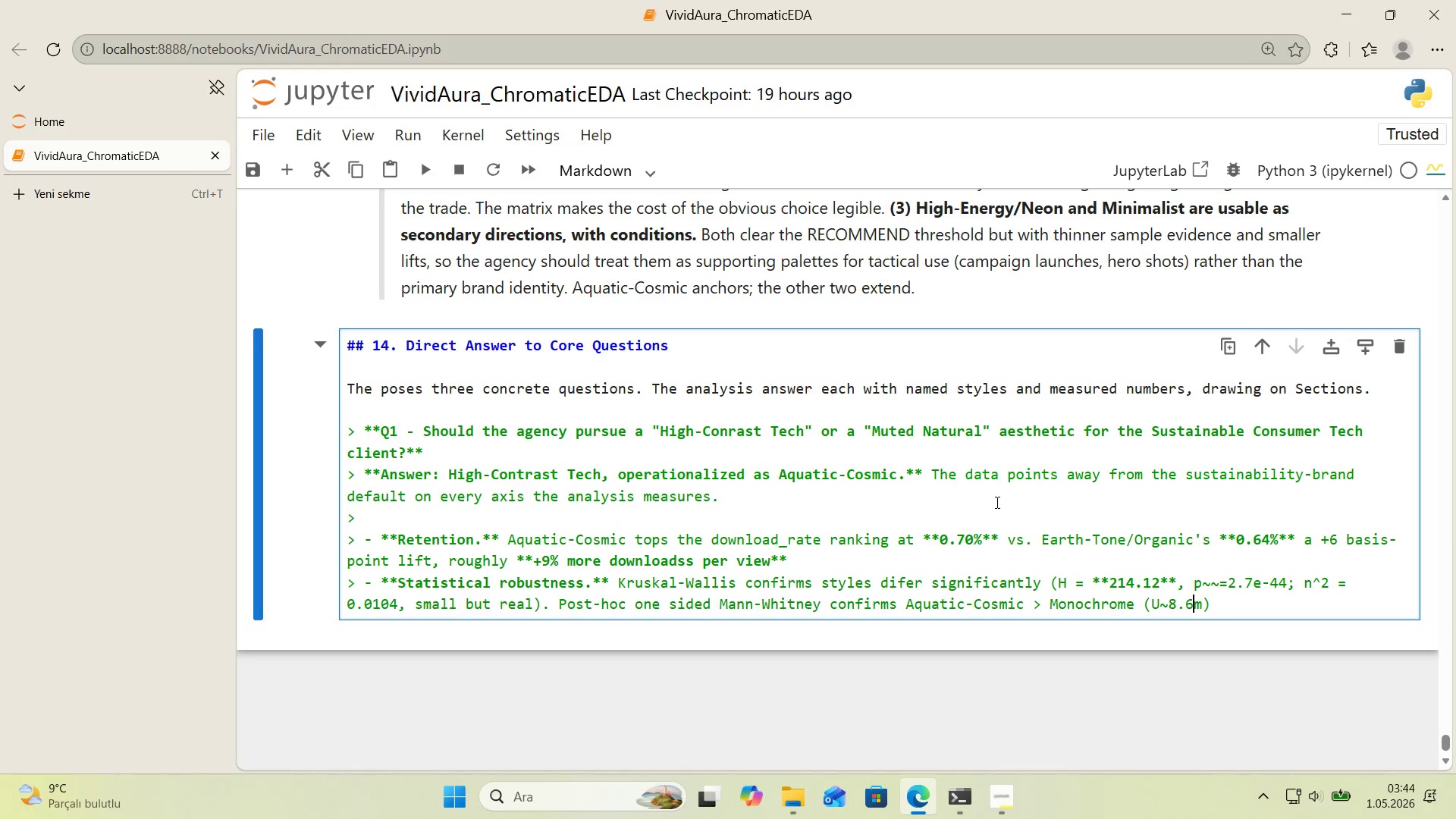 
key(ArrowRight)
 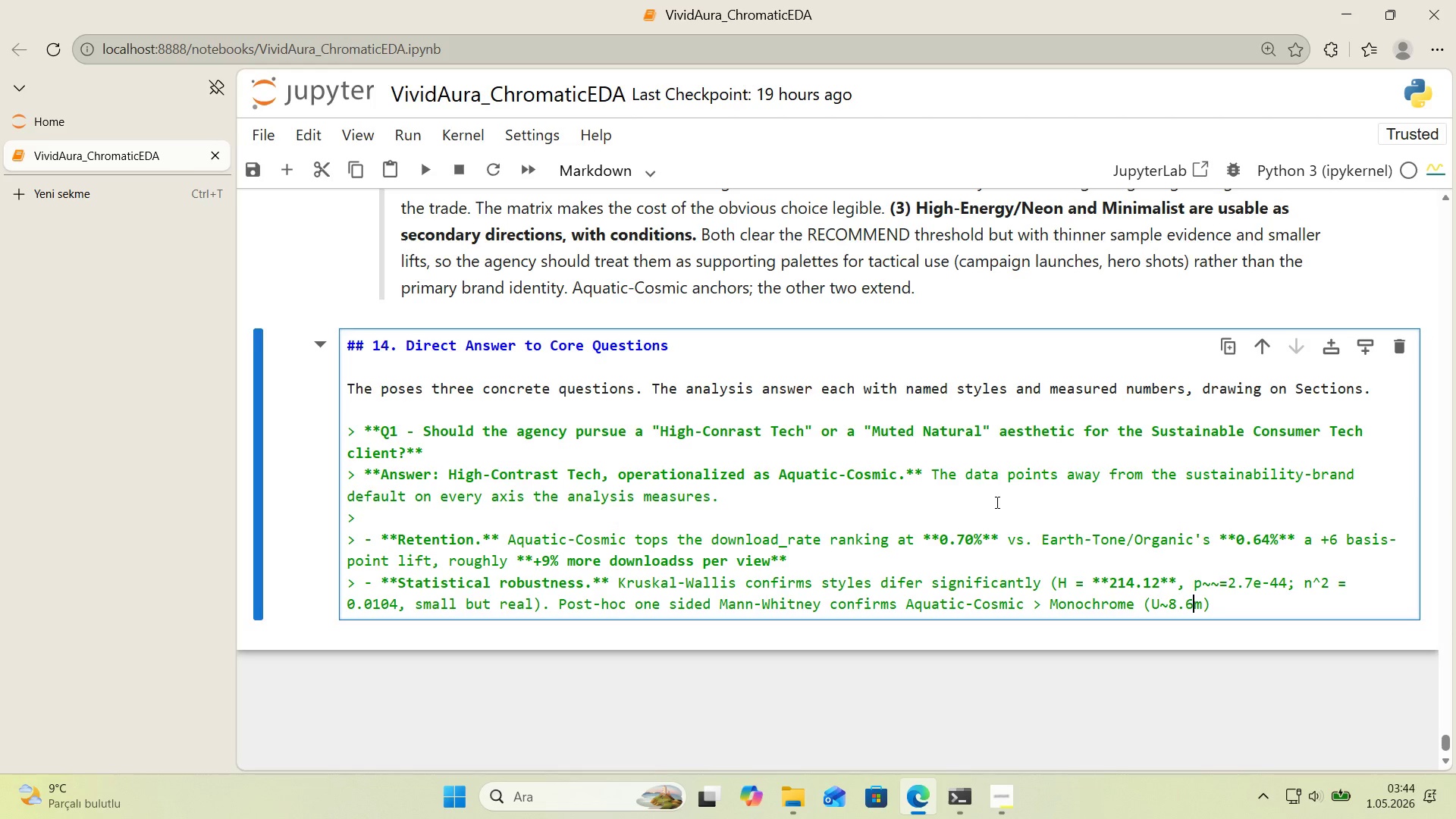 
key(ArrowRight)
 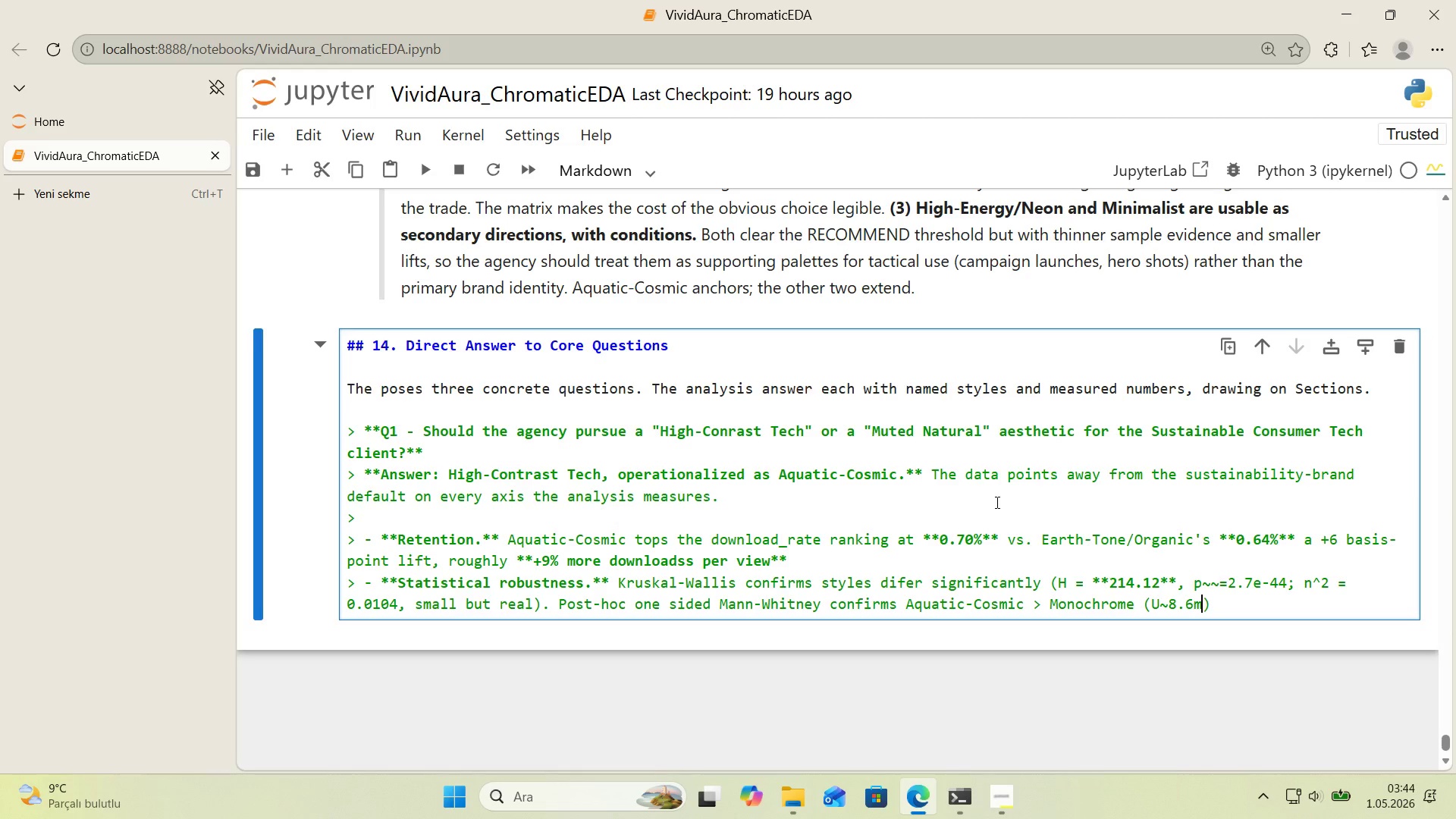 
key(Comma)
 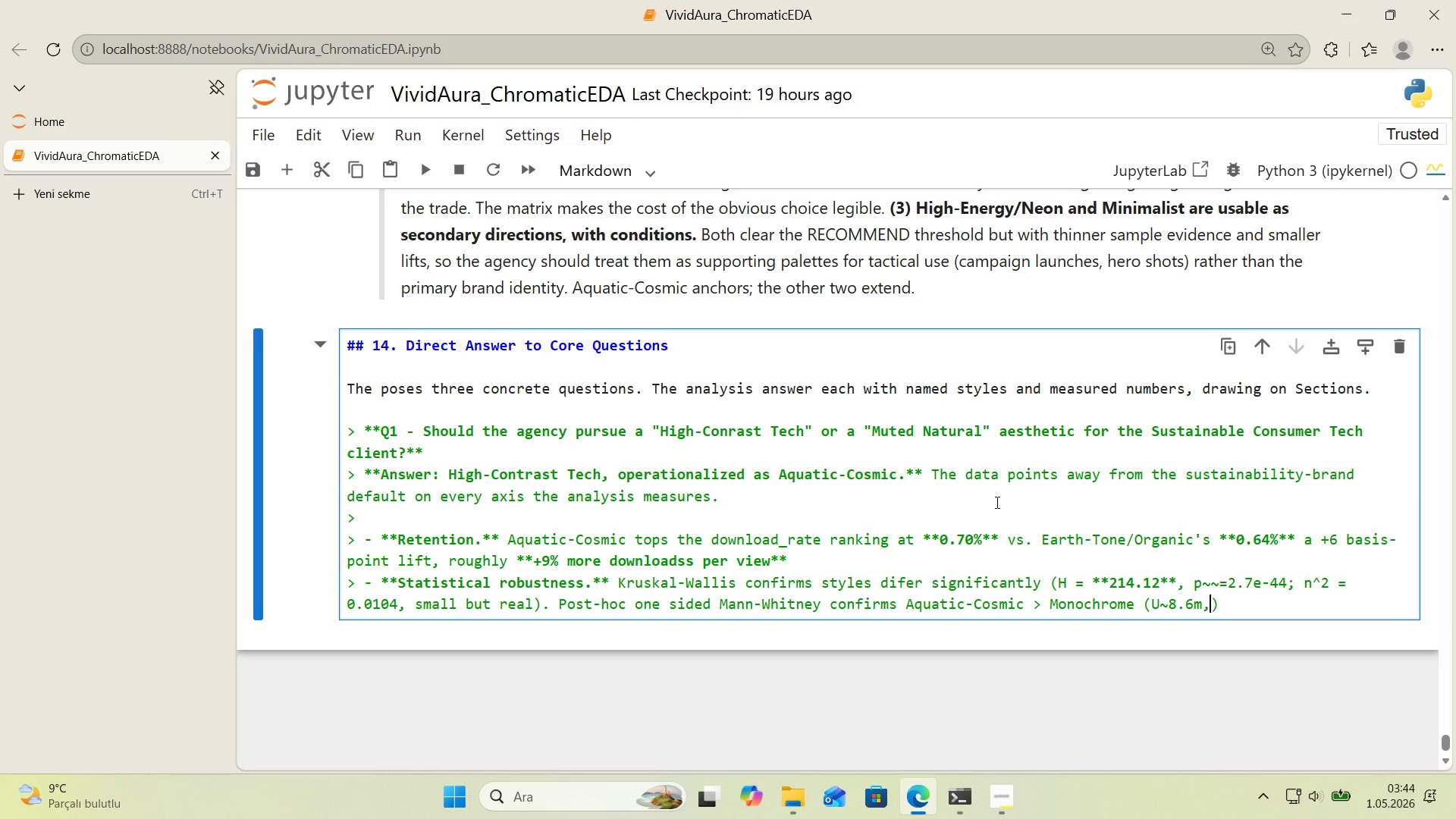 
key(Space)
 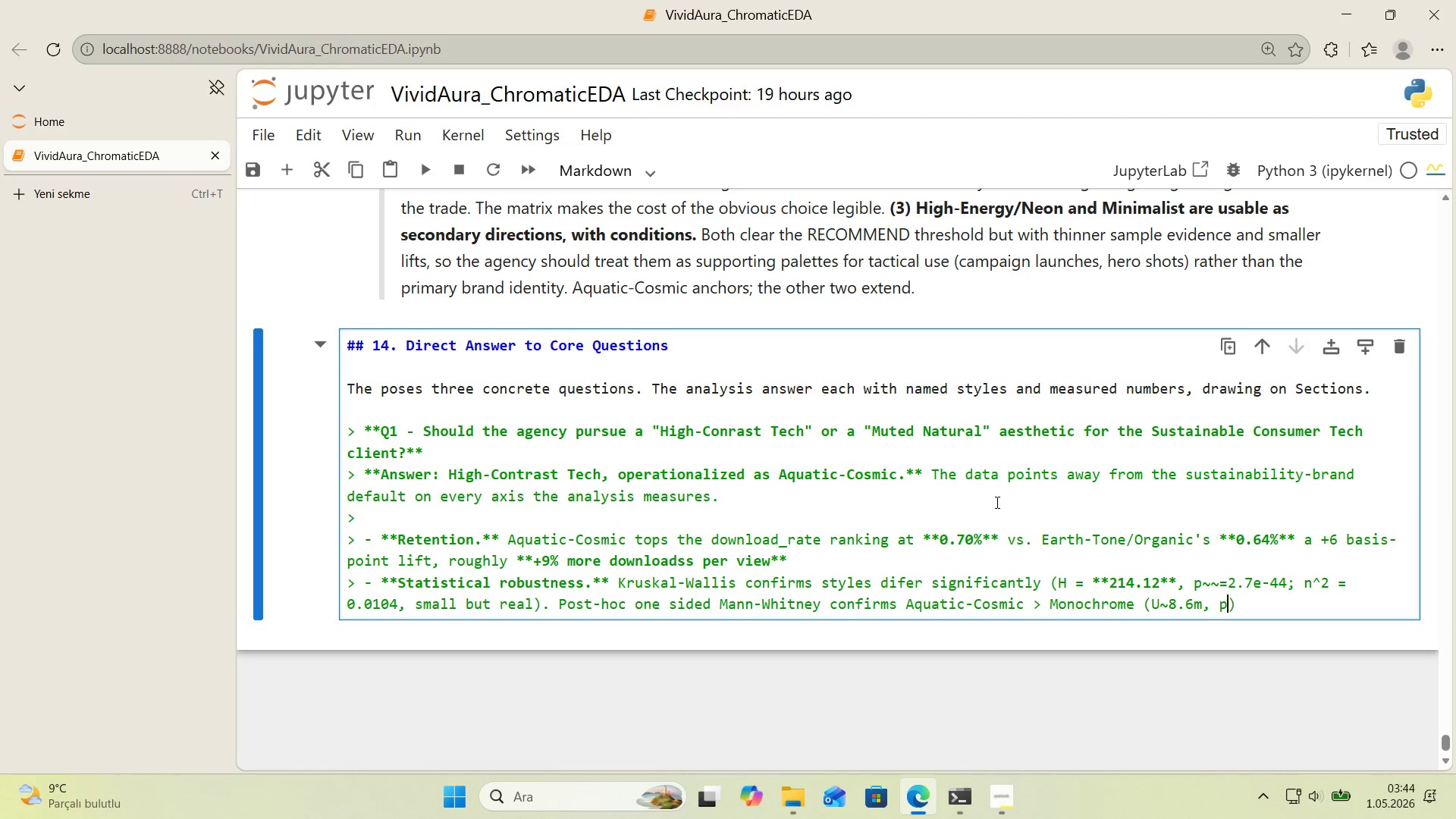 
key(P)
 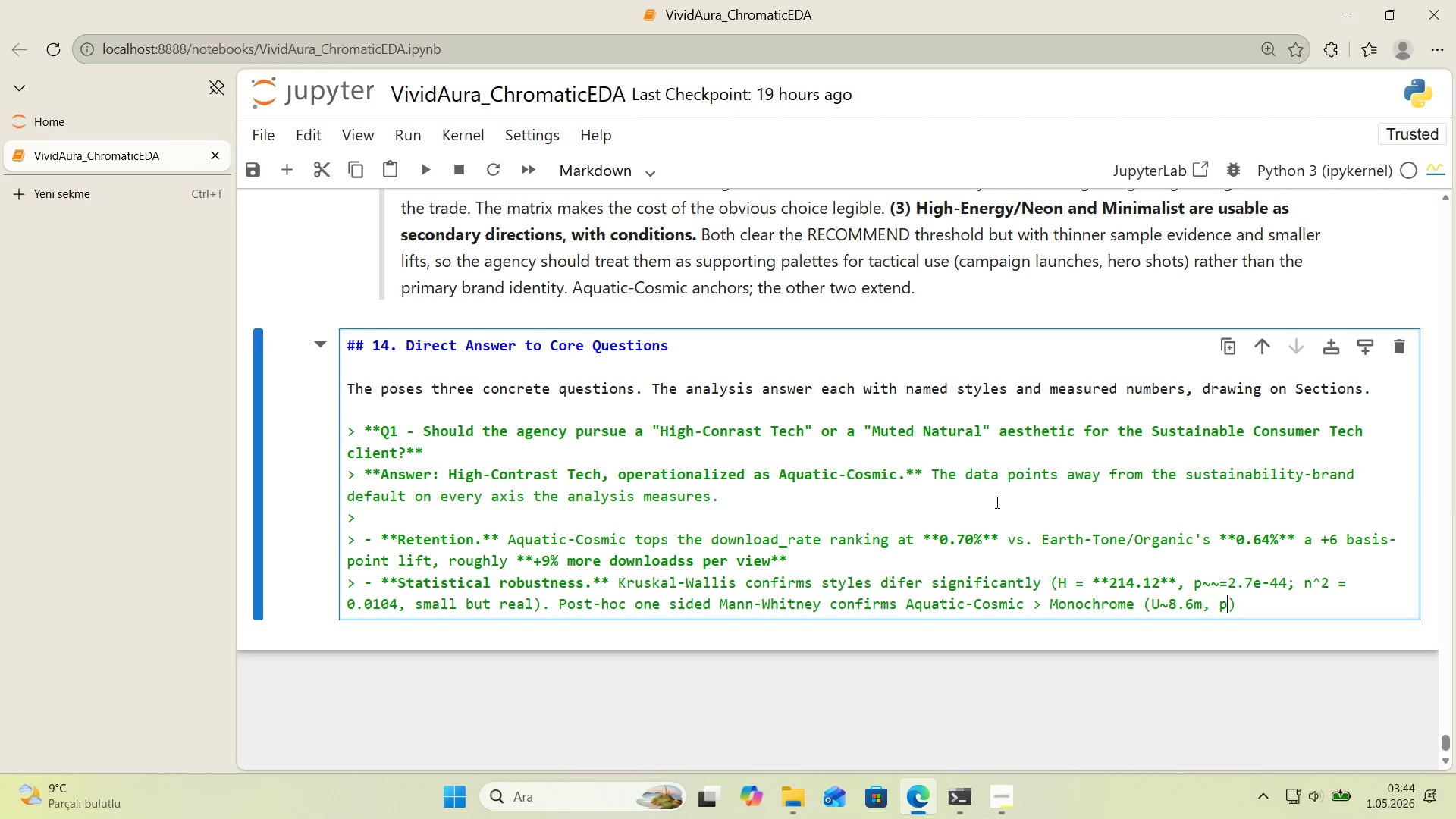 
key(Alt+Control+BracketRight)
 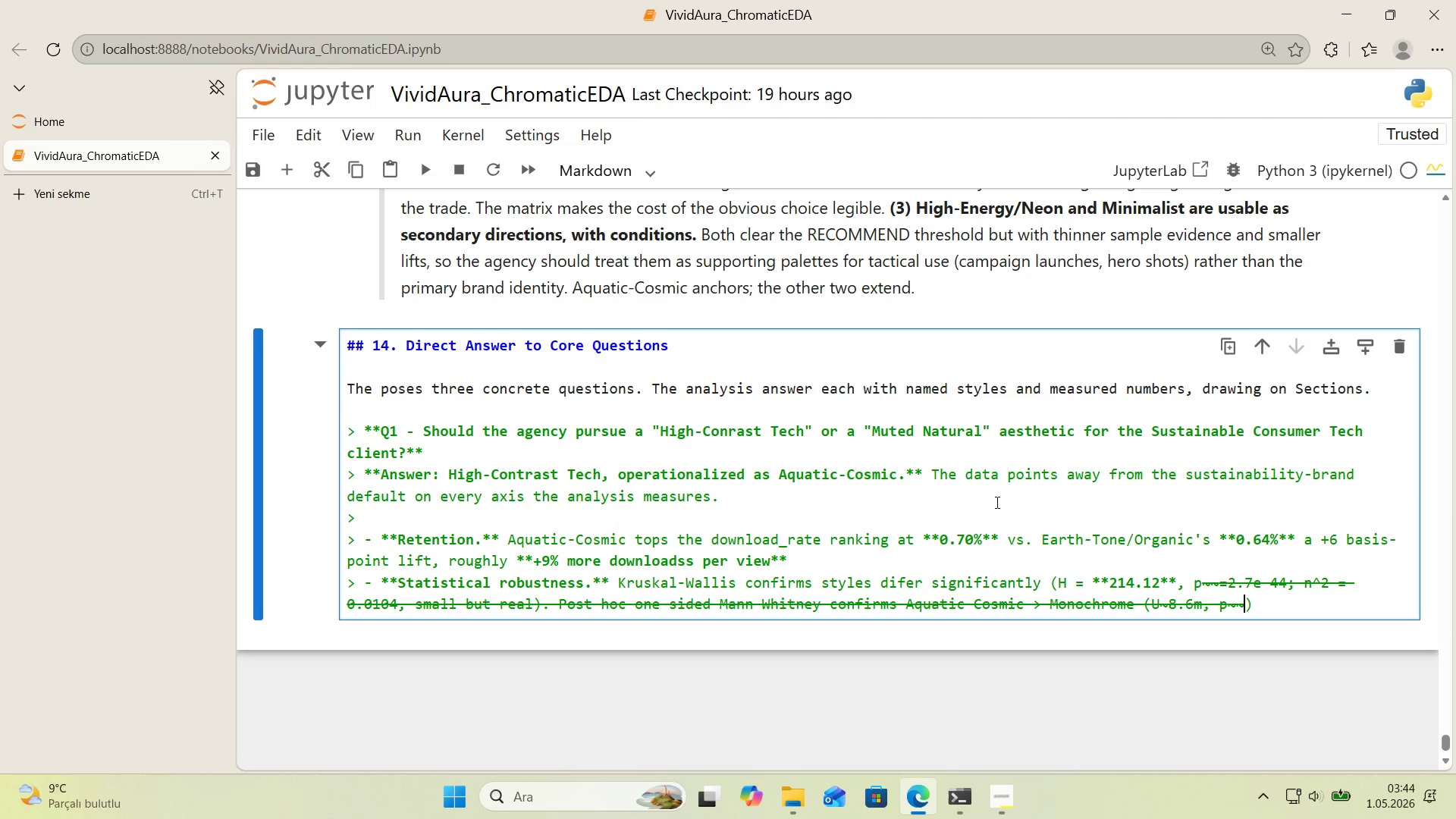 
key(Alt+Control+BracketRight)
 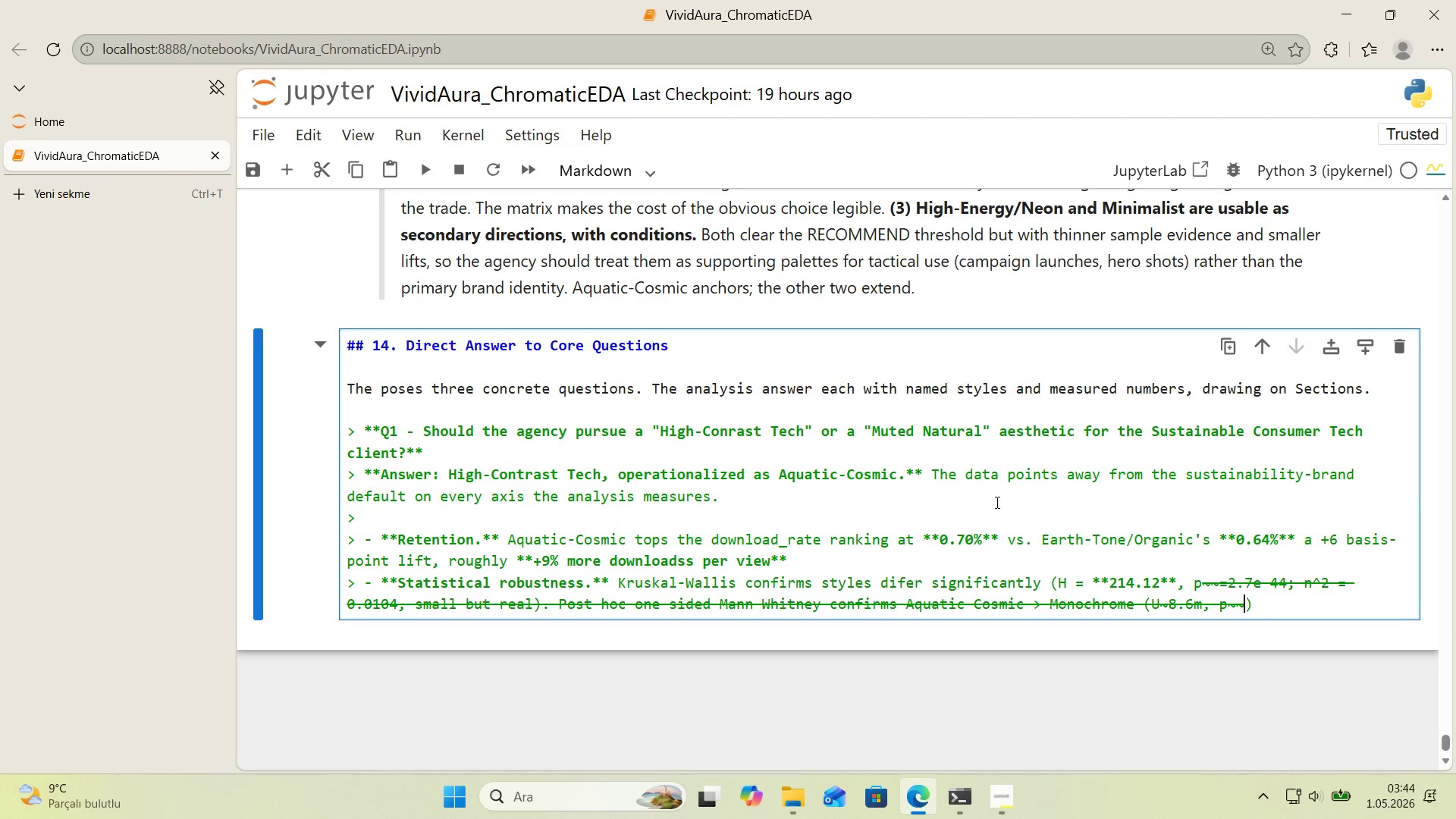 
key(Backspace)
type(1.4e-31)
 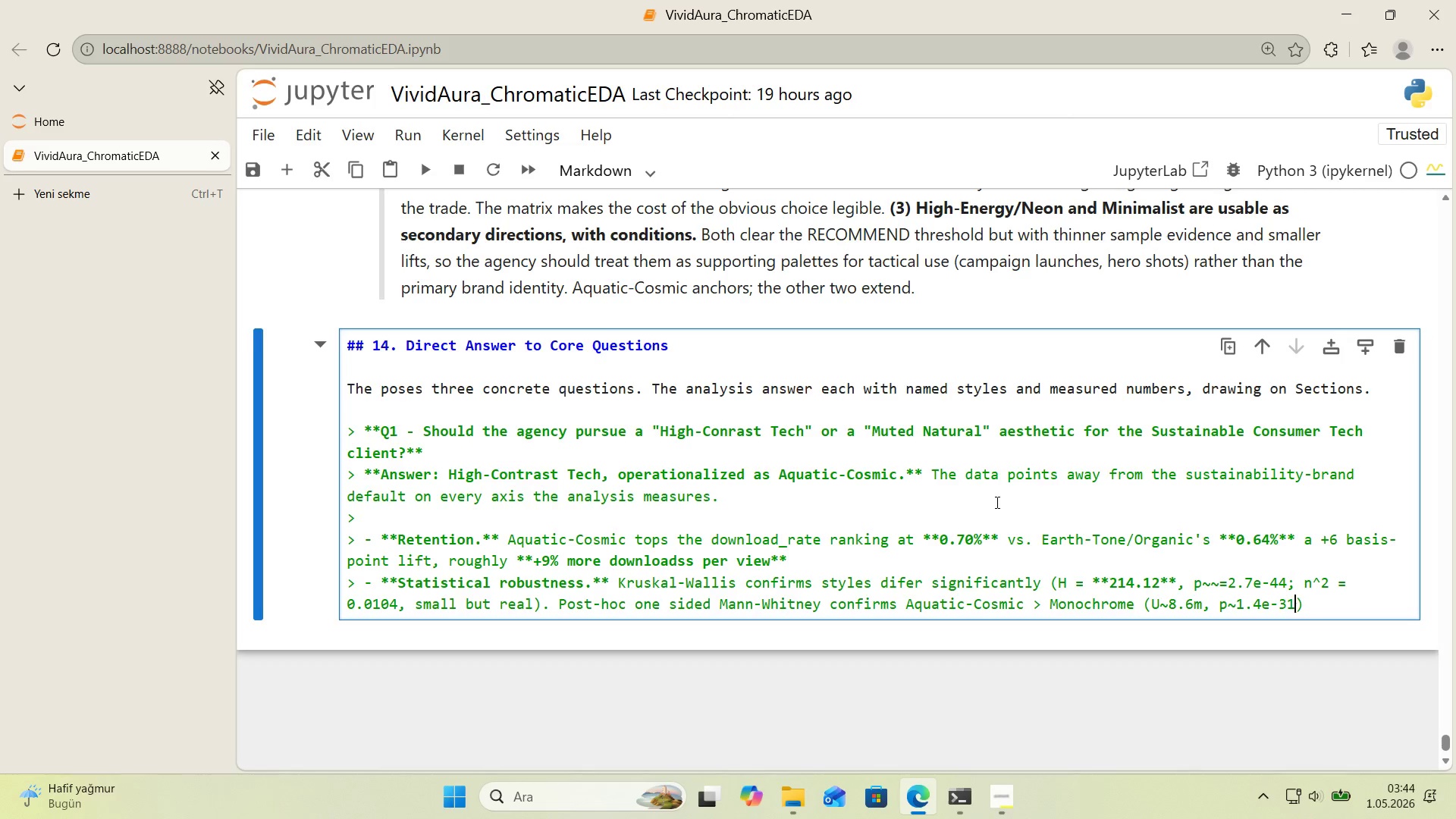 
key(ArrowRight)
 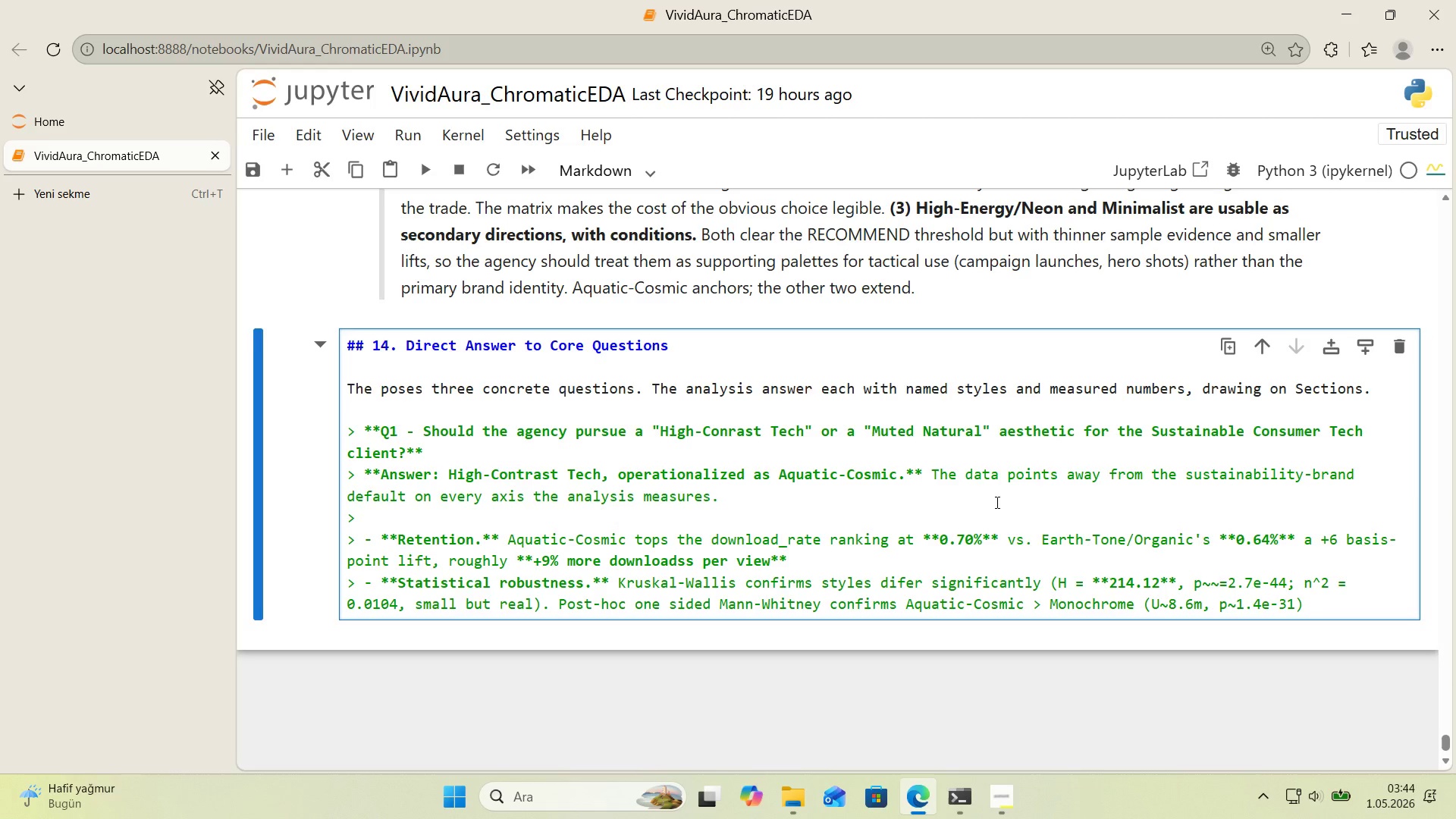 
key(Enter)
 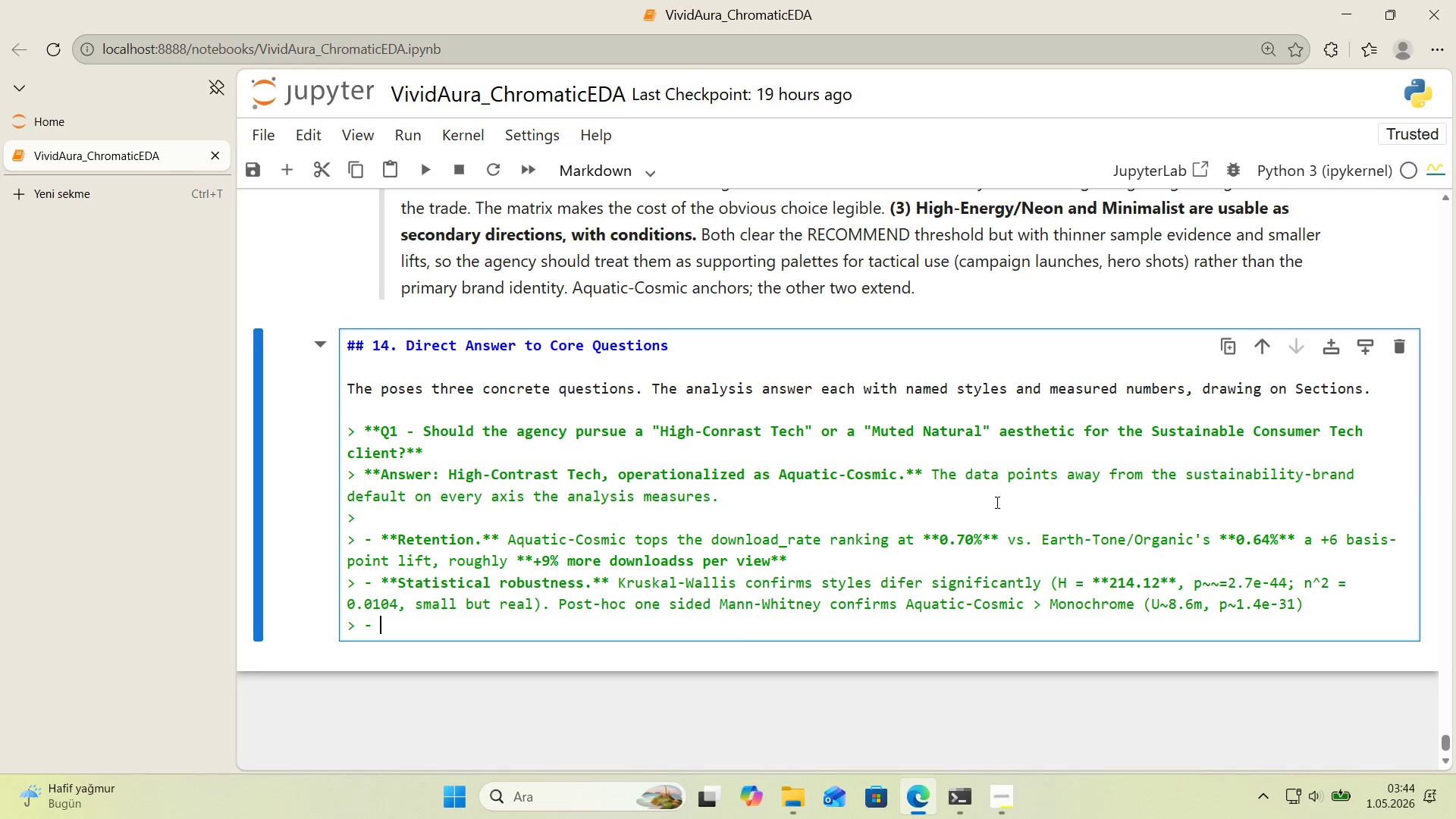 
type(**Mult'var'ate R)
key(Backspace)
type(ev'dence*)
key(Backspace)
type(.** W'th 14 features 'n the tuned)
 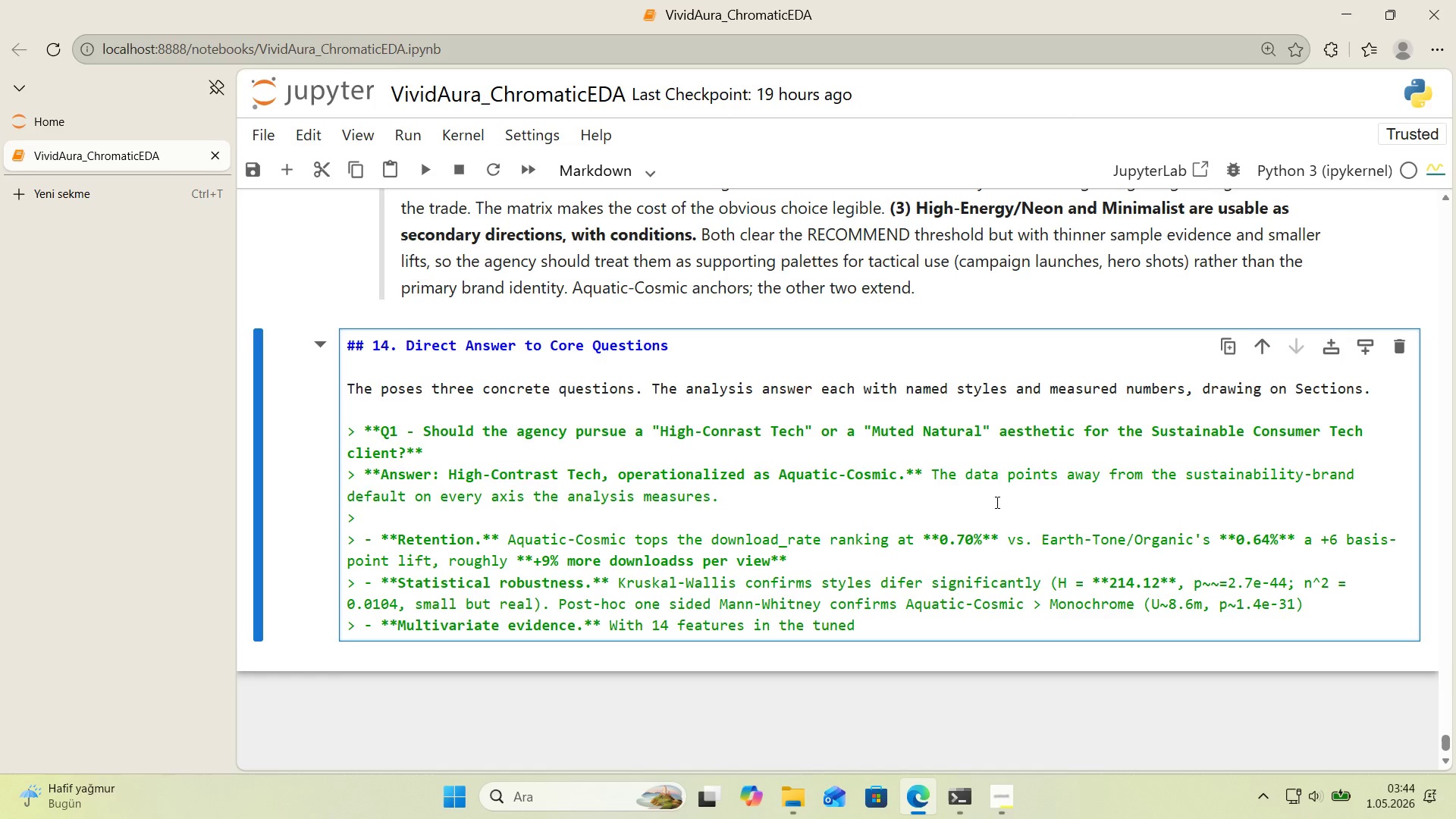 
type( H'stGrad'ent )
key(Backspace)
type(Boost'ng model *()
 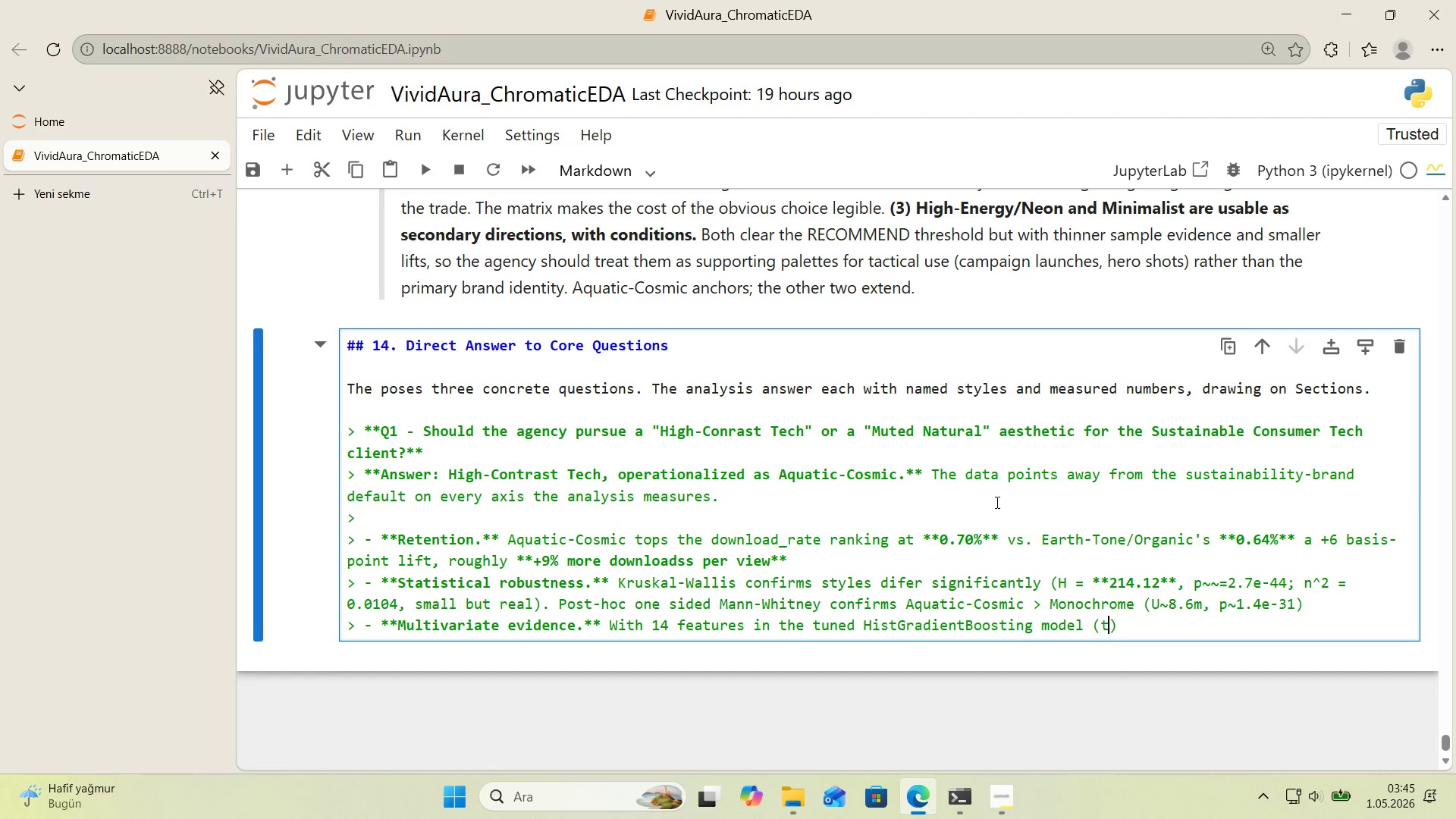 
 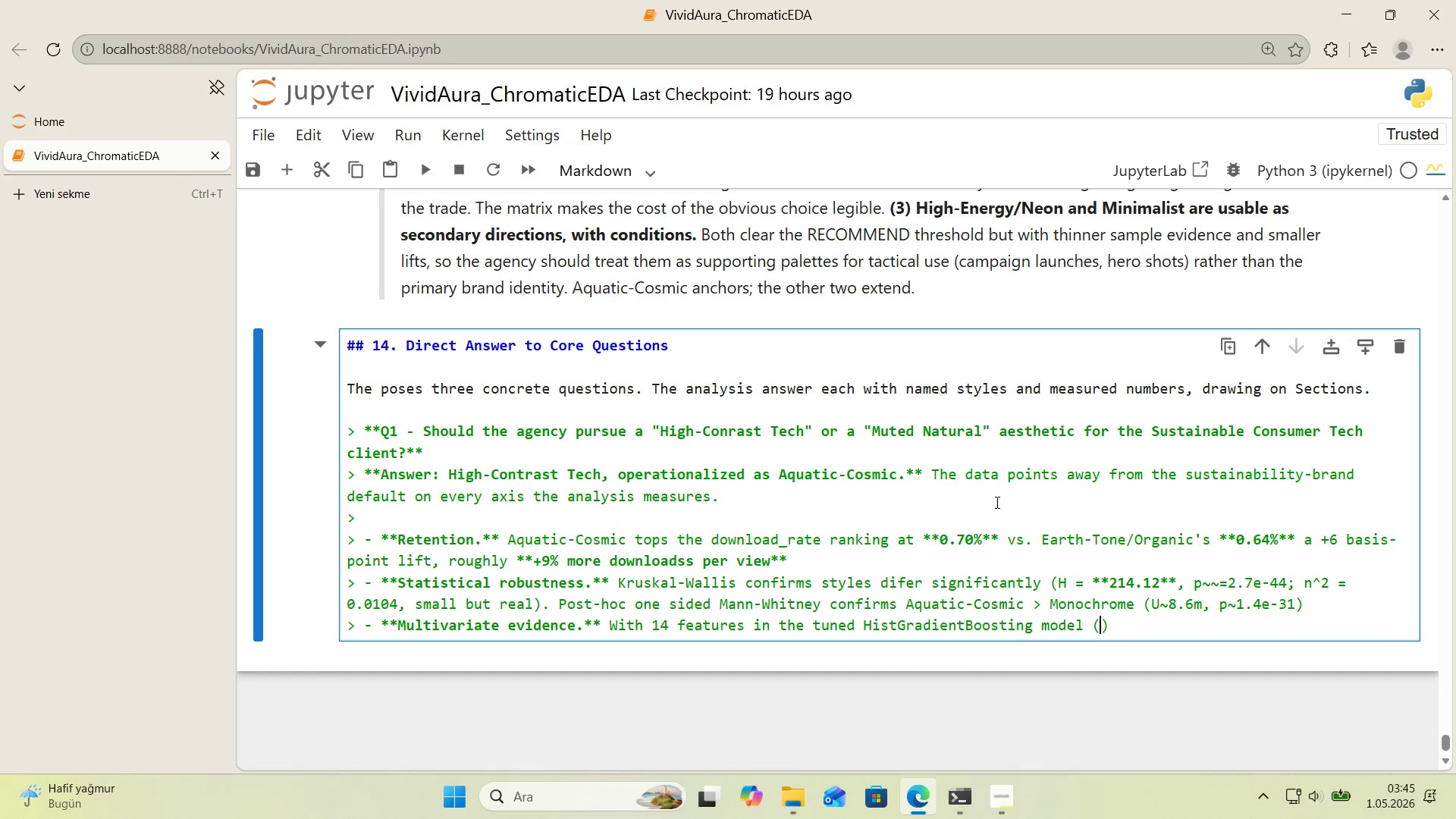 
key(ArrowLeft)
 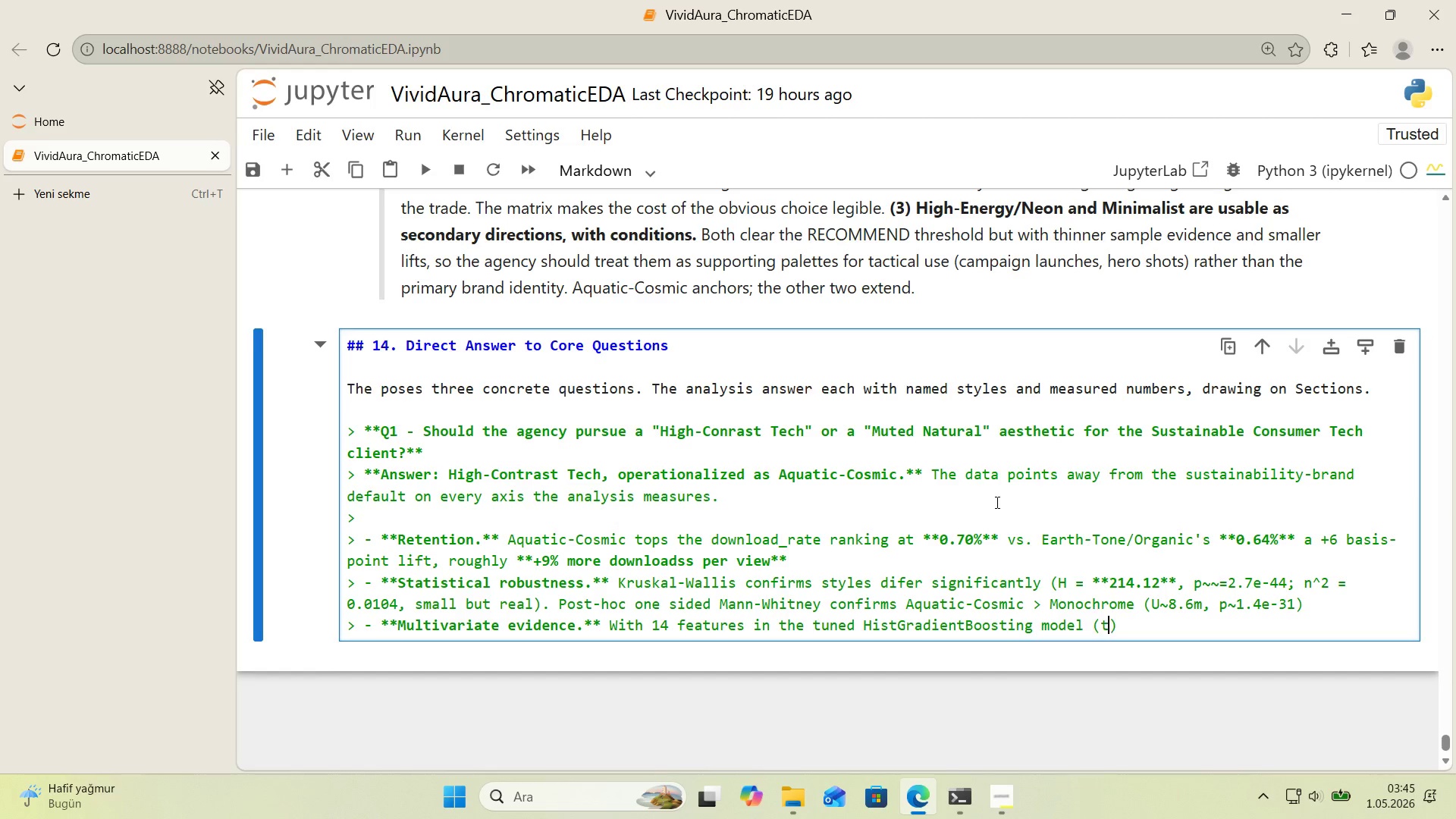 
type(test R)
 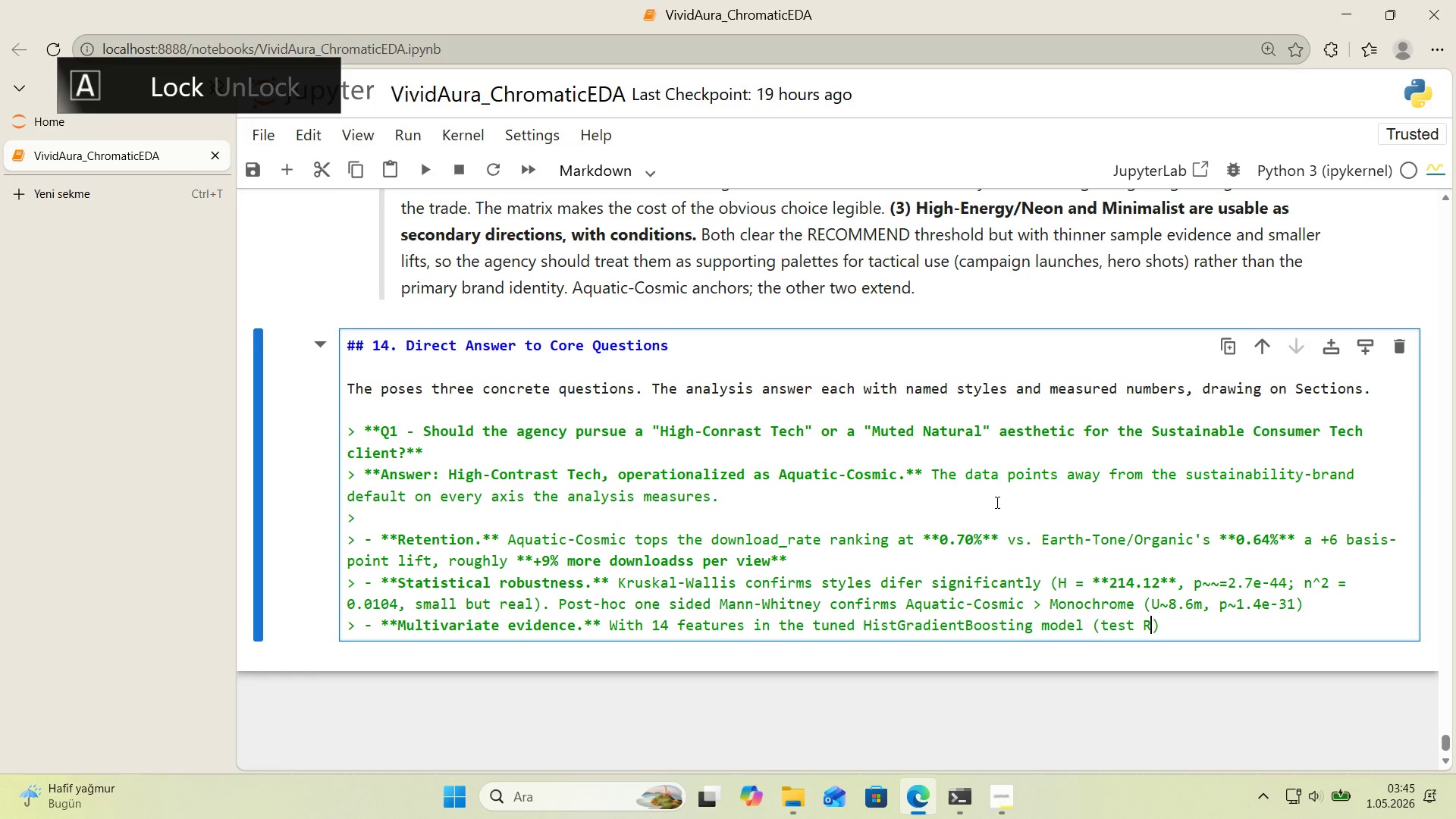 
key(Meta+MetaLeft)
 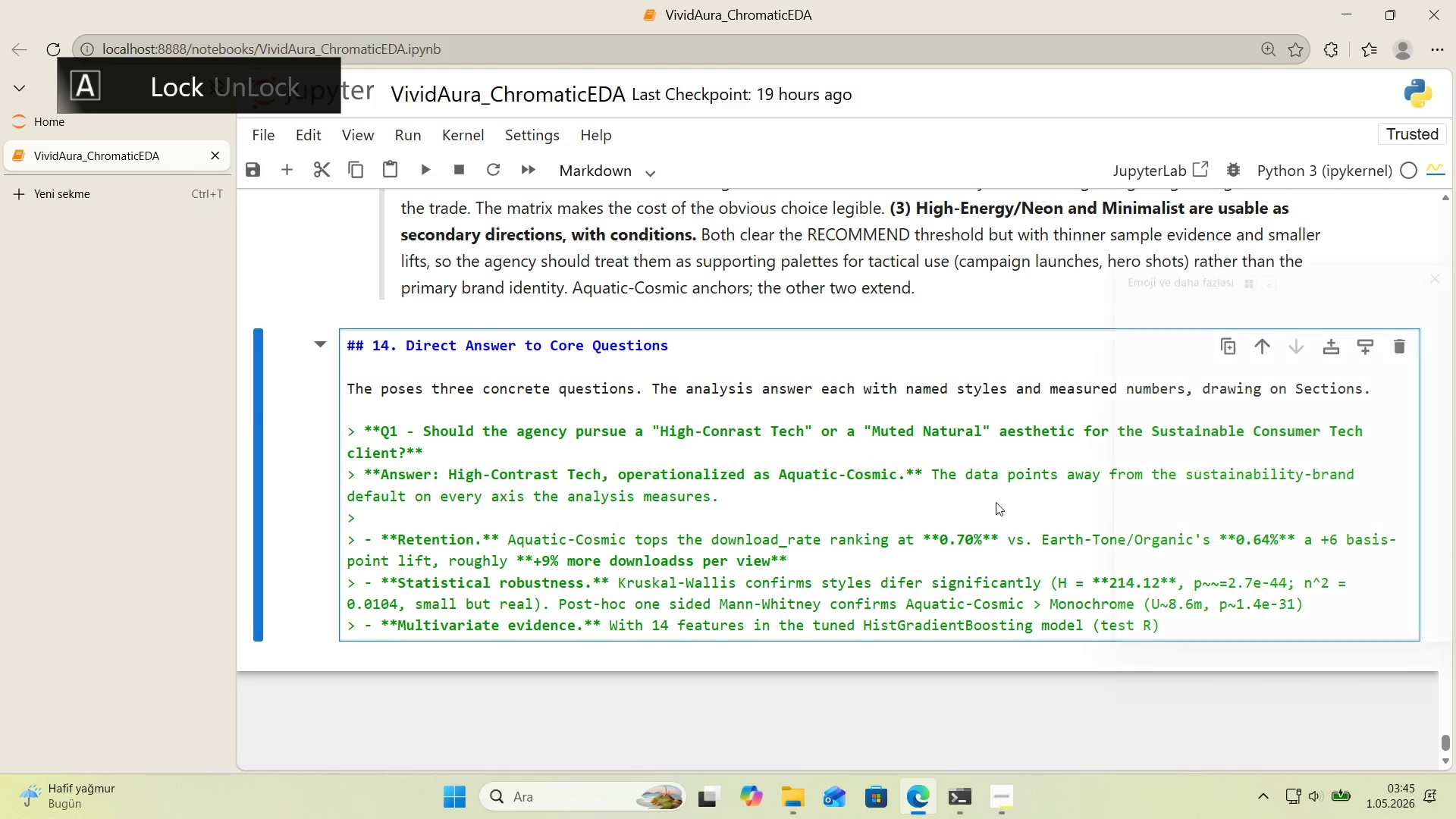 
key(Meta+Period)
 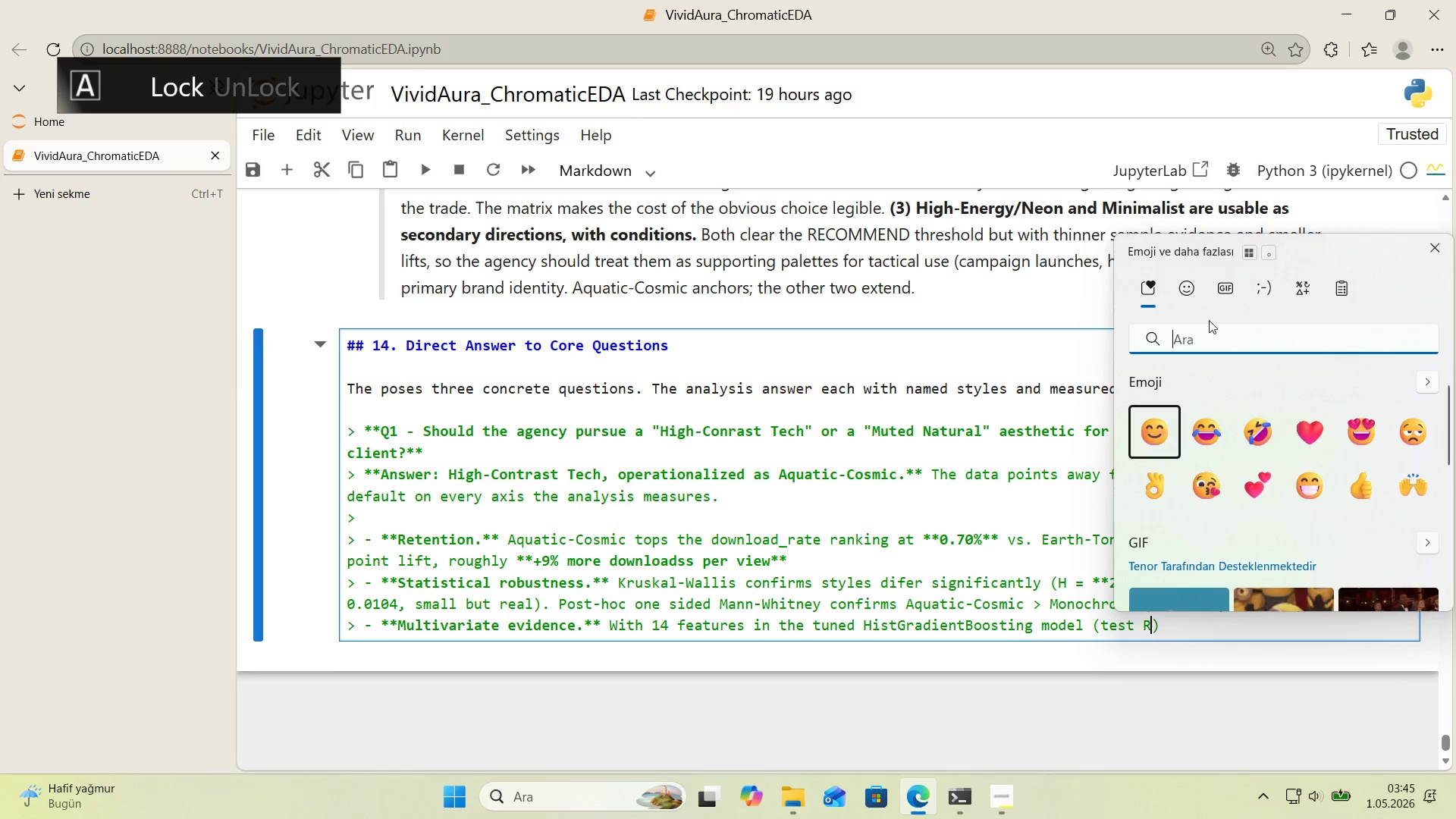 
left_click([1303, 290])
 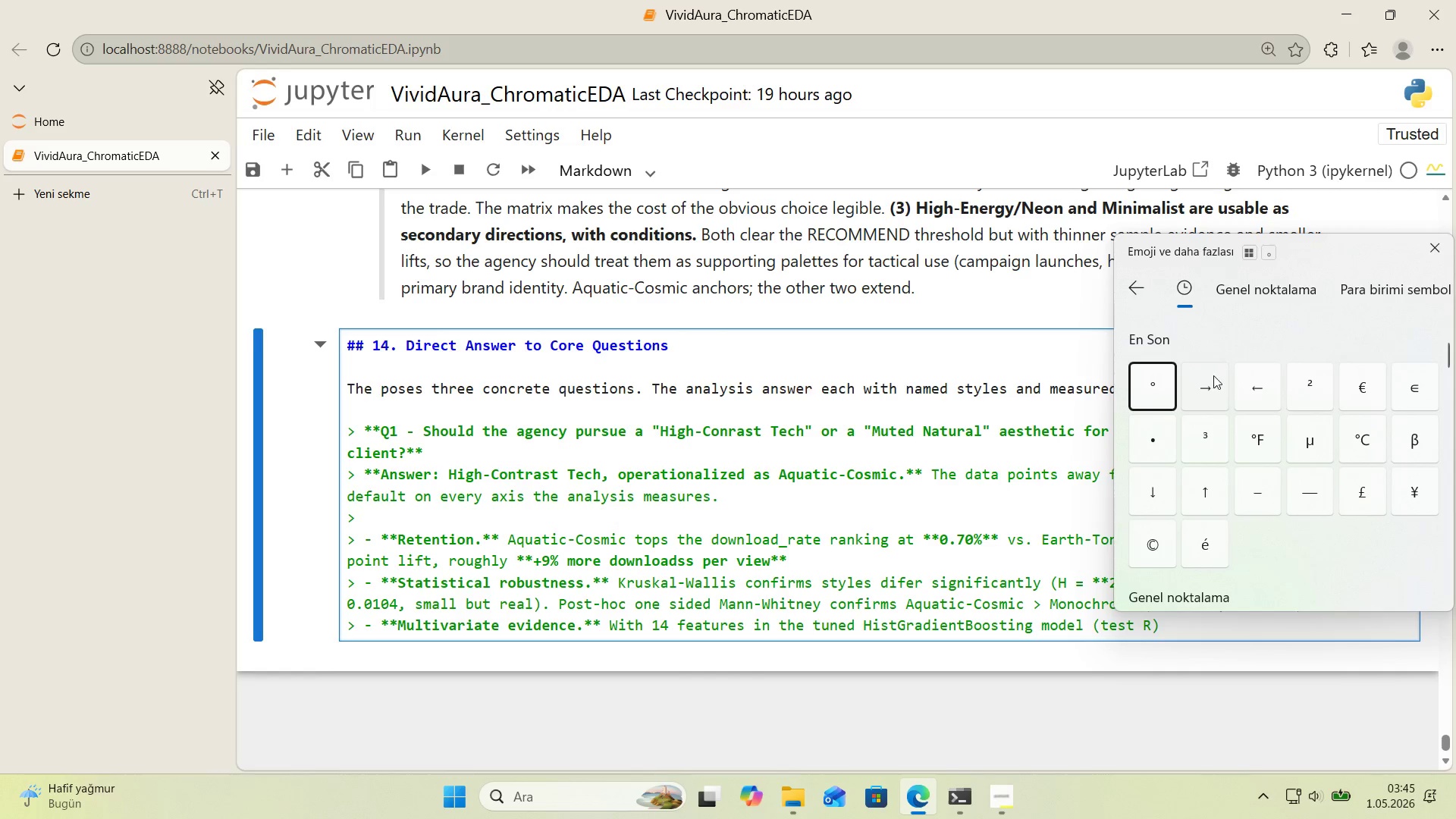 
left_click([1298, 384])
 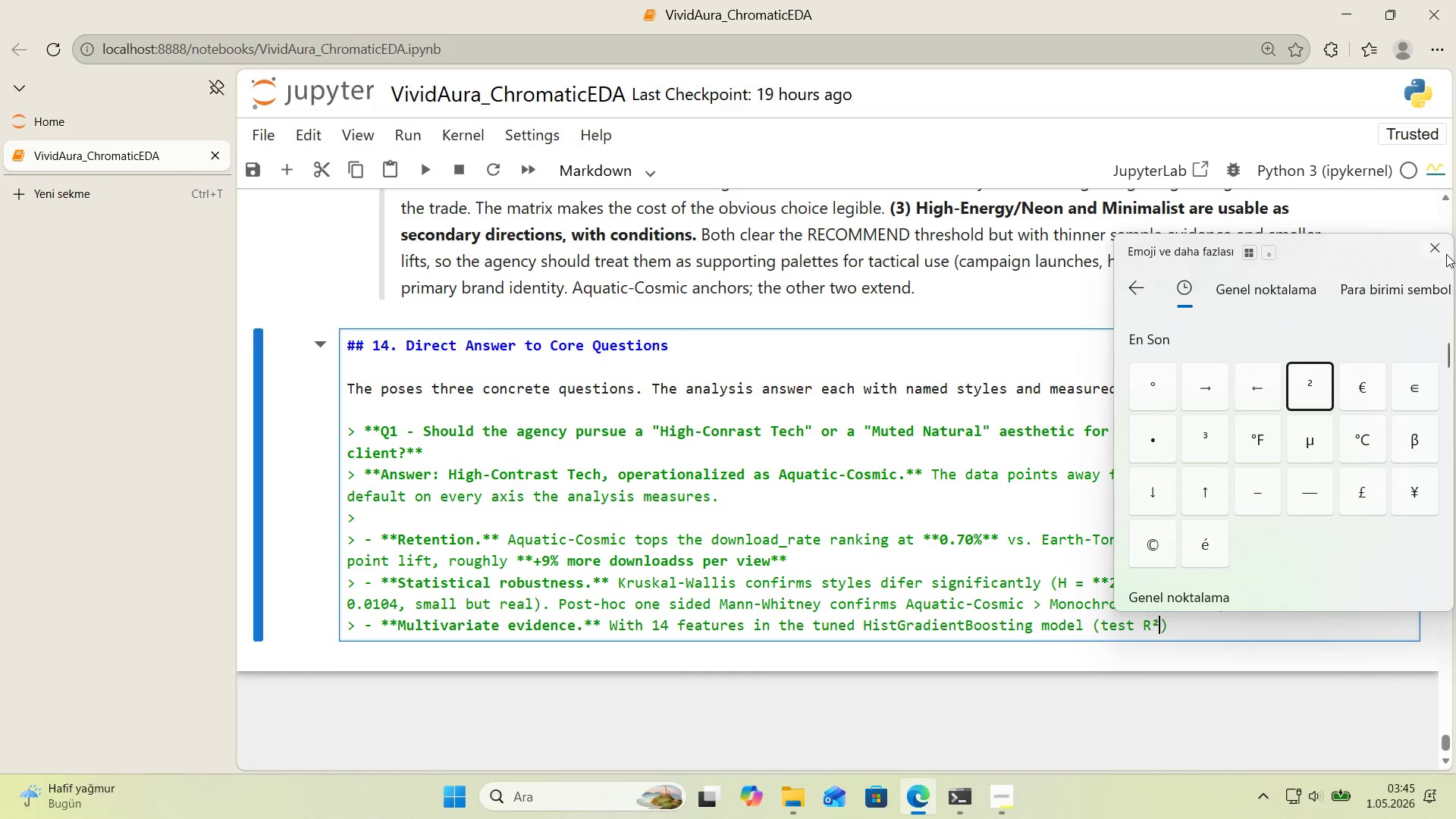 
left_click([1432, 241])
 